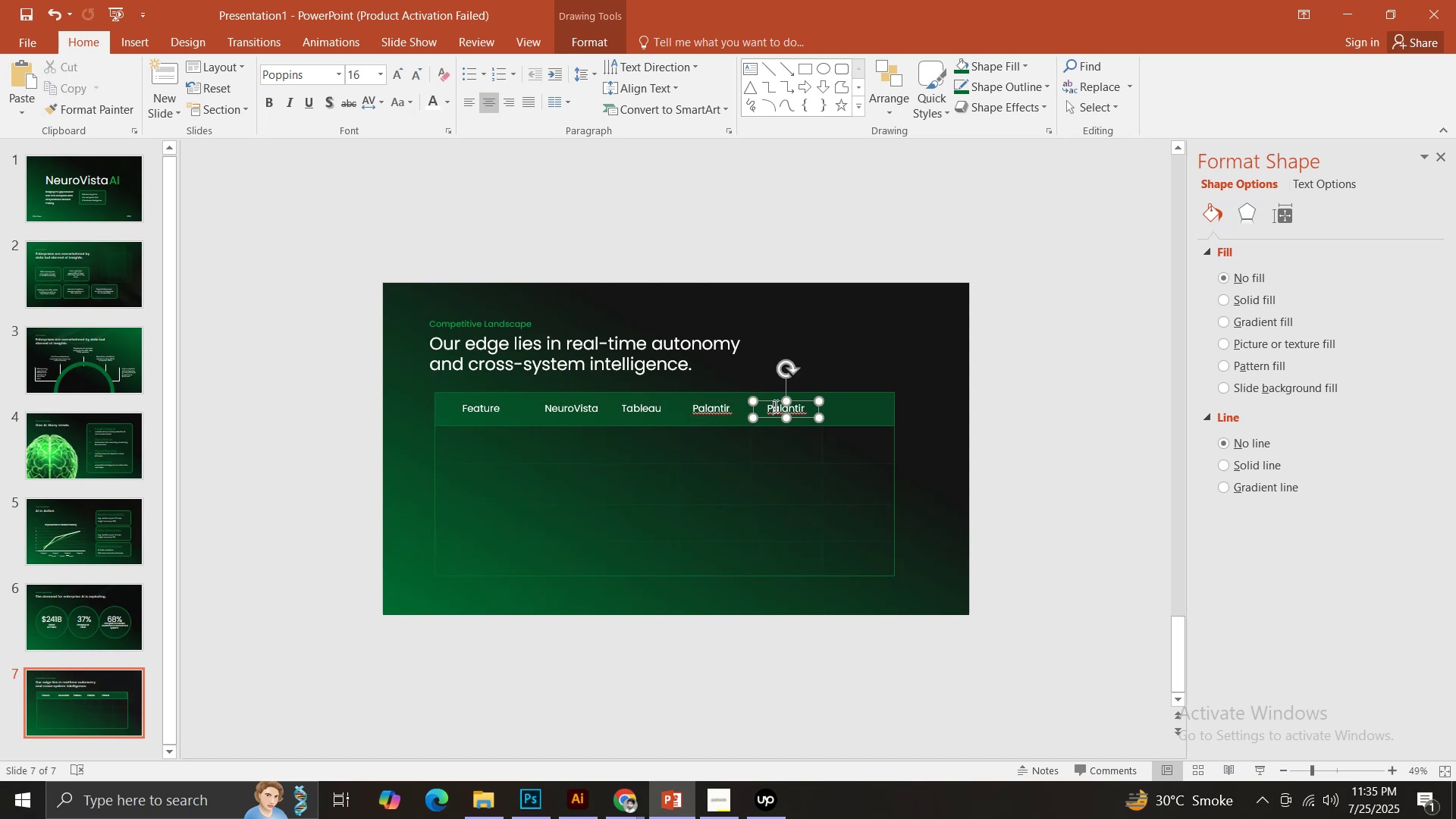 
hold_key(key=ShiftLeft, duration=1.24)
 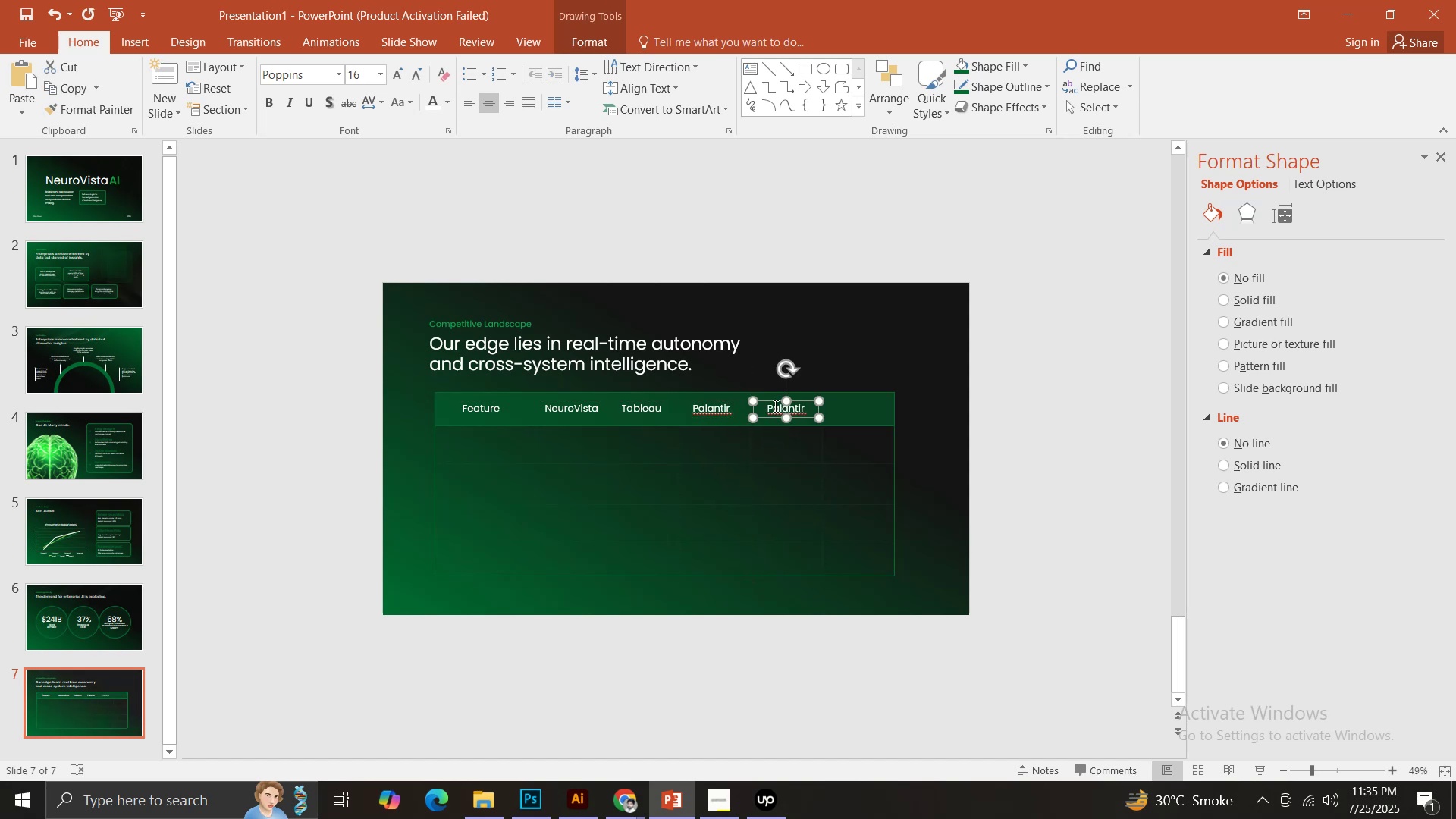 
left_click([774, 406])
 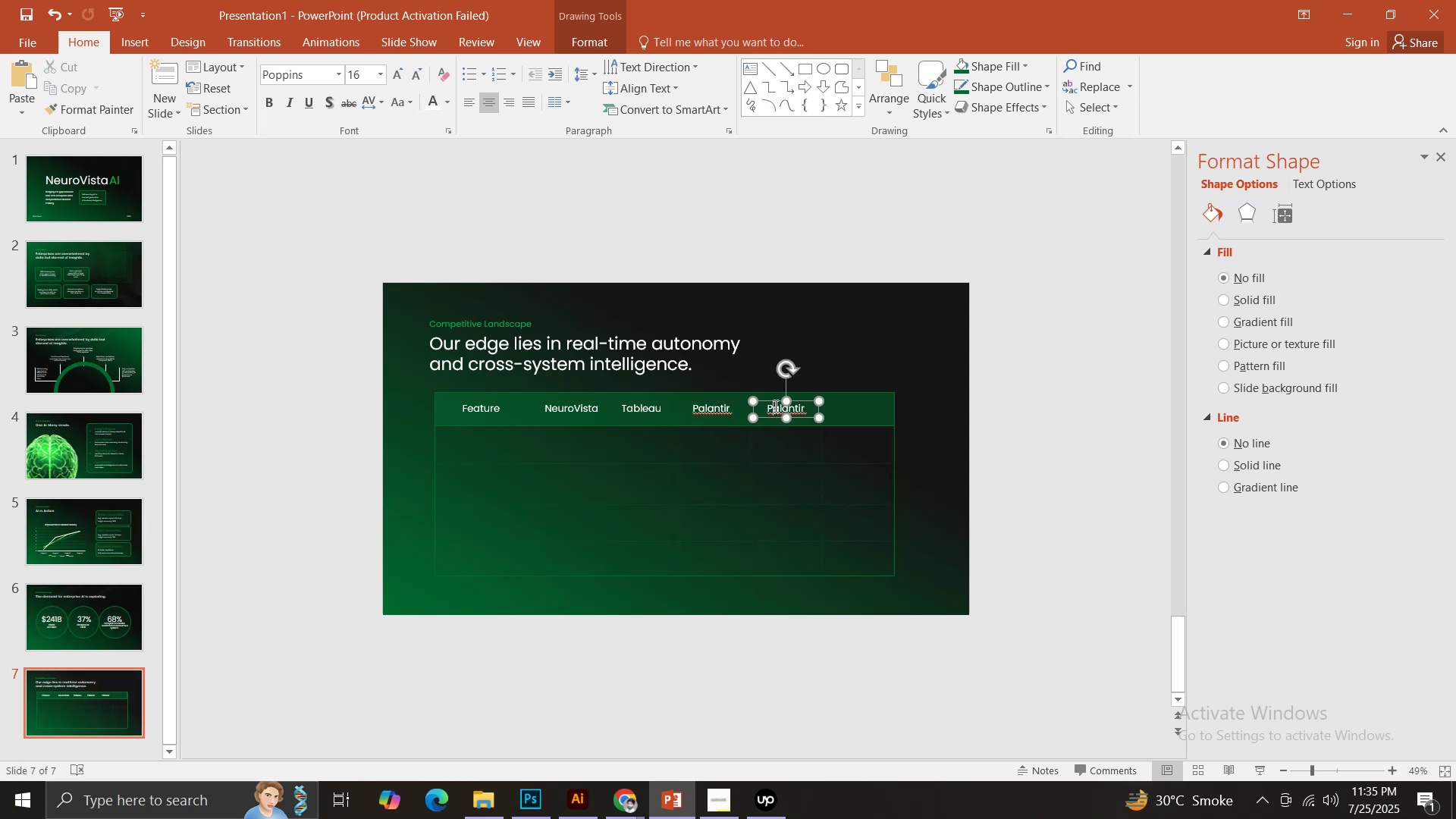 
key(Control+ControlLeft)
 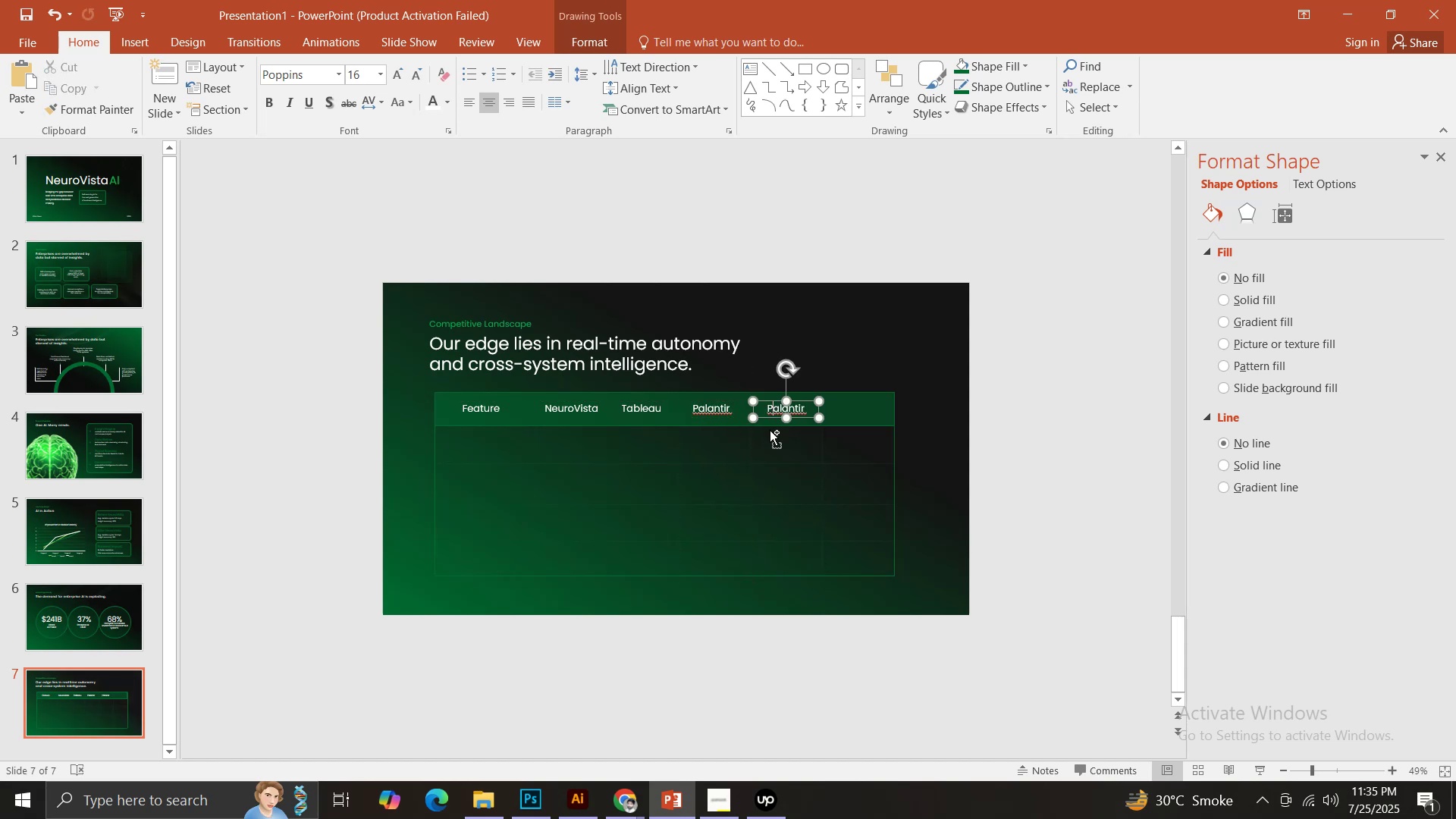 
key(Control+A)
 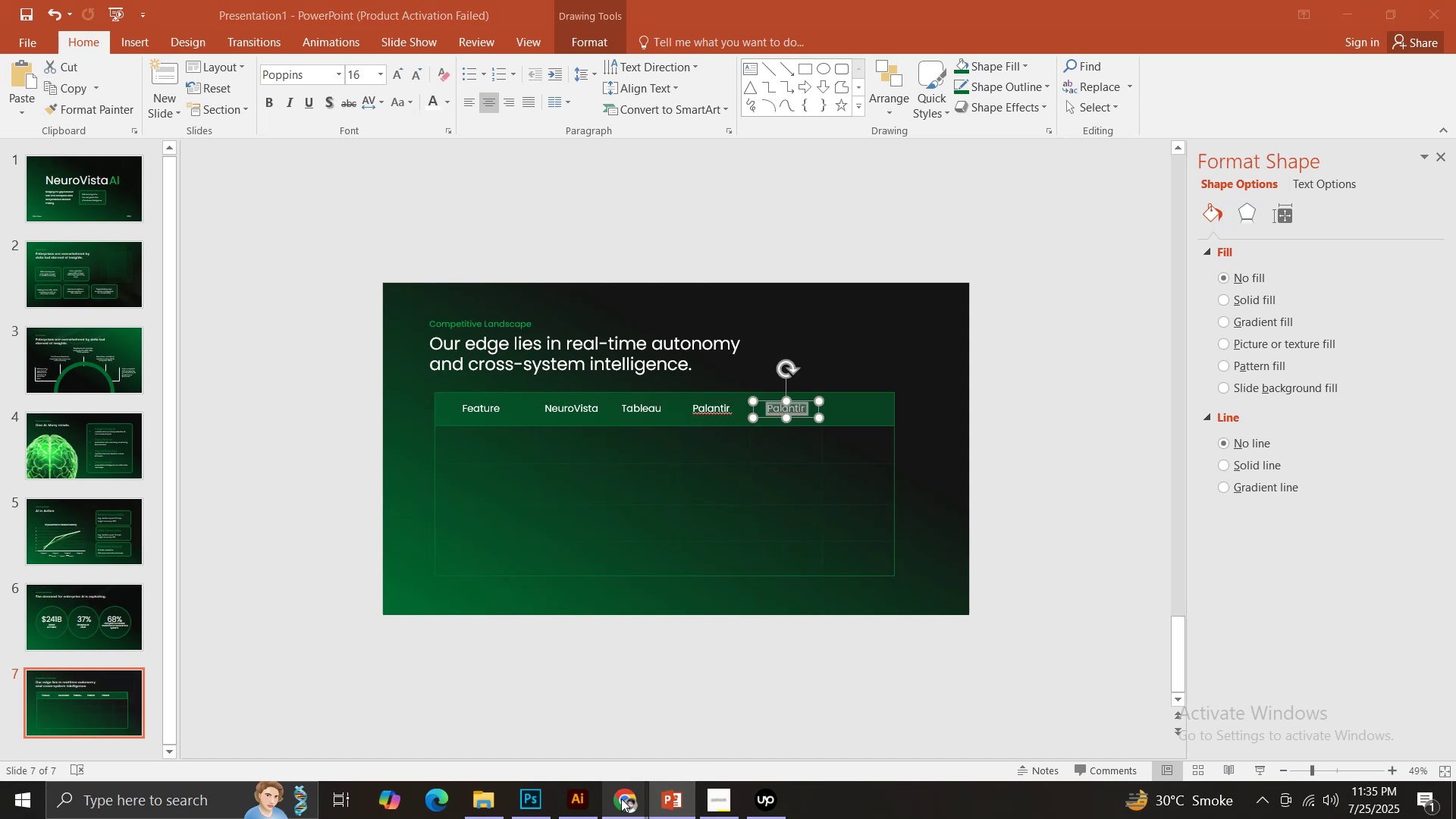 
double_click([556, 729])
 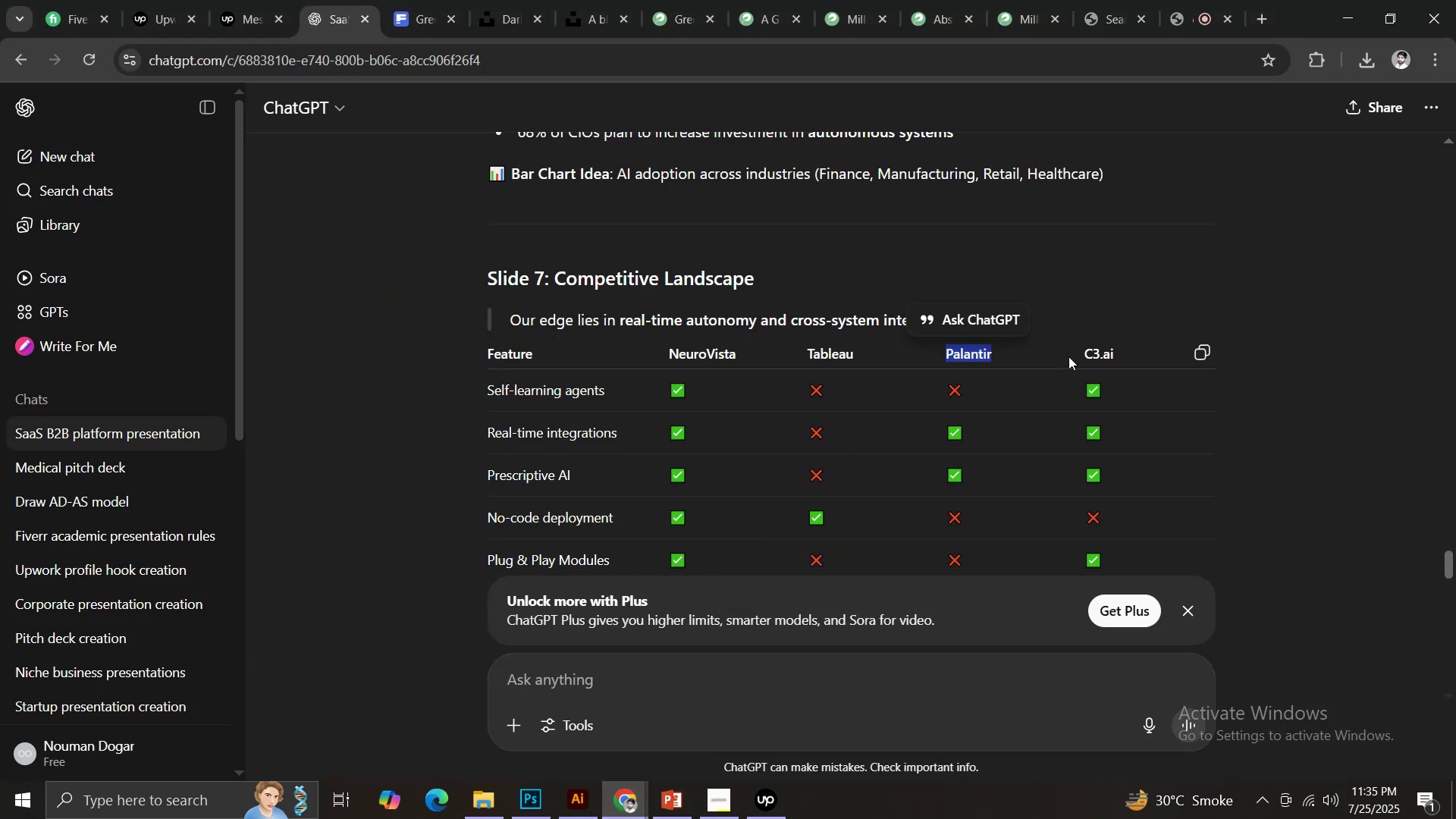 
left_click_drag(start_coordinate=[1084, 353], to_coordinate=[1122, 354])
 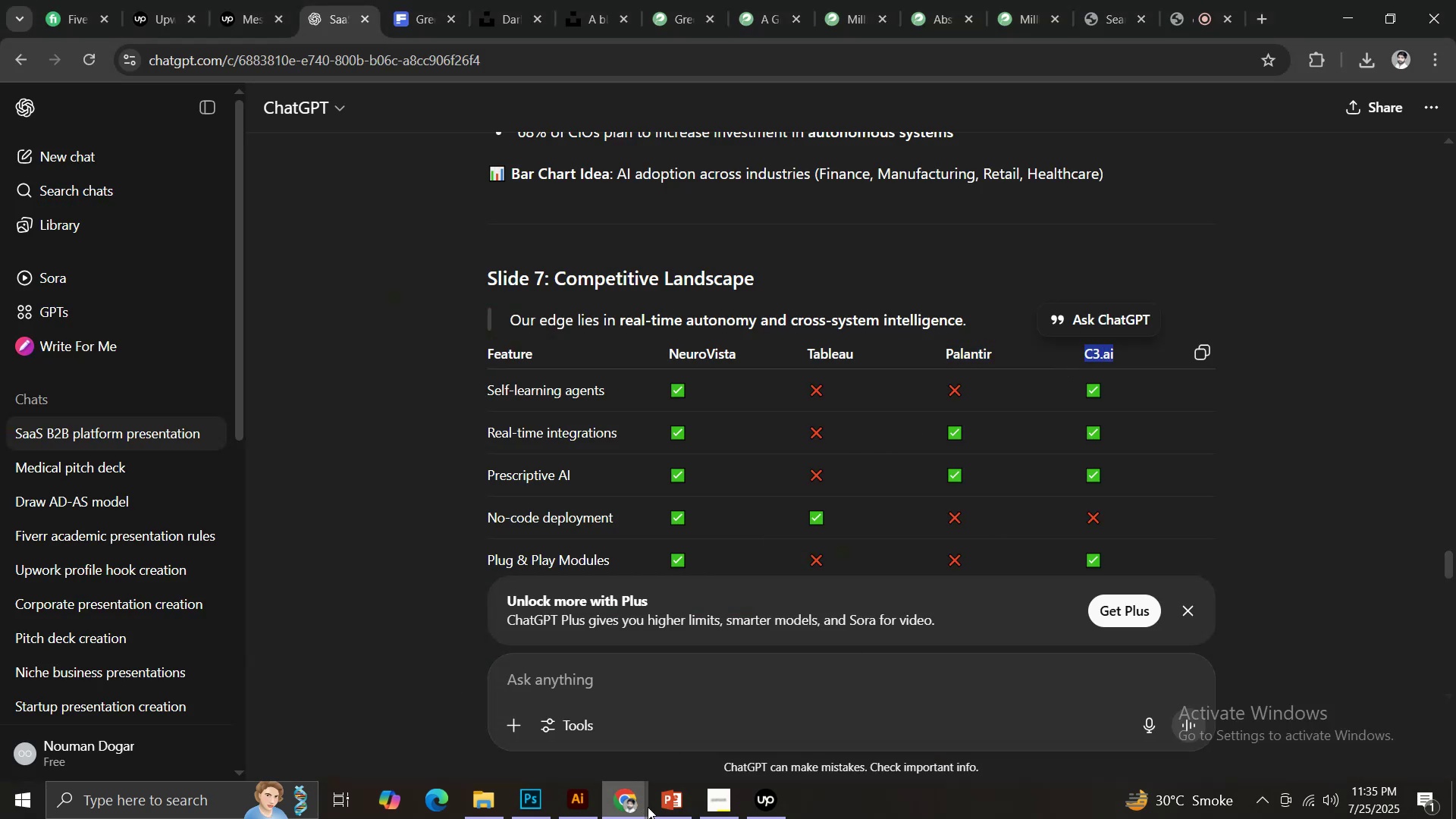 
key(Control+C)
 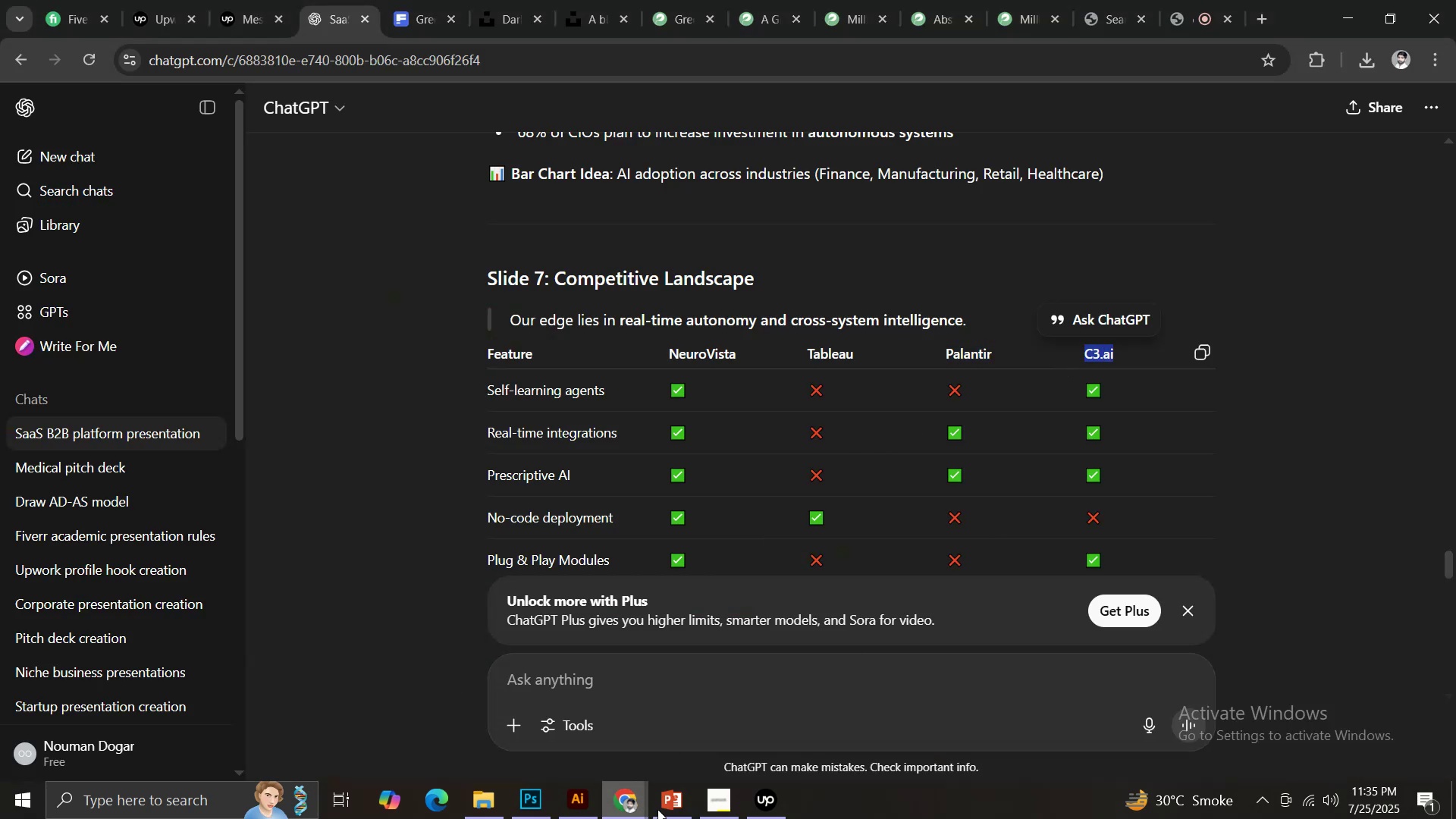 
left_click([667, 811])
 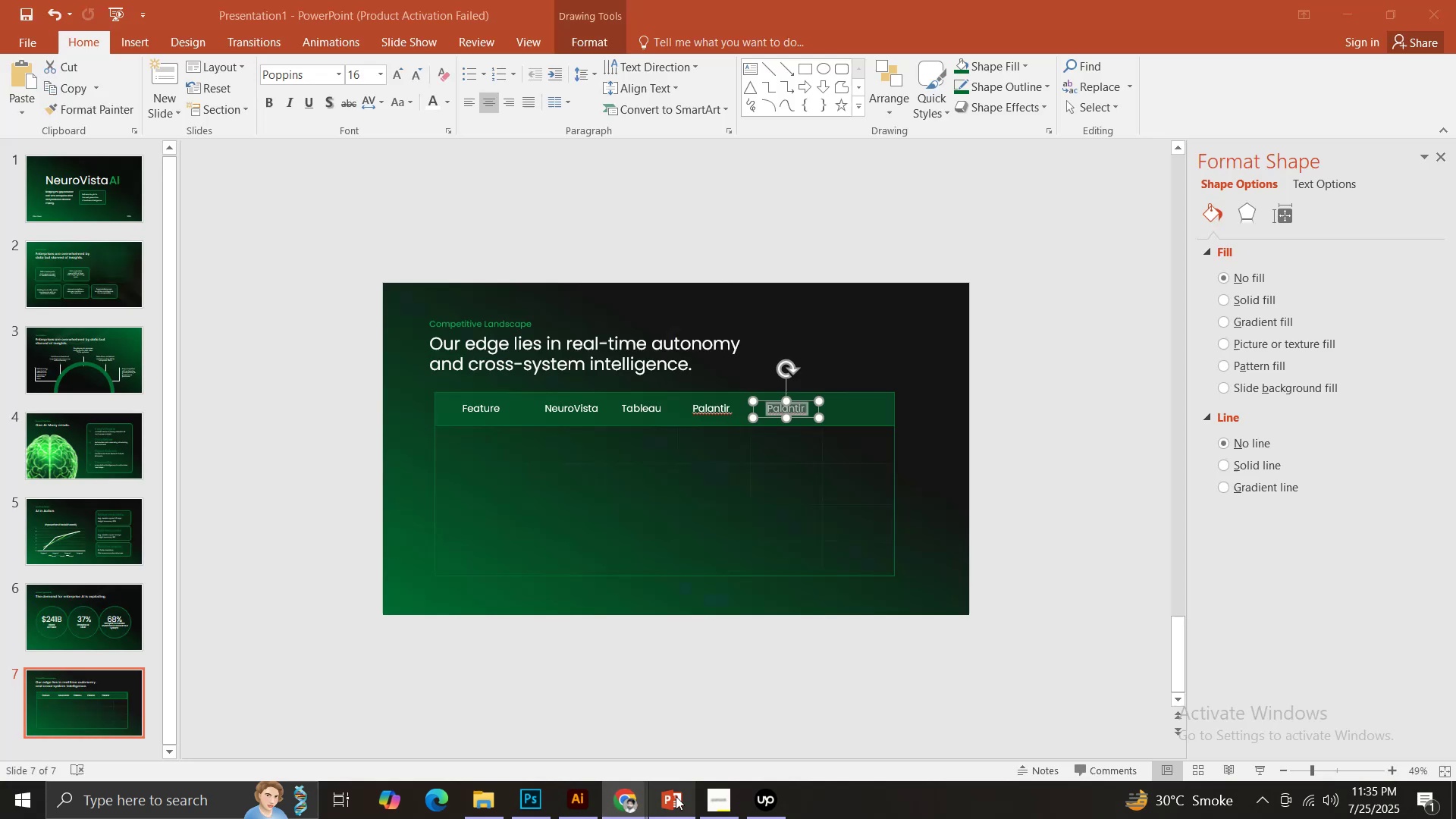 
key(Control+V)
 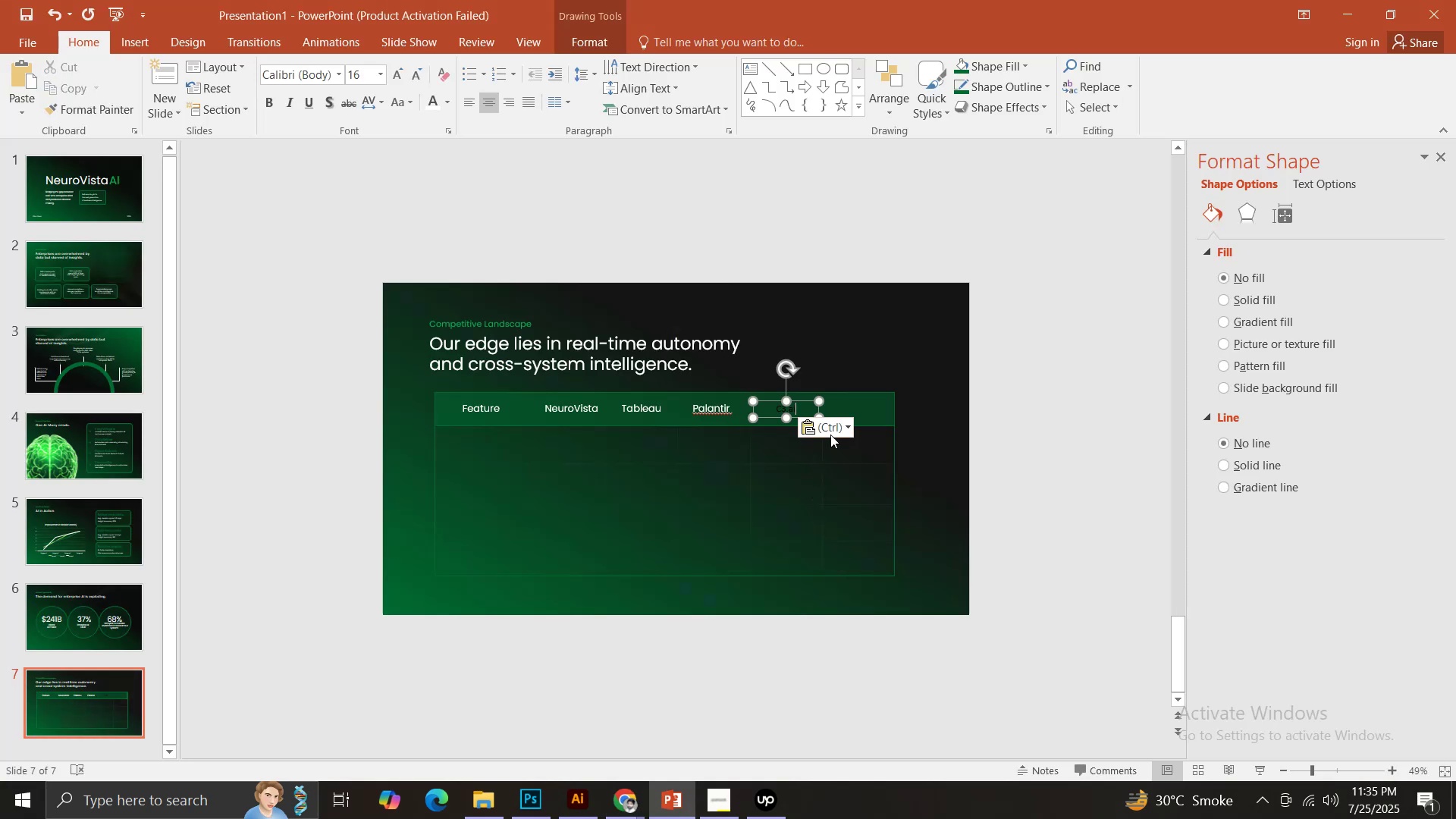 
left_click_drag(start_coordinate=[833, 431], to_coordinate=[835, 426])
 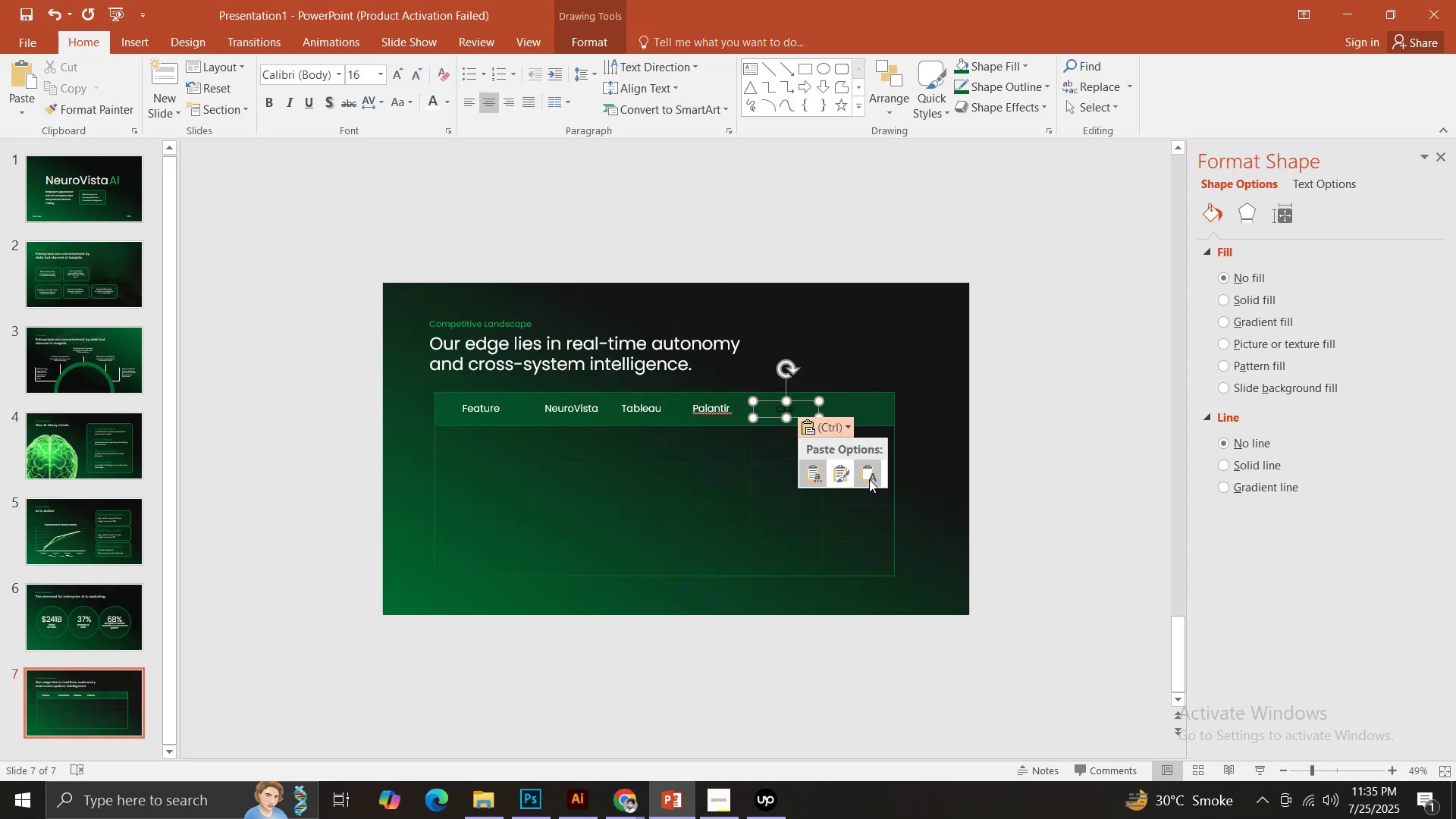 
double_click([869, 479])
 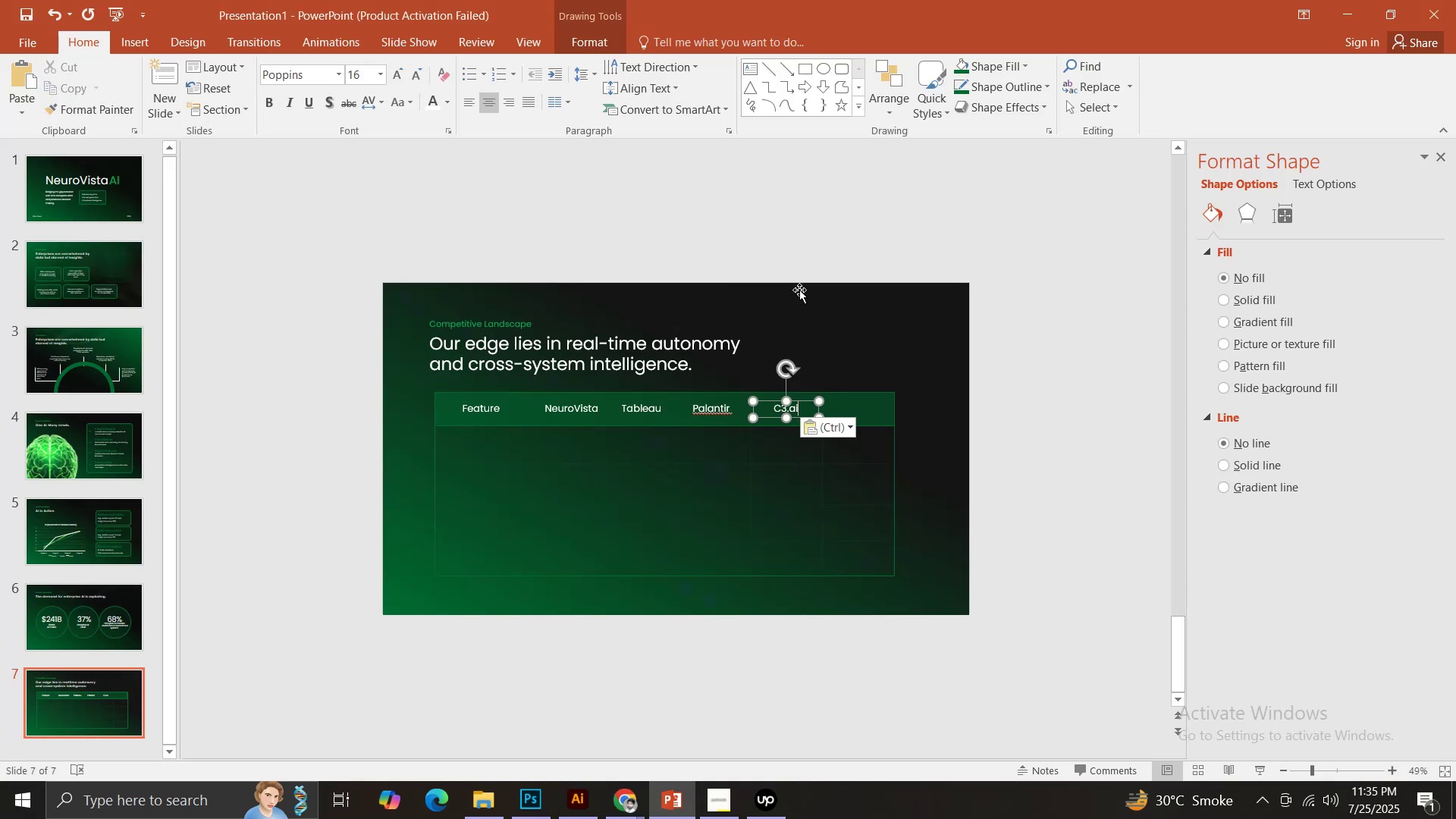 
left_click([790, 246])
 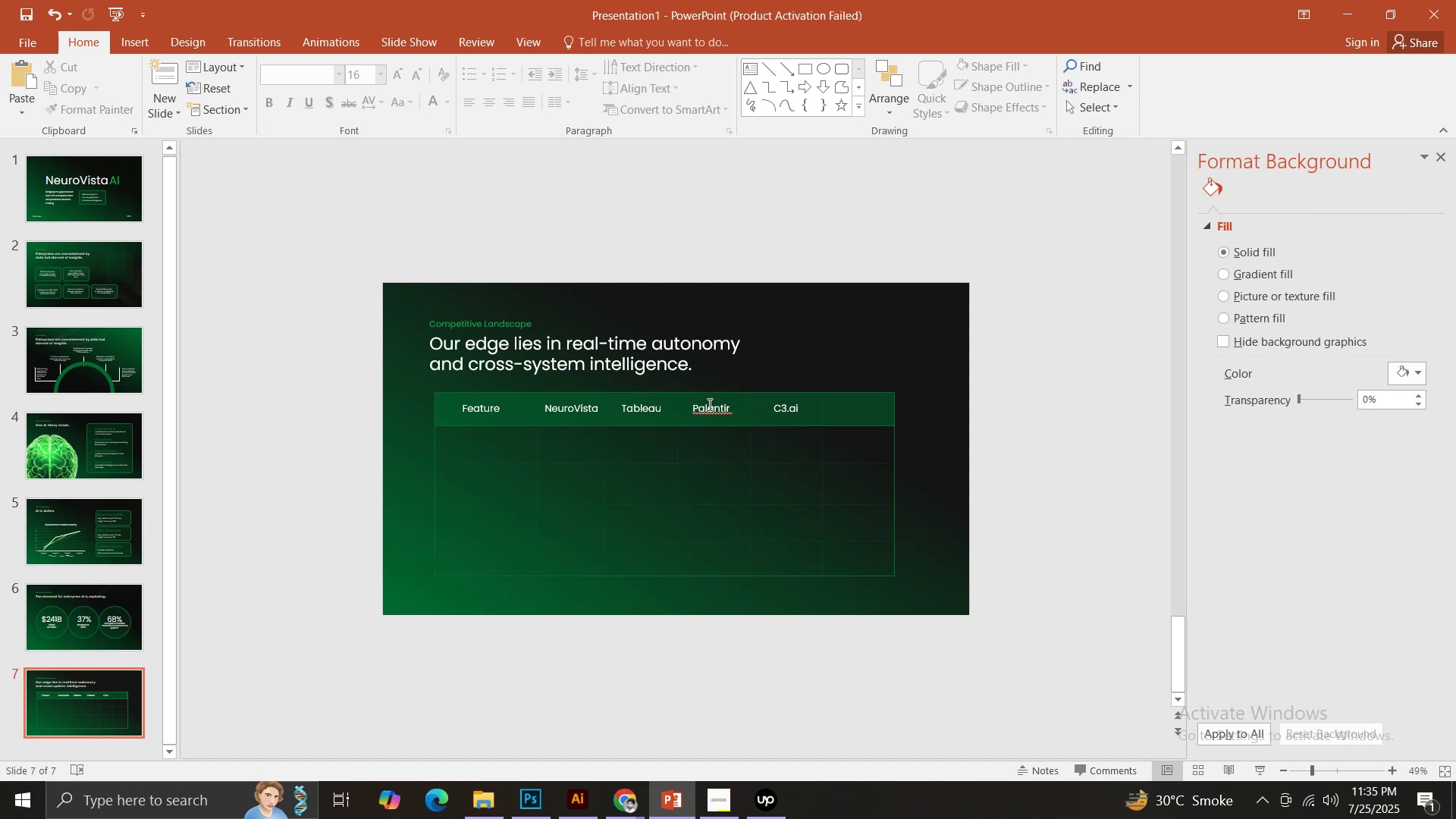 
right_click([712, 413])
 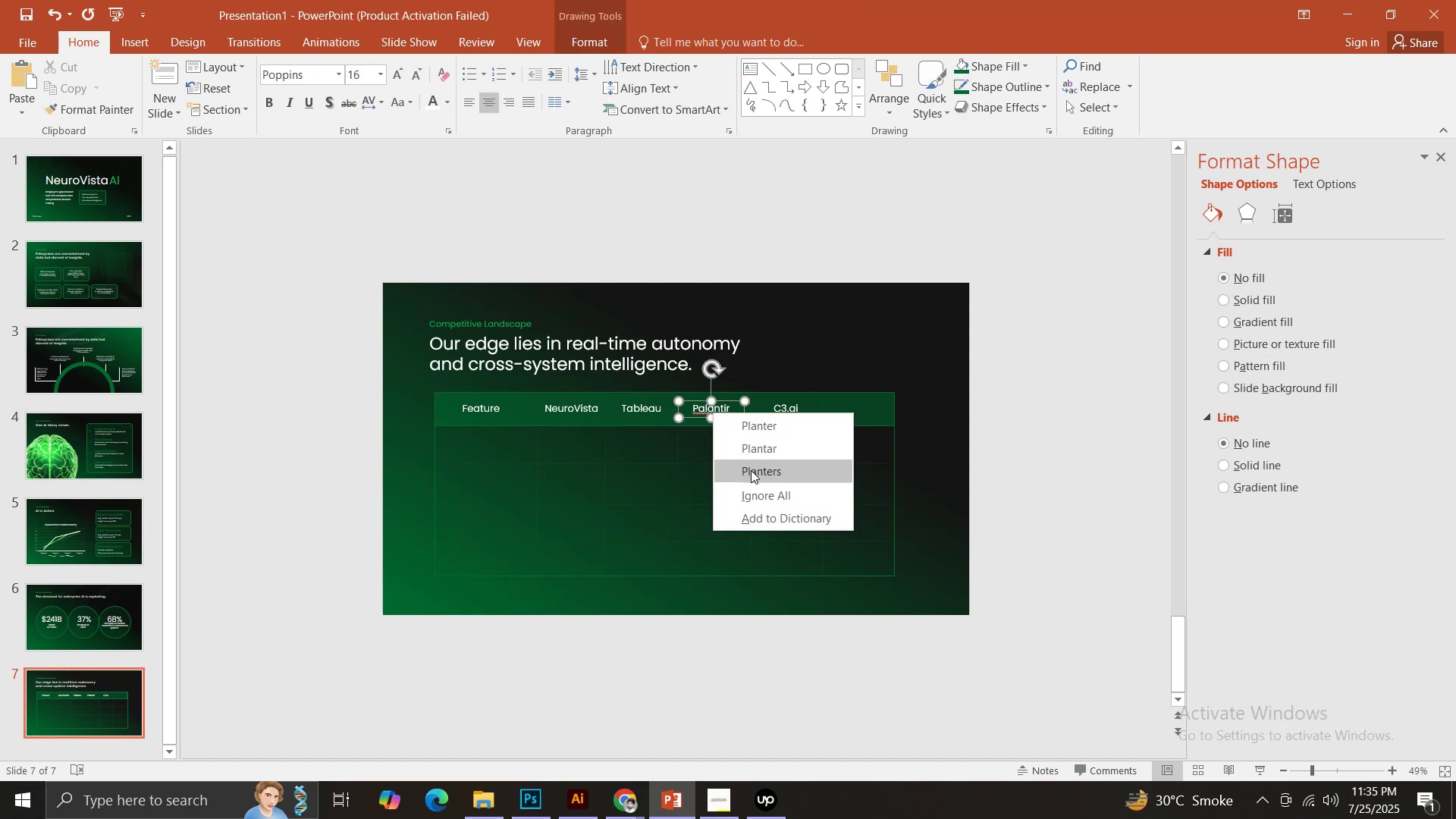 
left_click([773, 494])
 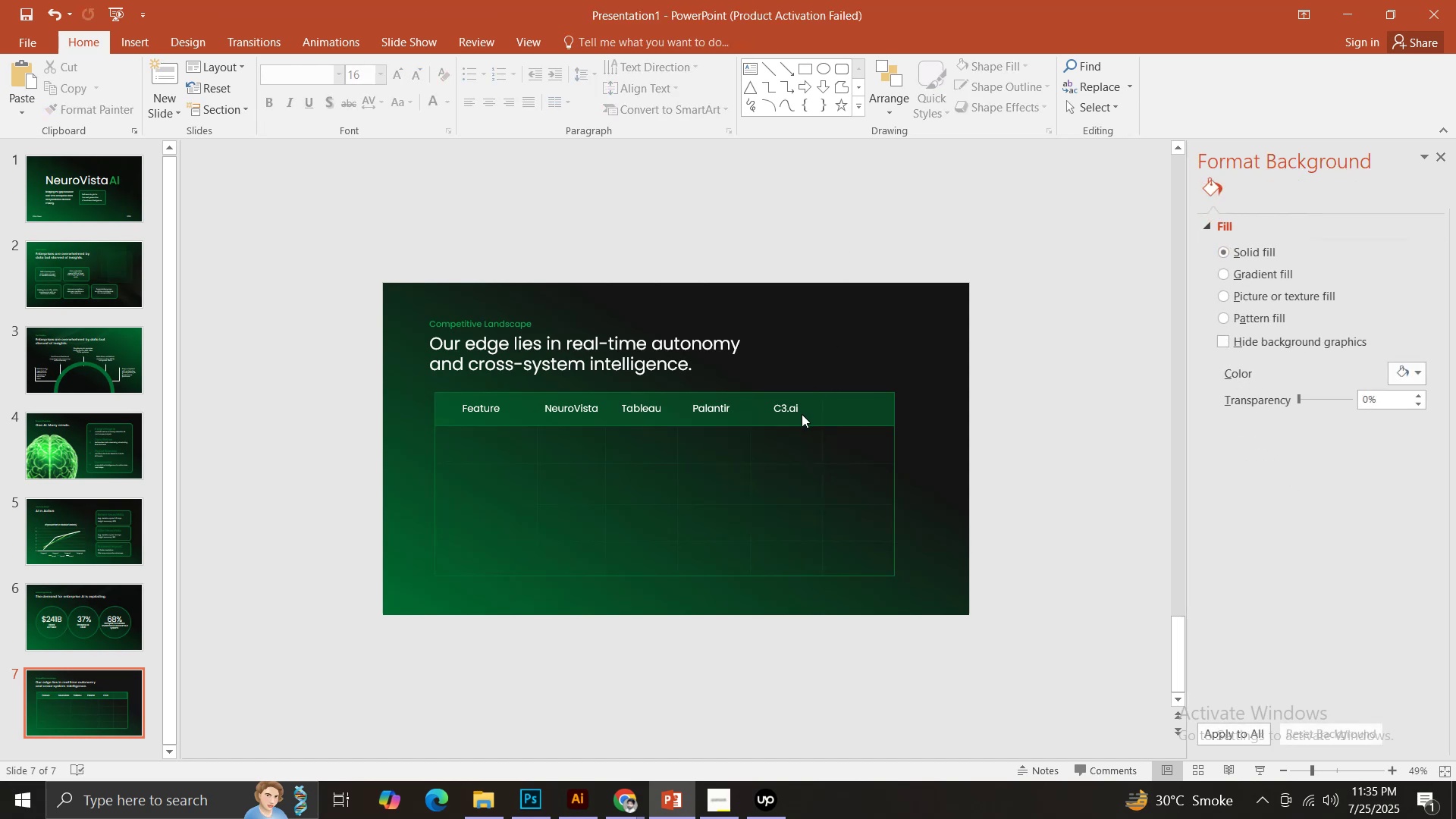 
left_click([792, 404])
 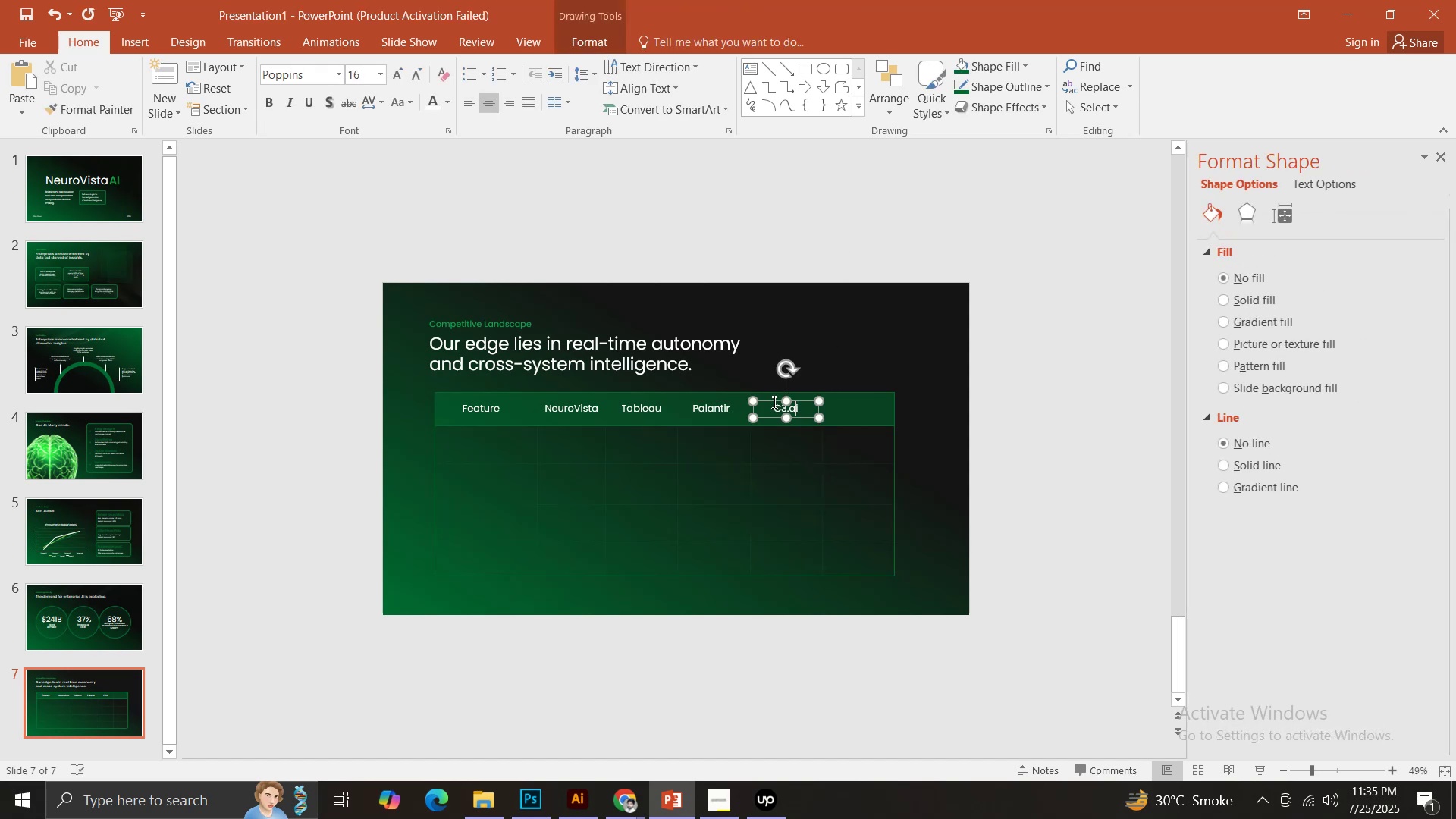 
hold_key(key=ControlLeft, duration=1.48)
 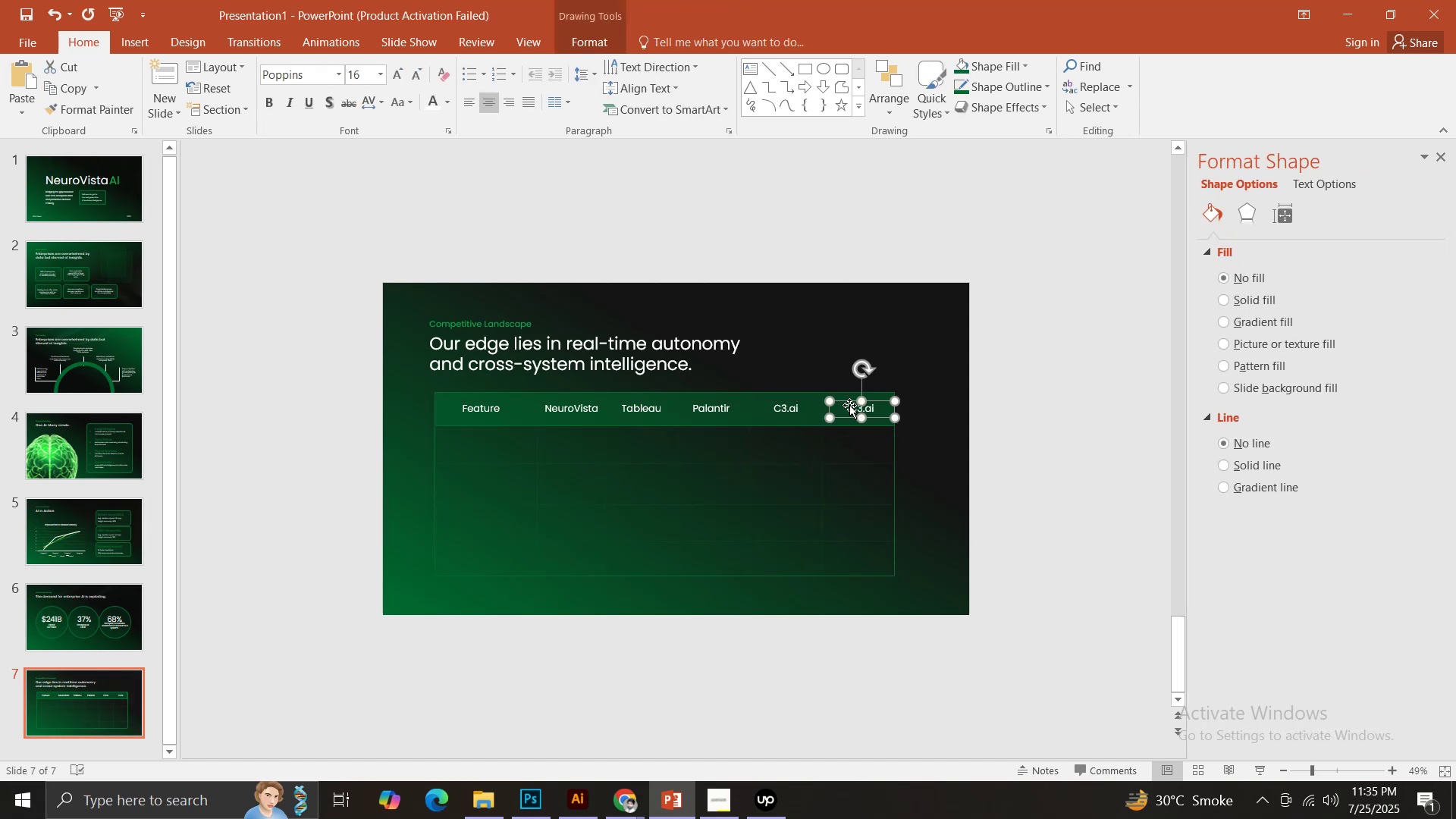 
hold_key(key=ShiftLeft, duration=1.2)
 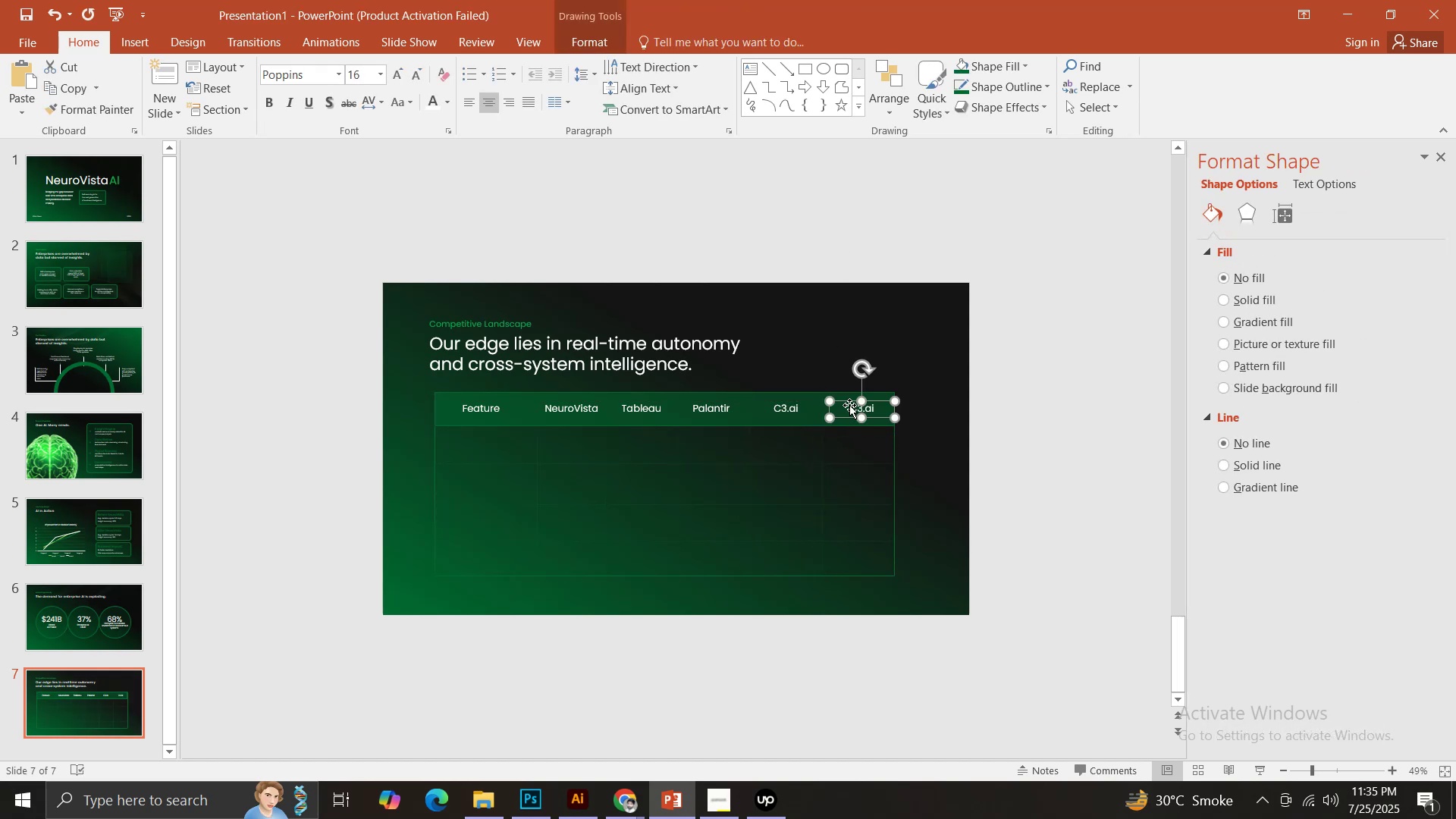 
hold_key(key=ShiftLeft, duration=6.41)
left_click([849, 405])
 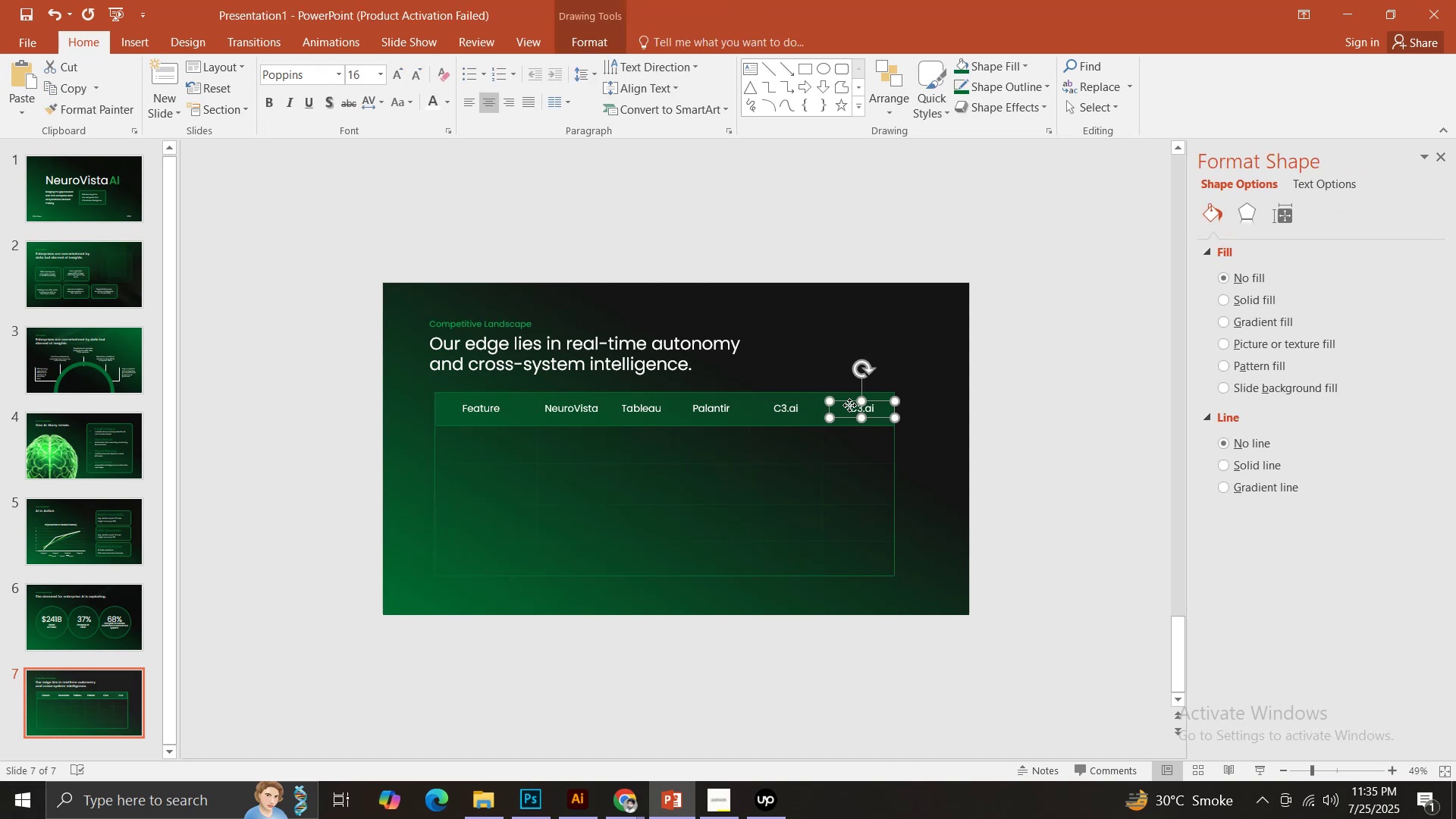 
key(Control+ControlLeft)
 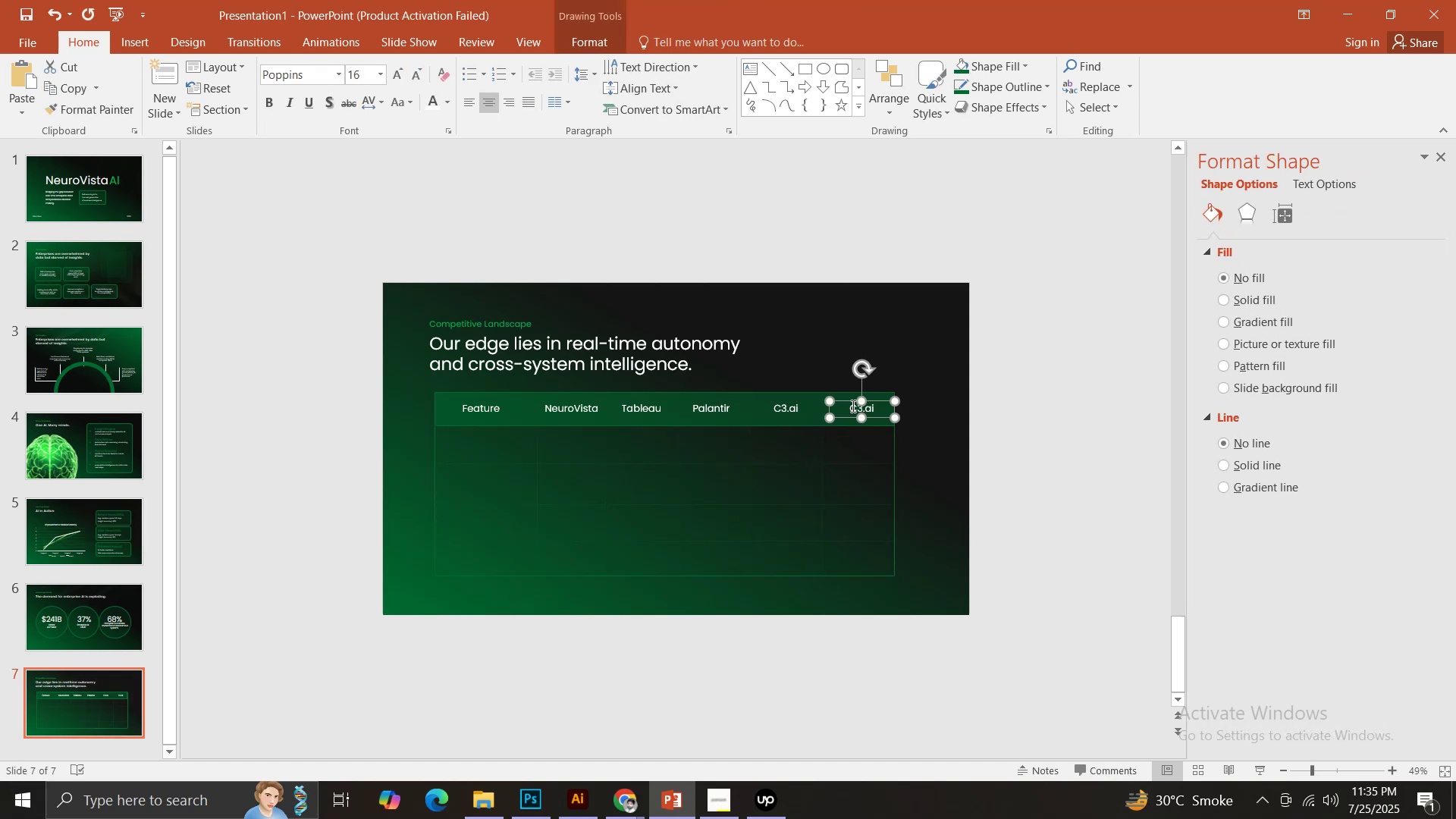 
left_click([855, 408])
 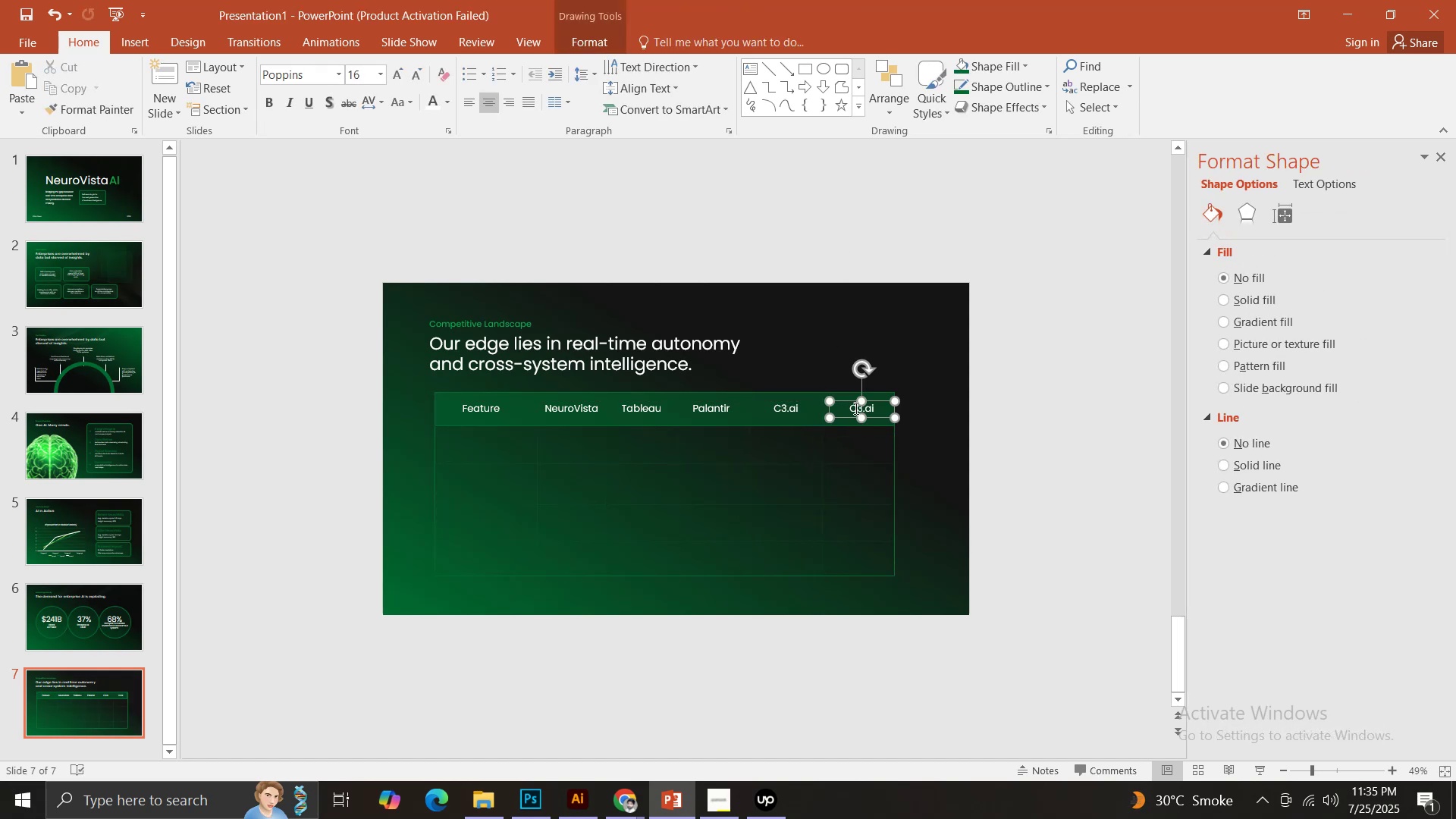 
key(Control+ControlLeft)
 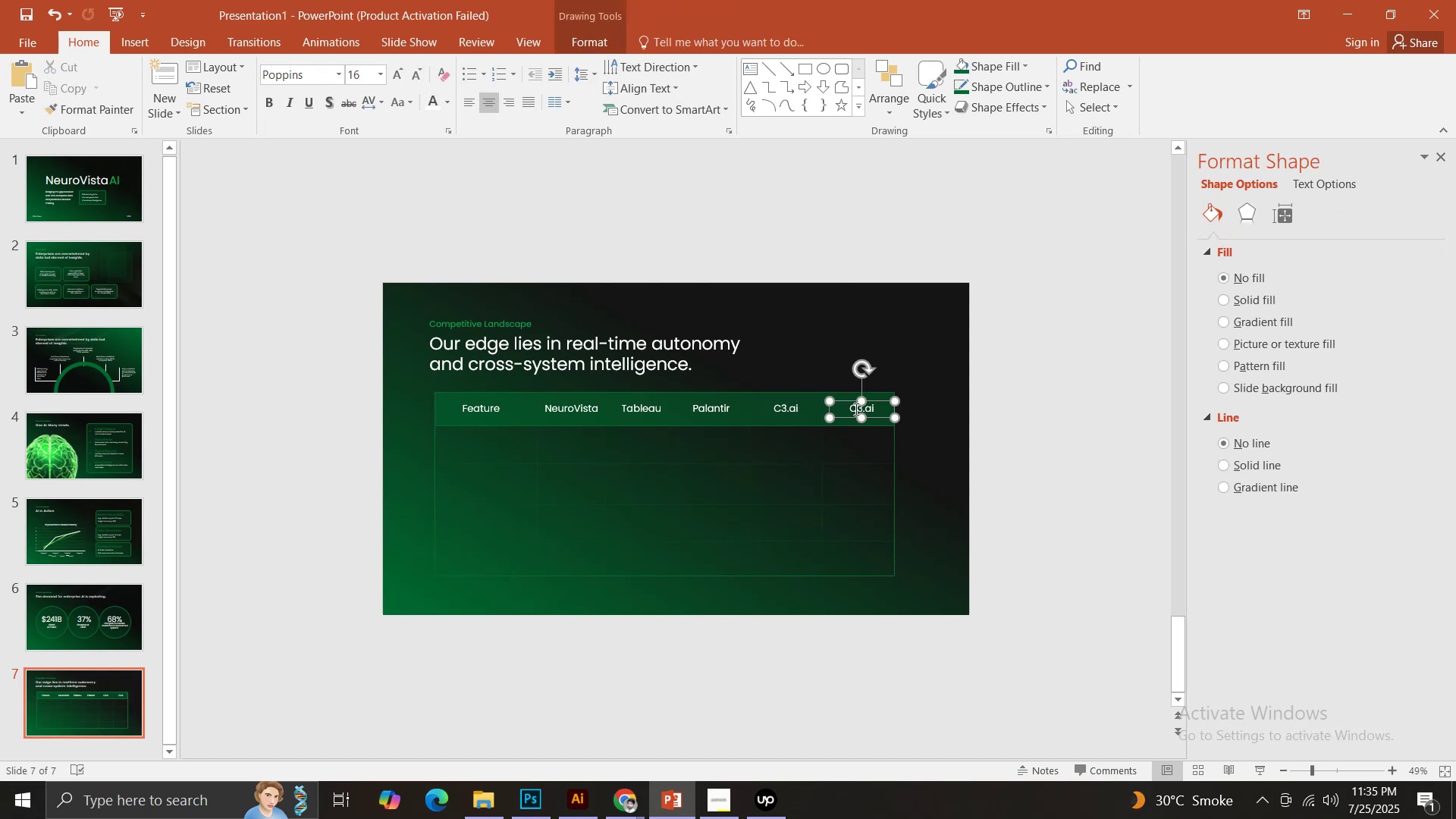 
key(Control+A)
 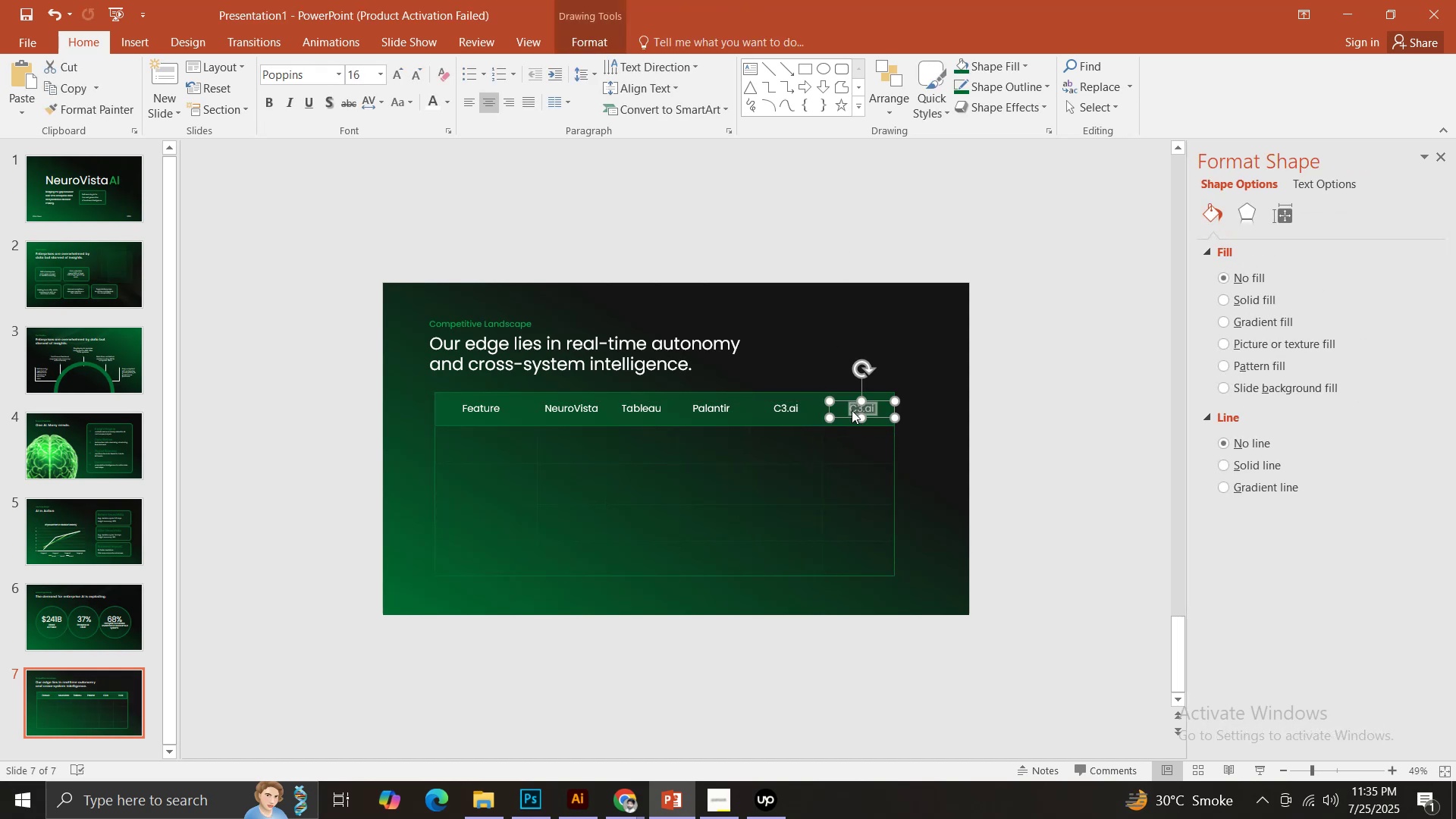 
type(Local)
 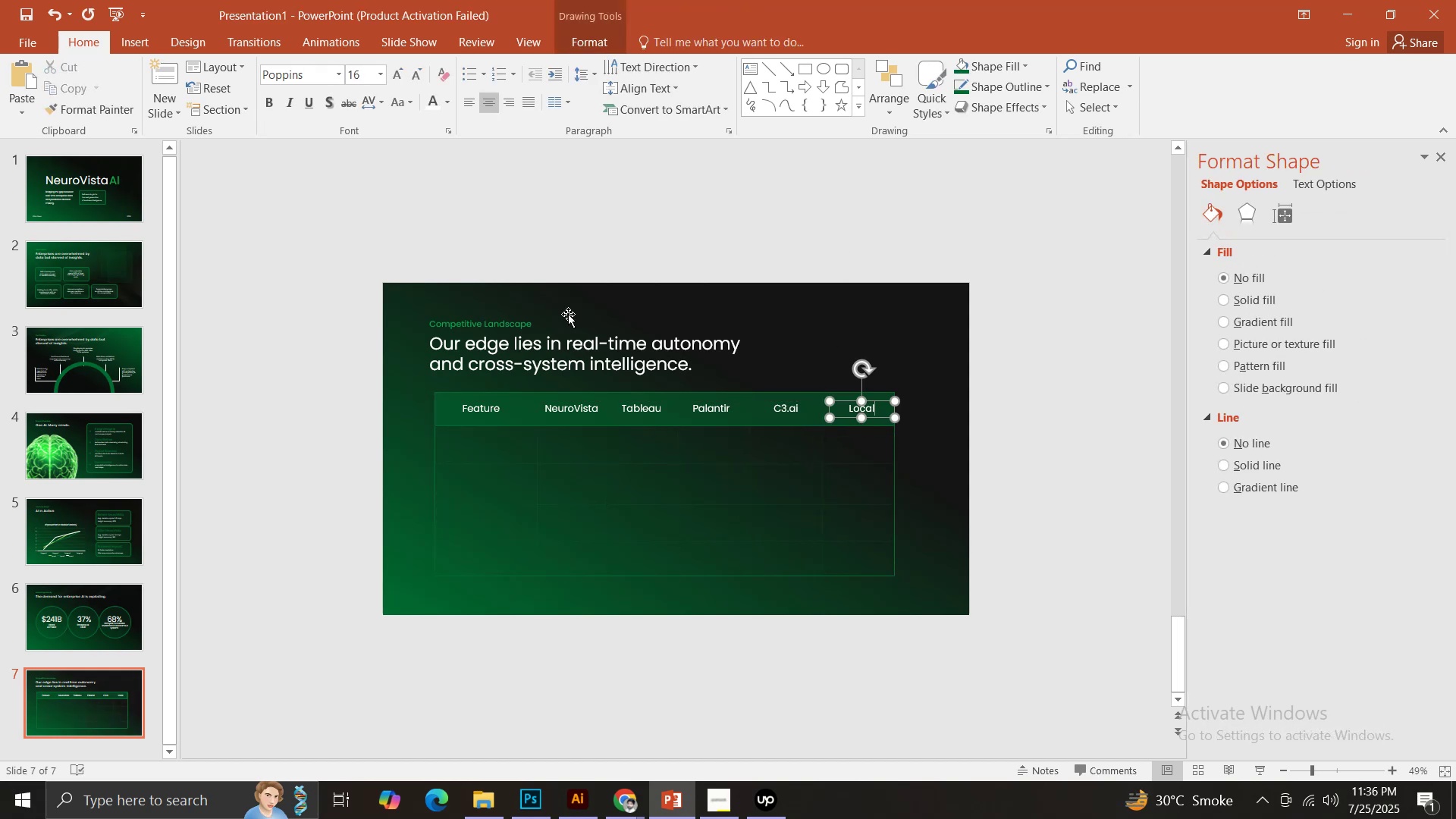 
left_click([531, 202])
 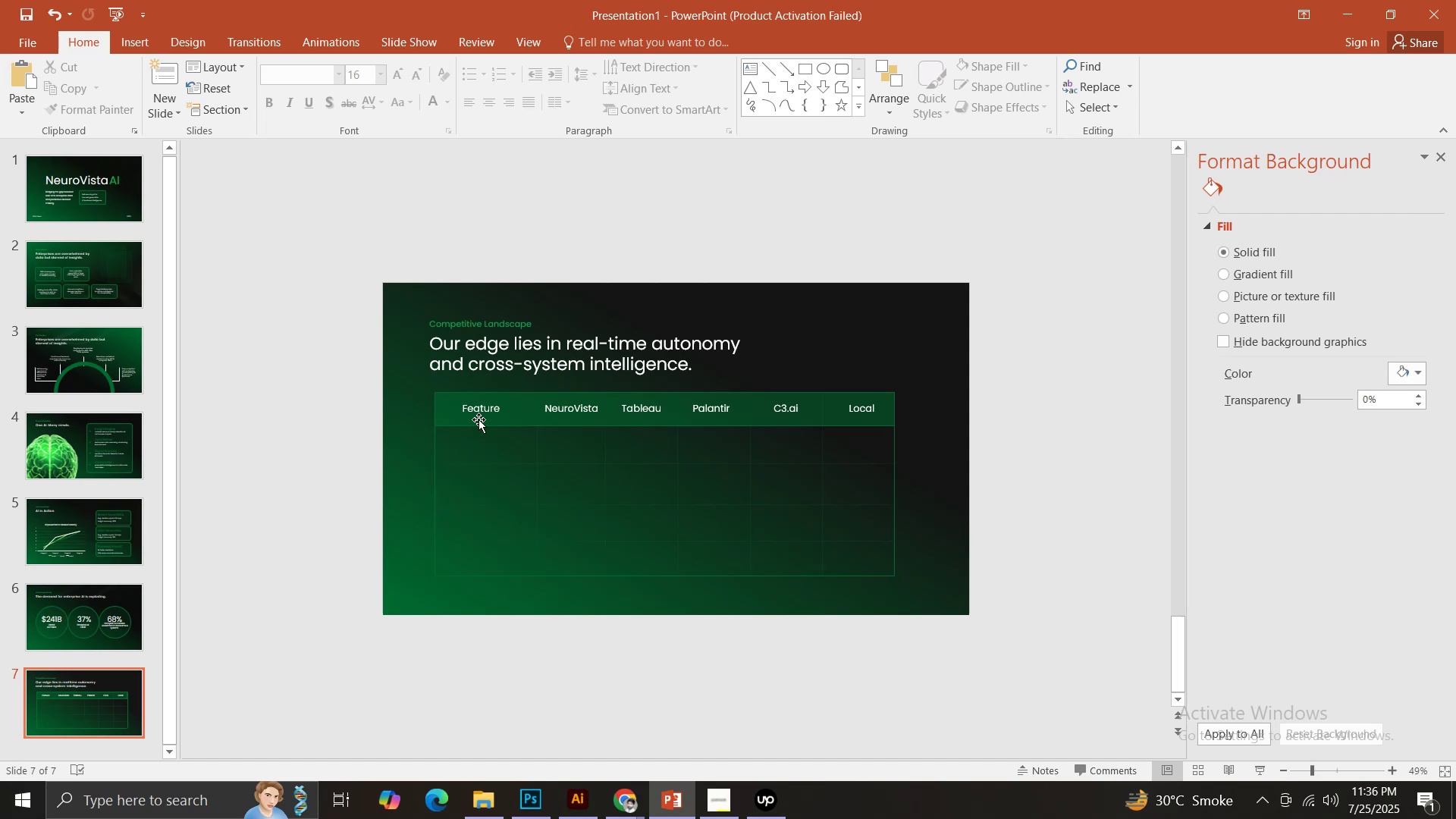 
left_click([474, 404])
 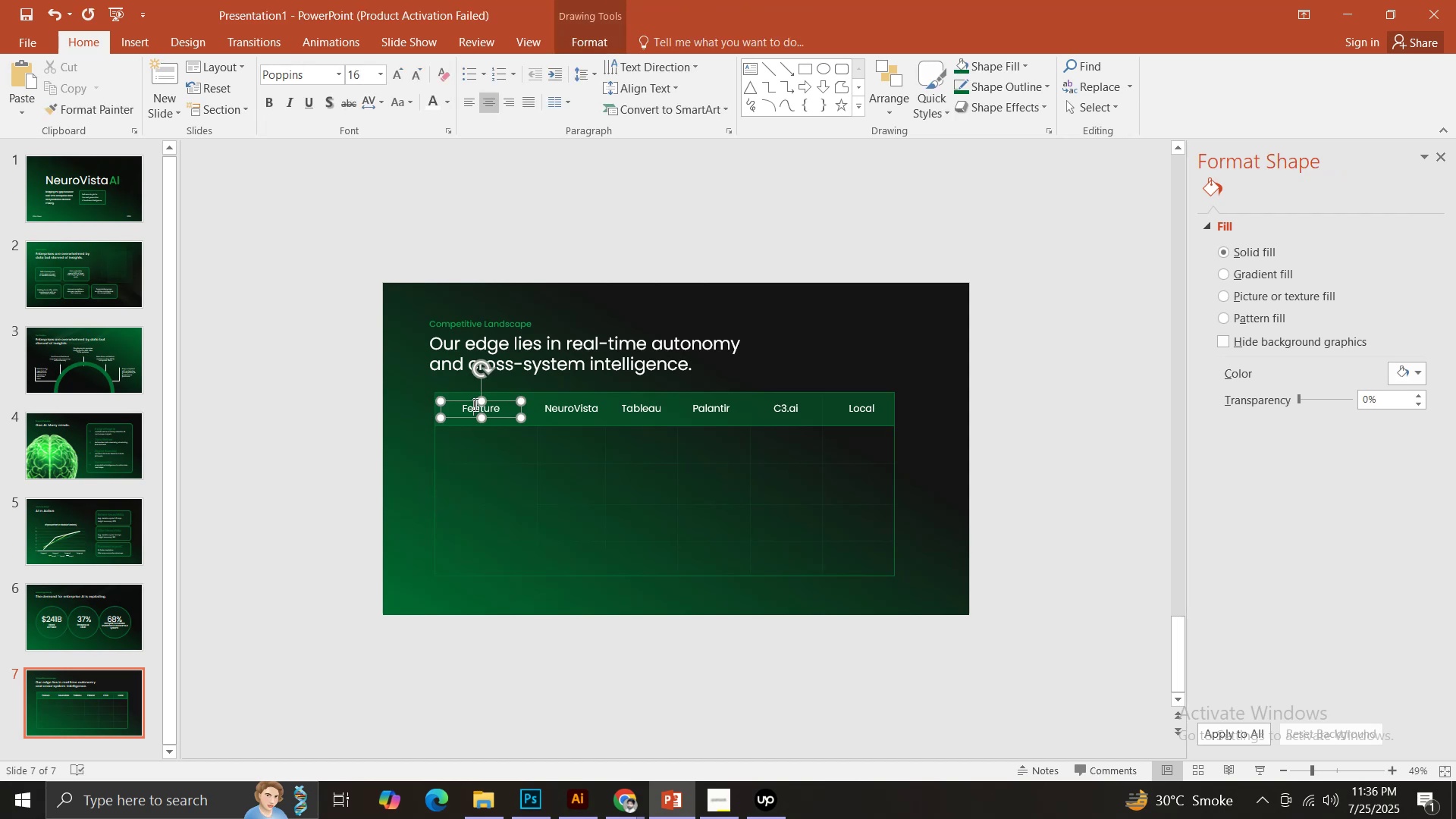 
hold_key(key=ControlLeft, duration=2.19)
 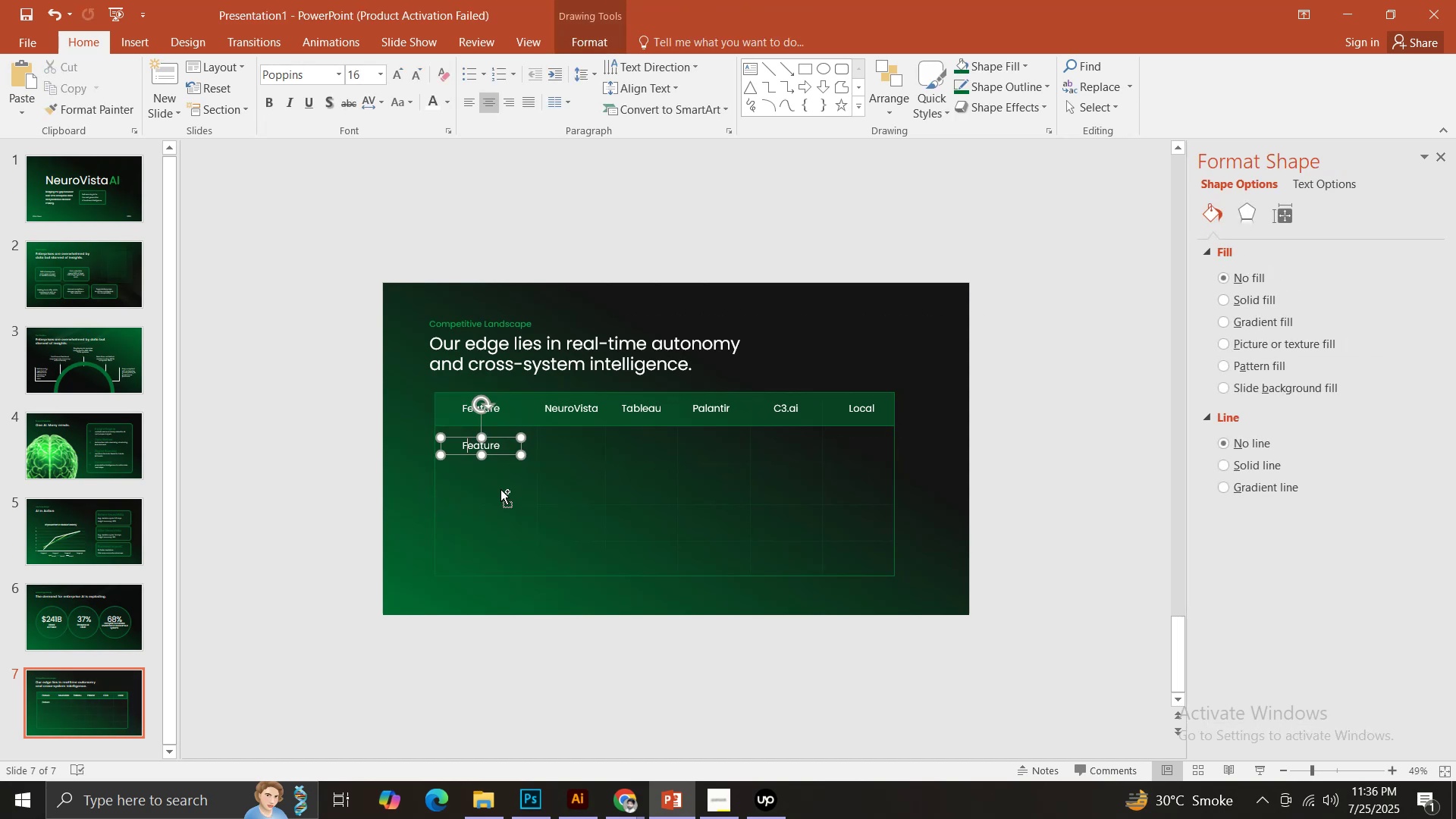 
hold_key(key=ShiftLeft, duration=1.52)
 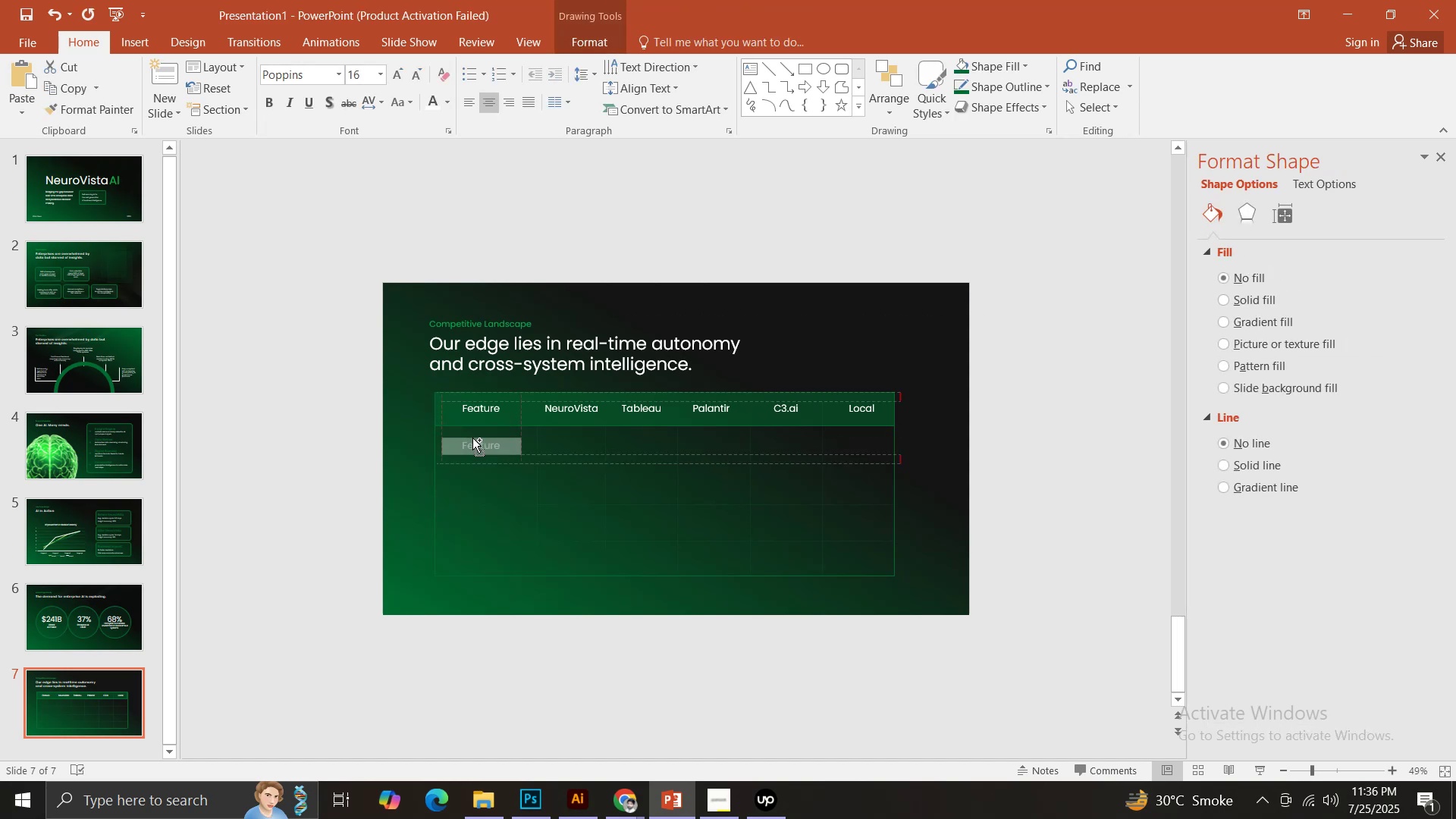 
key(Control+Shift+ShiftLeft)
 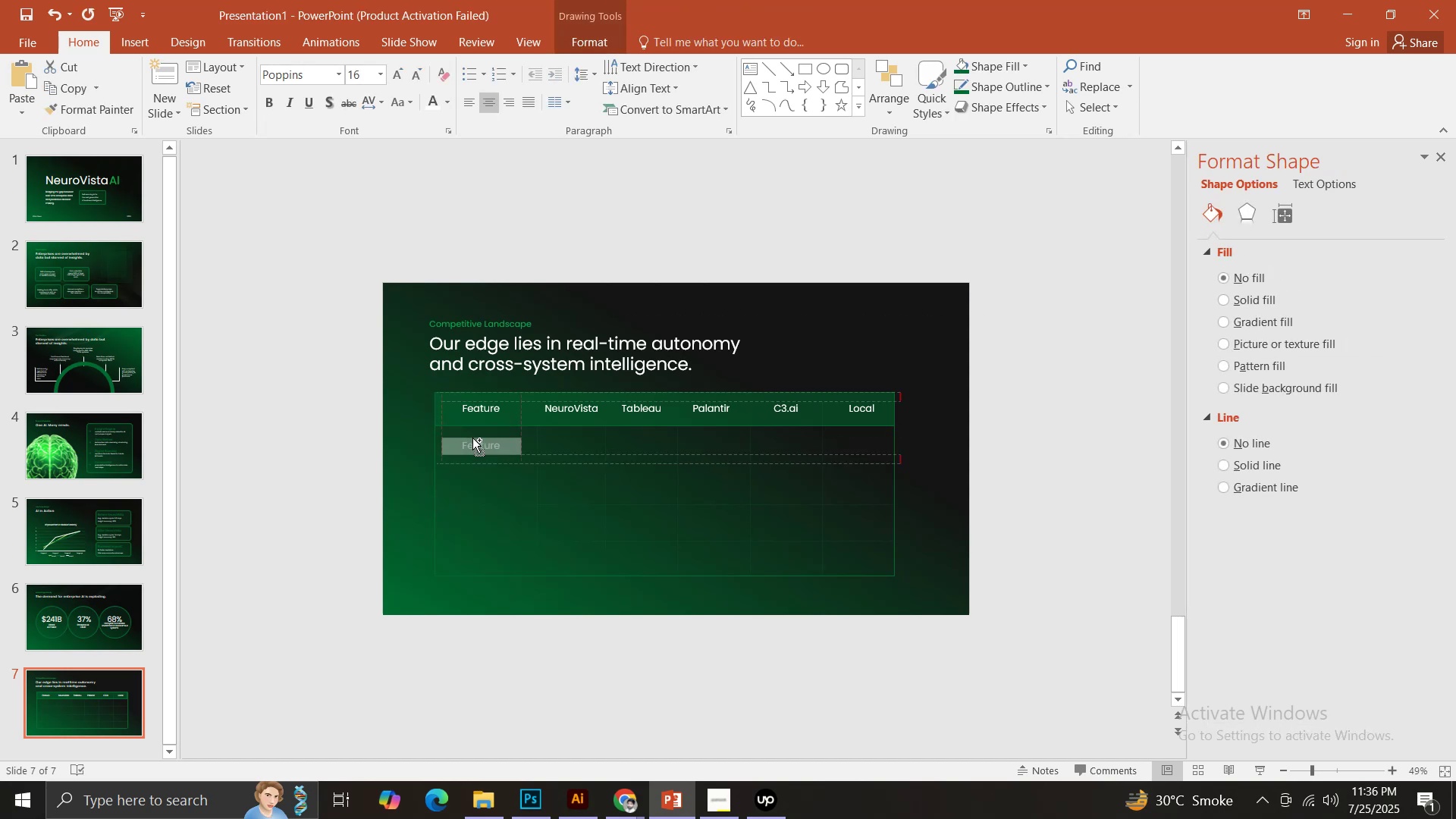 
key(Control+Shift+ShiftLeft)
 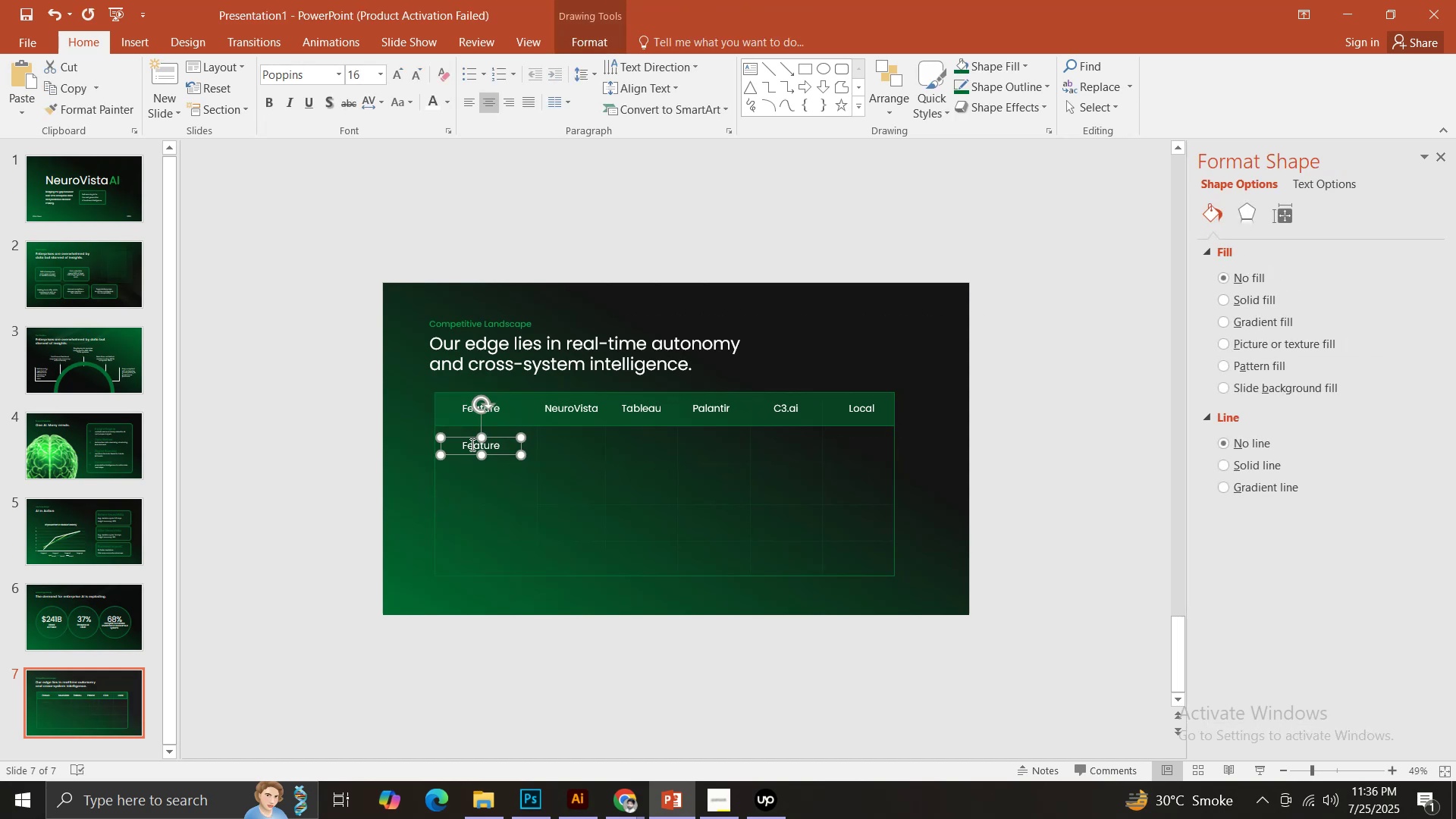 
key(Control+Shift+ShiftLeft)
 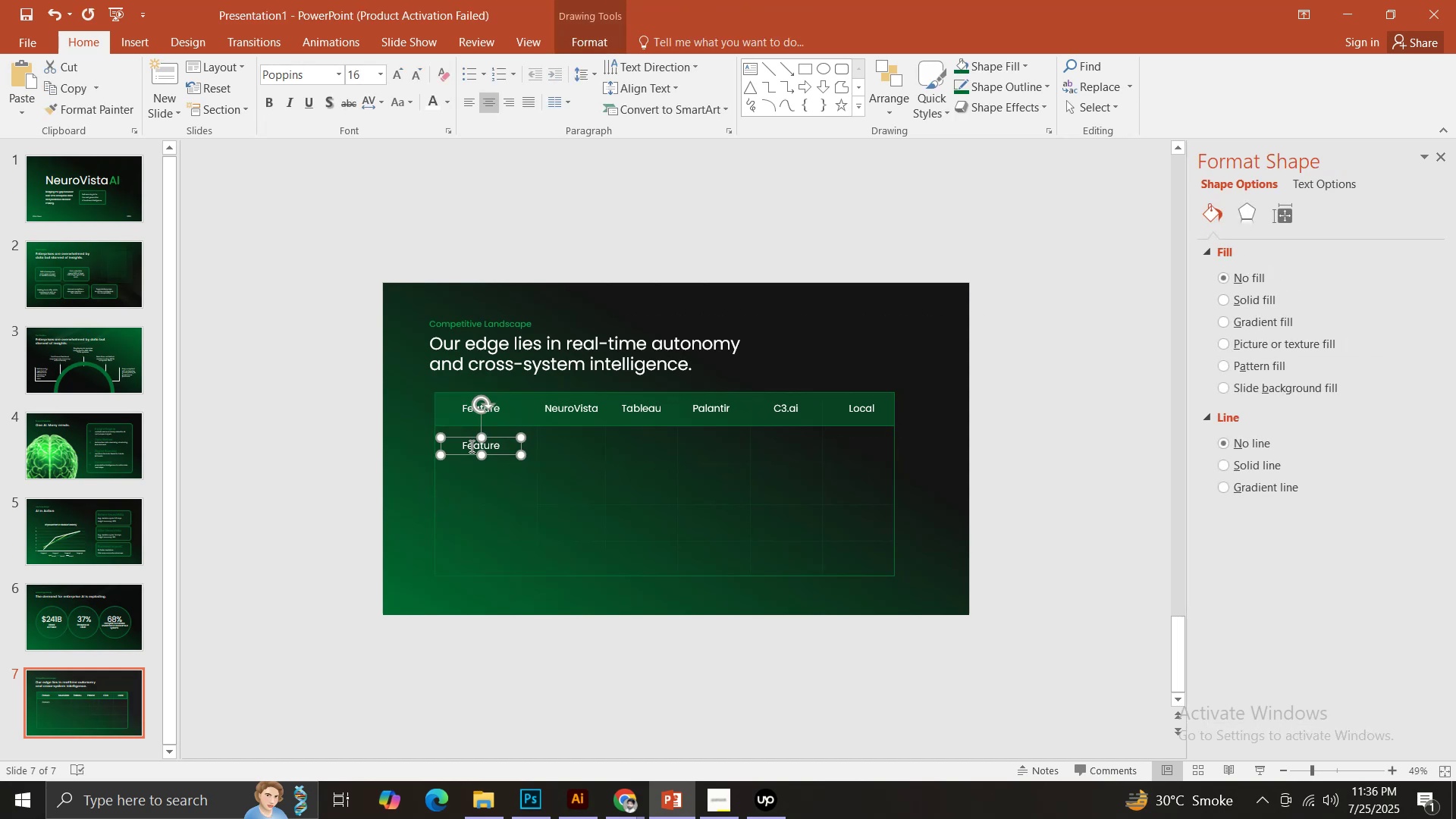 
left_click([470, 446])
 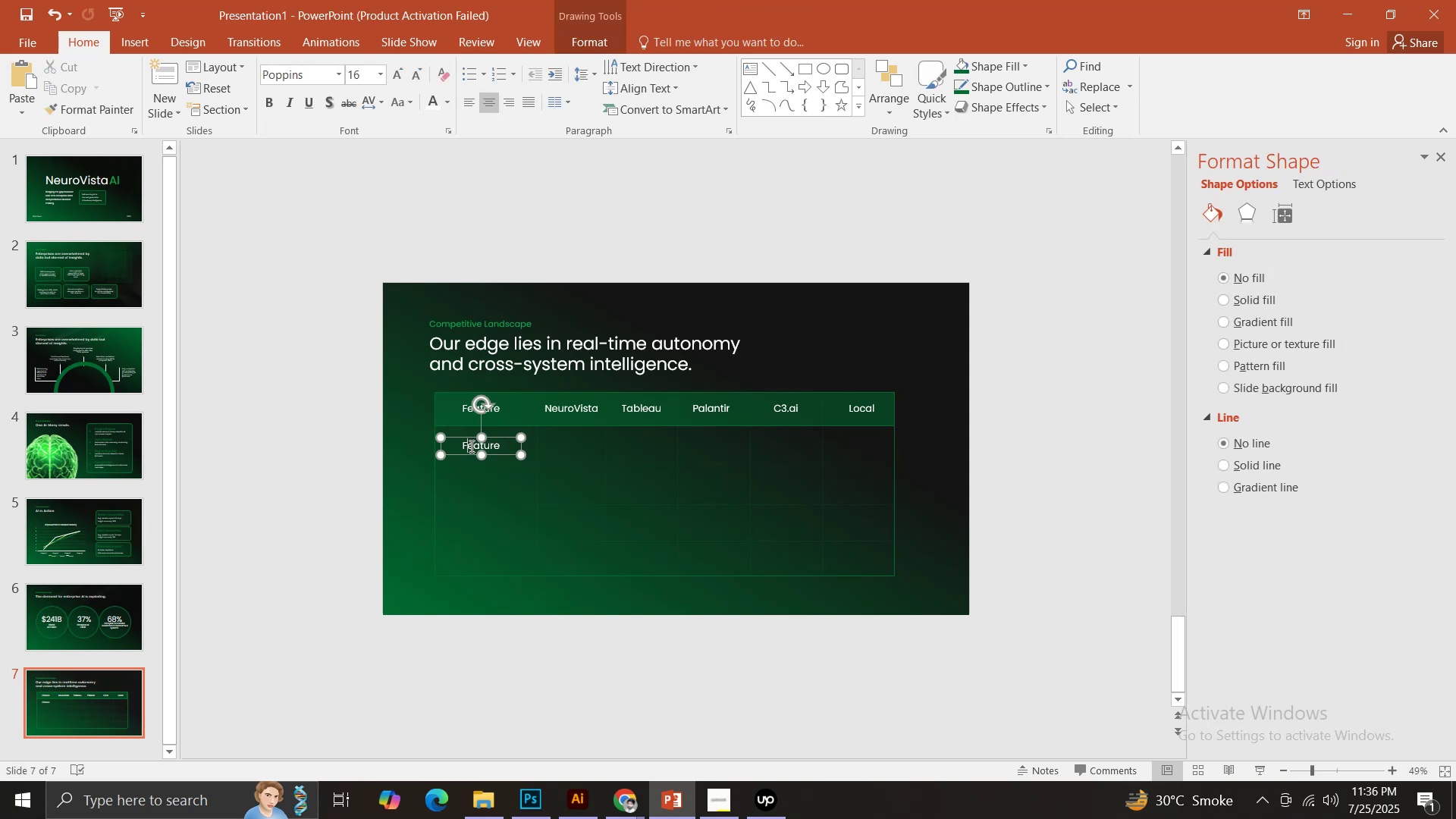 
key(Control+ControlLeft)
 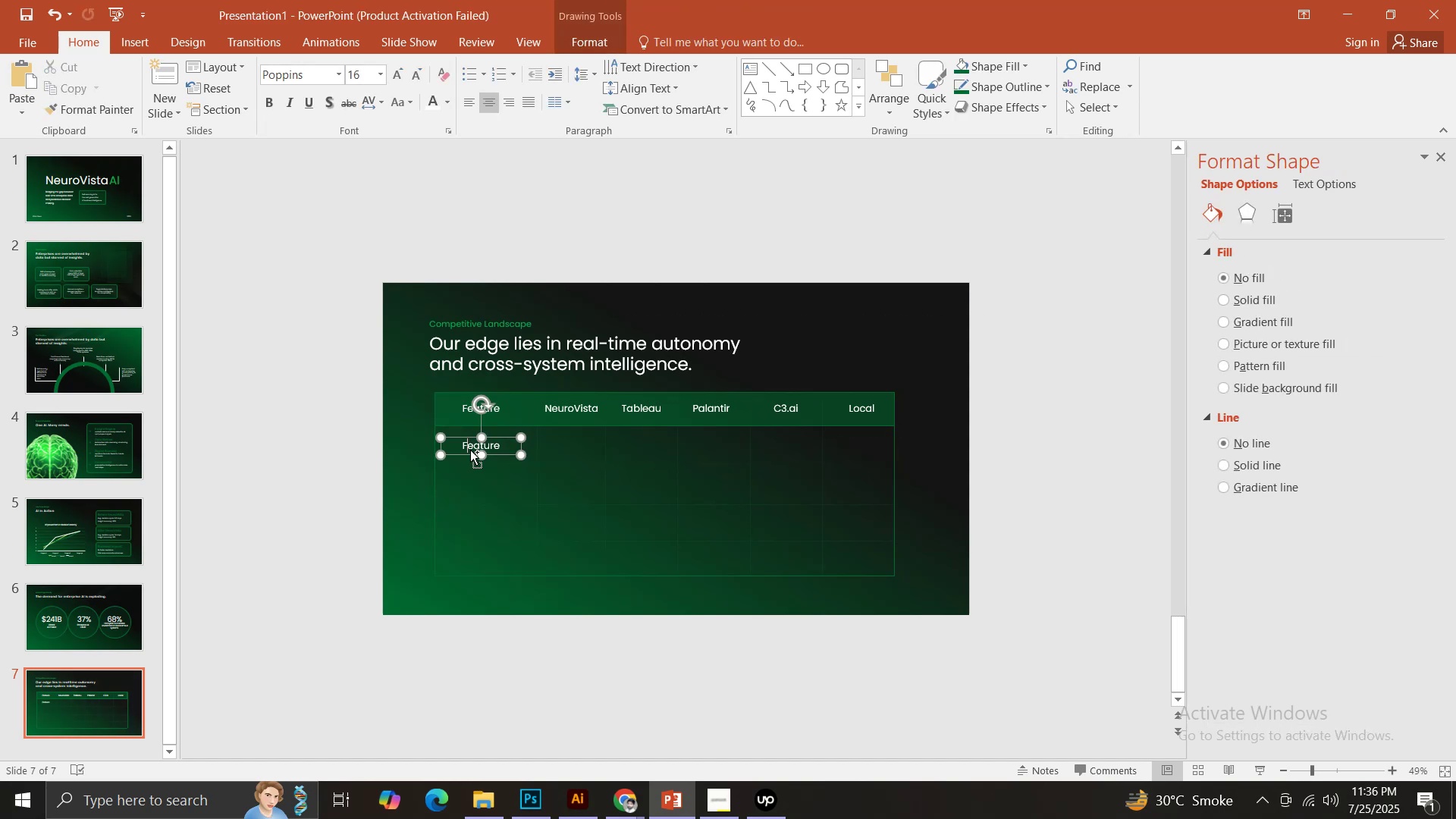 
key(Control+A)
 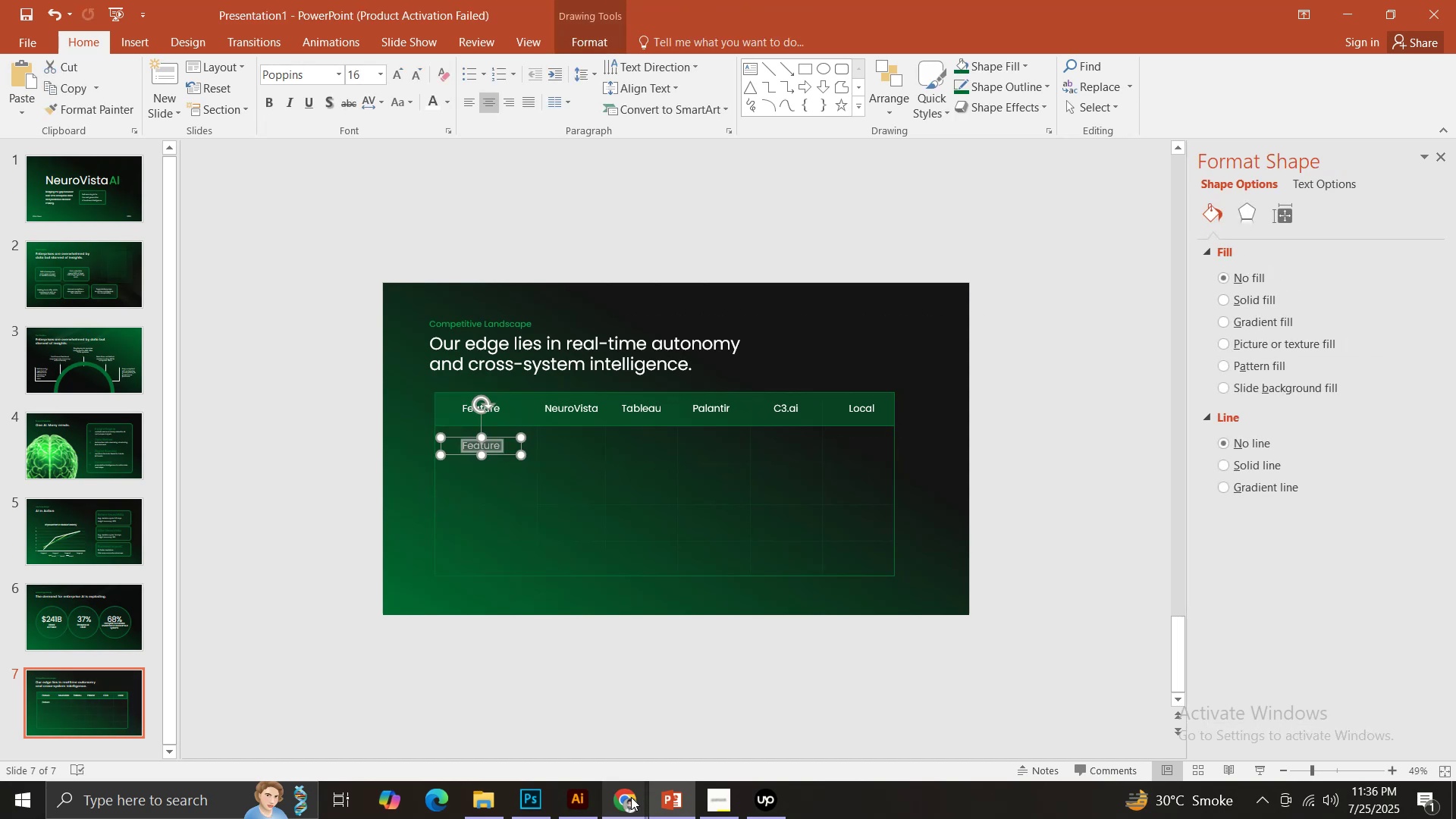 
left_click([628, 802])
 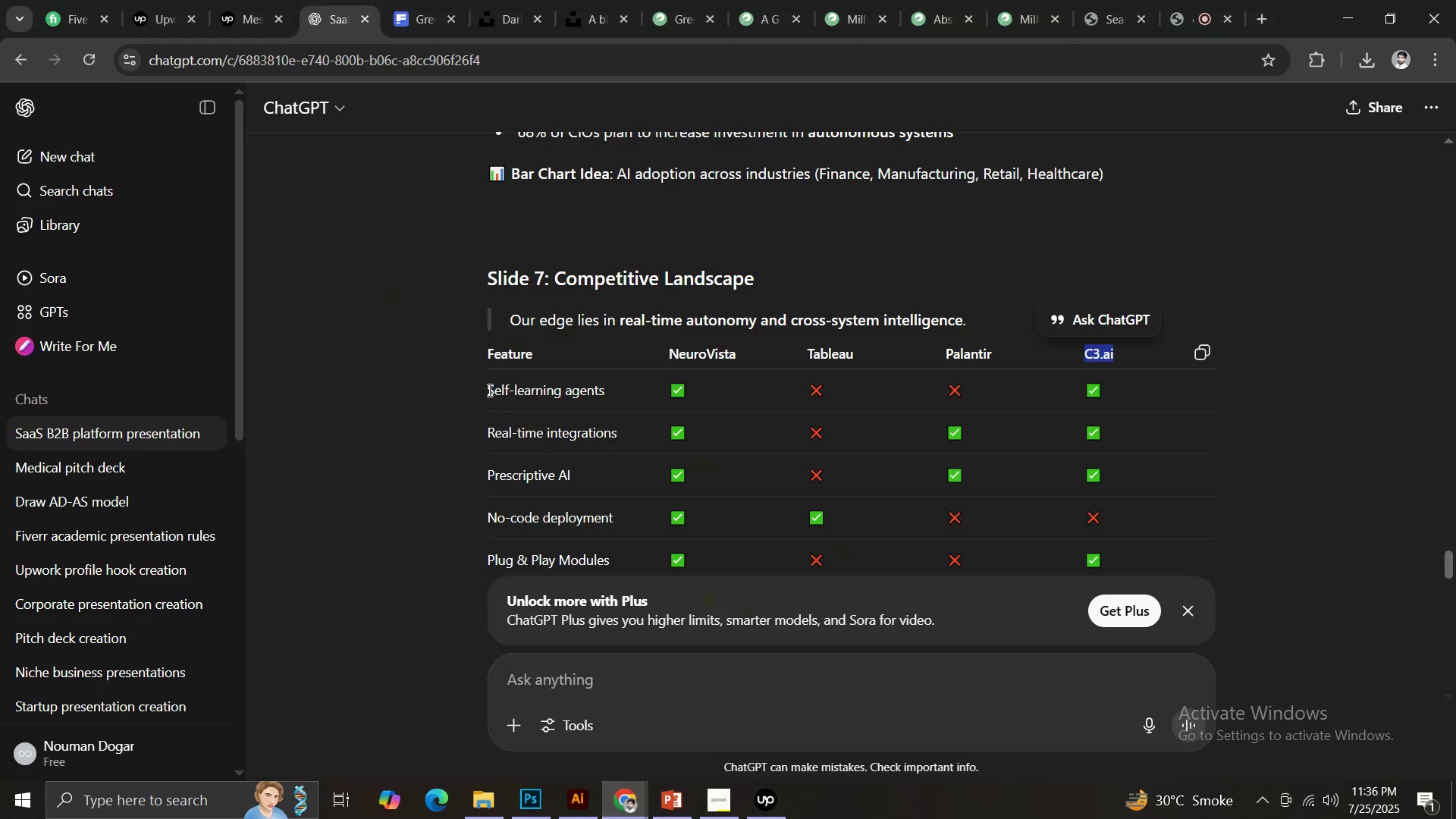 
hold_key(key=ControlLeft, duration=0.32)
 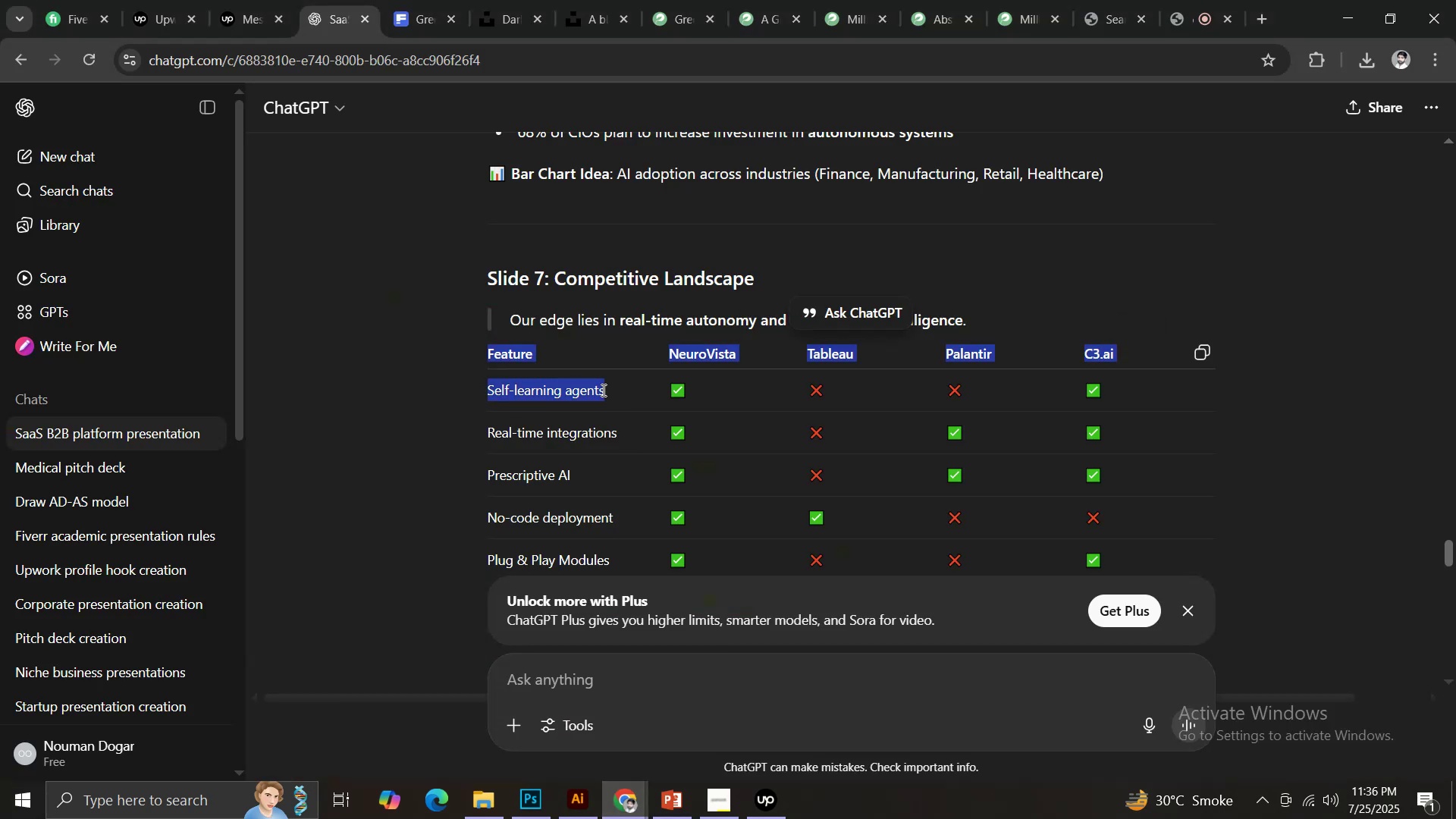 
left_click([602, 390])
 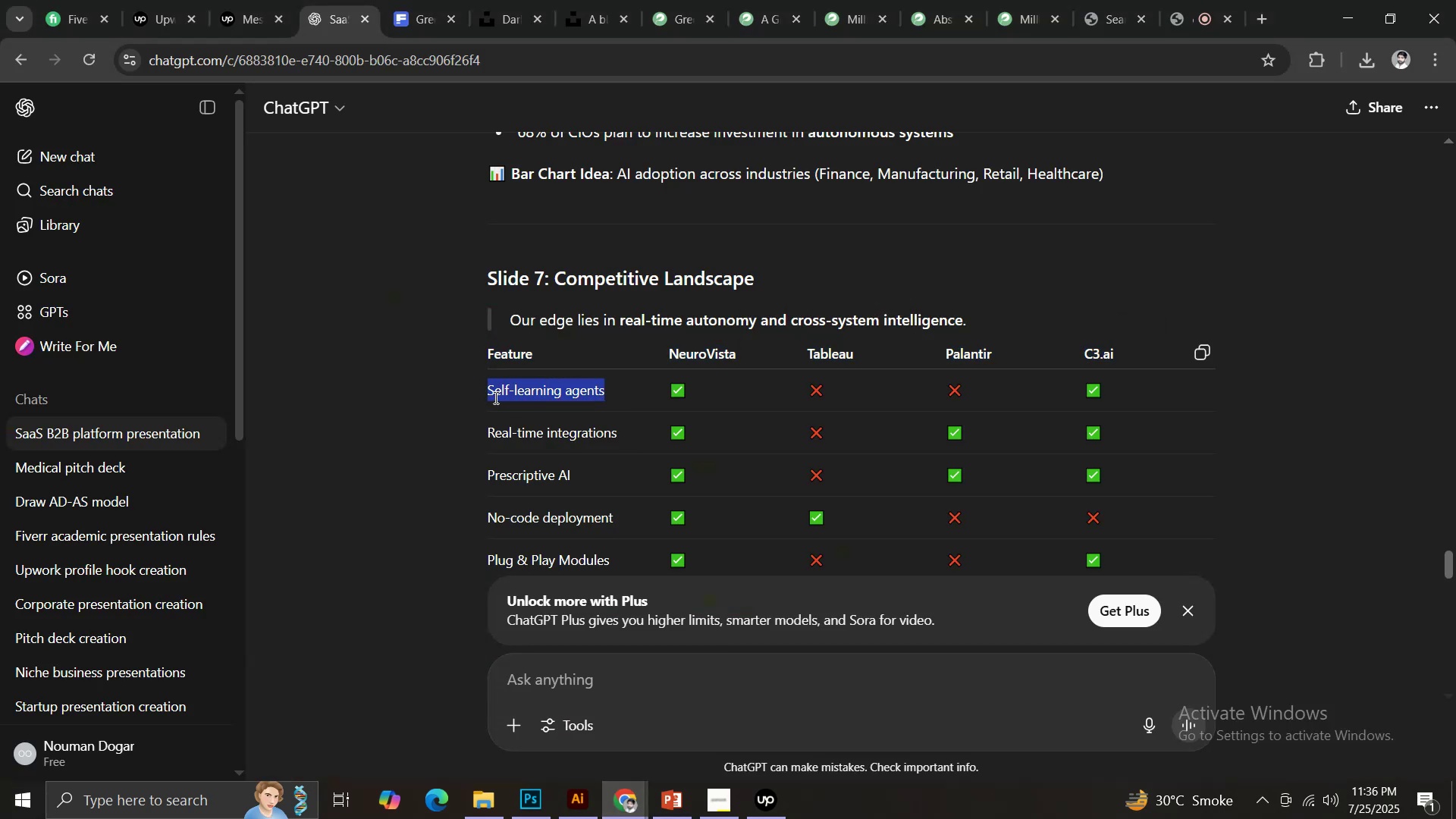 
key(Control+C)
 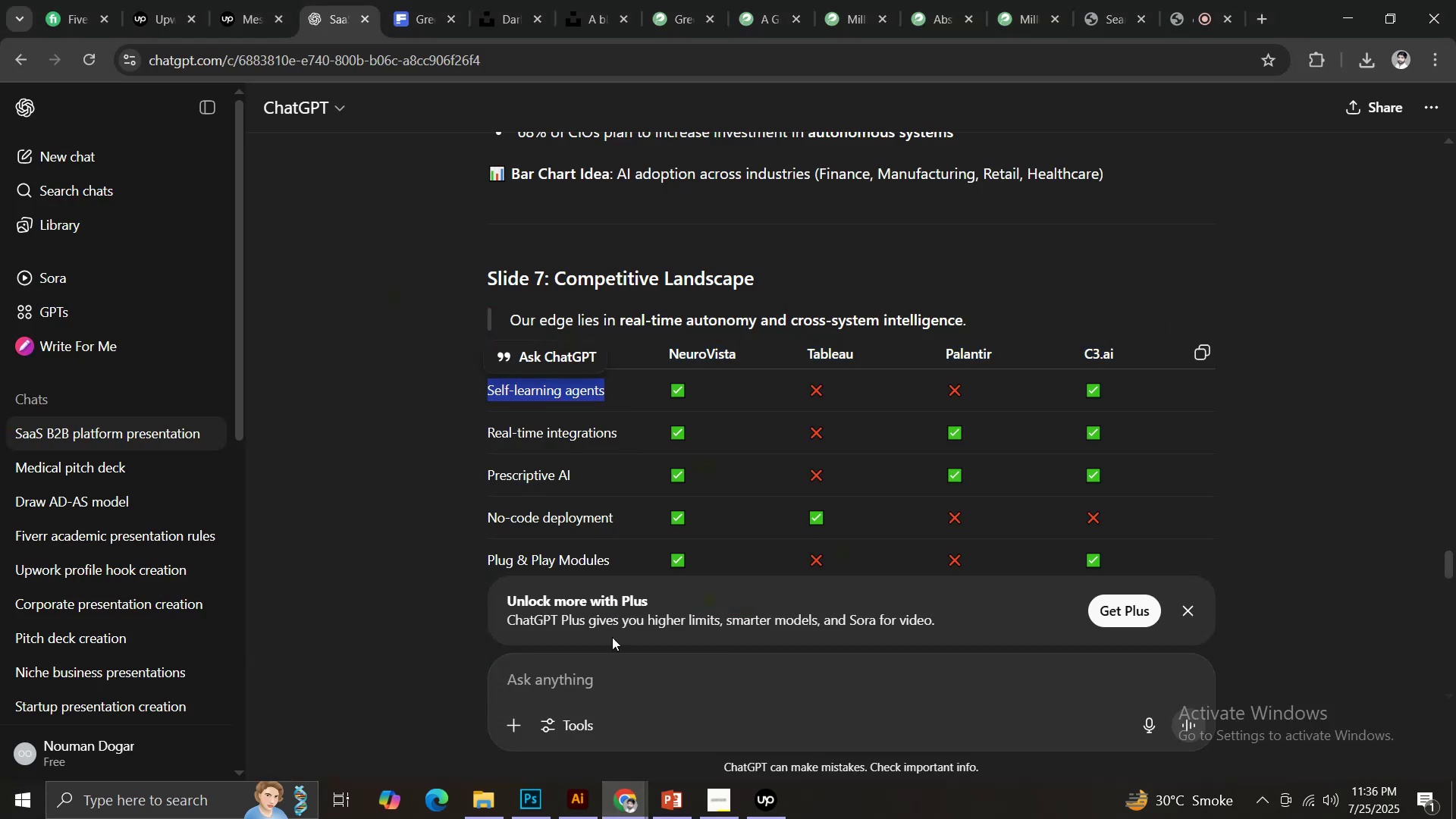 
left_click([664, 818])
 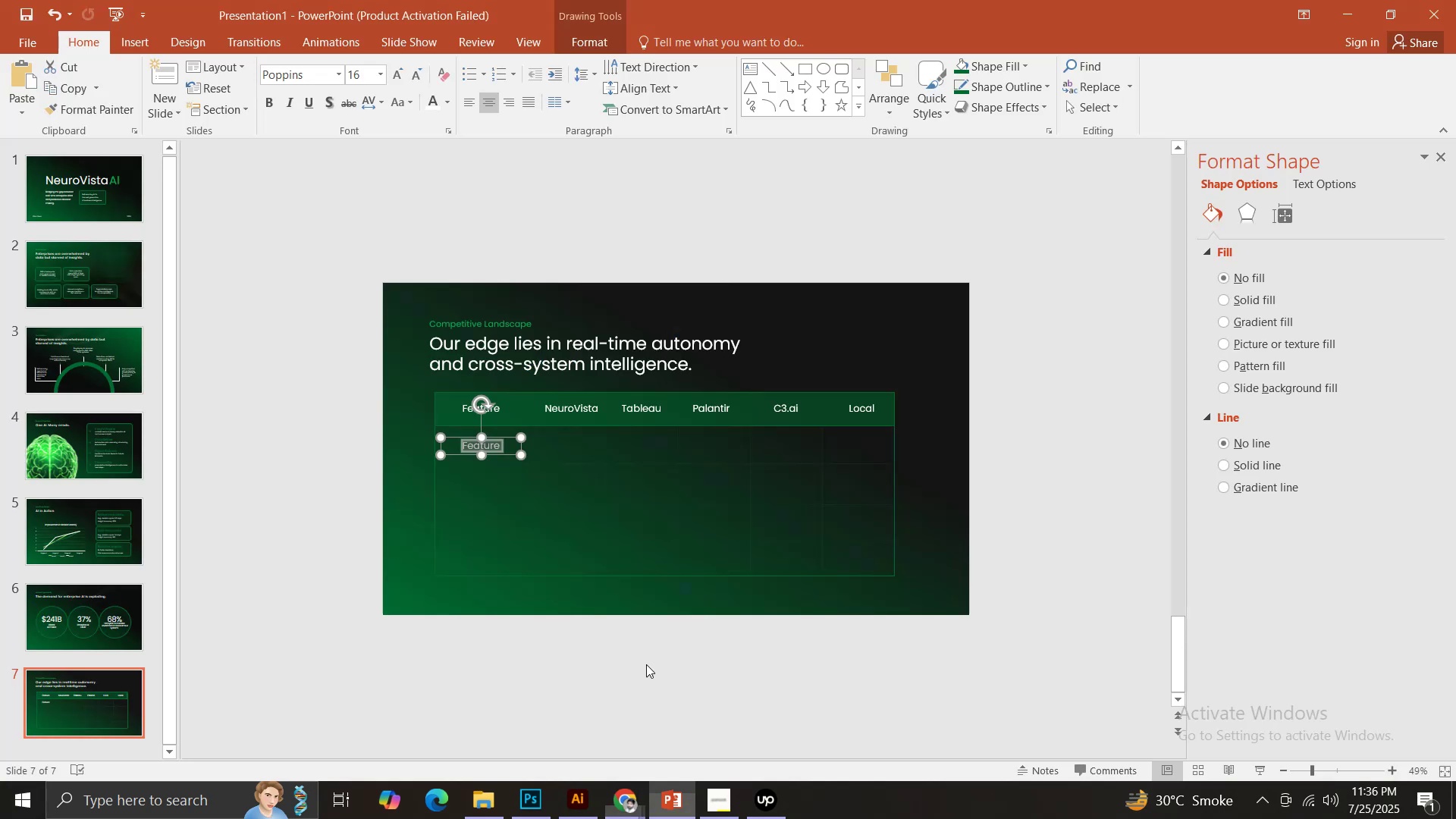 
key(Control+ControlLeft)
 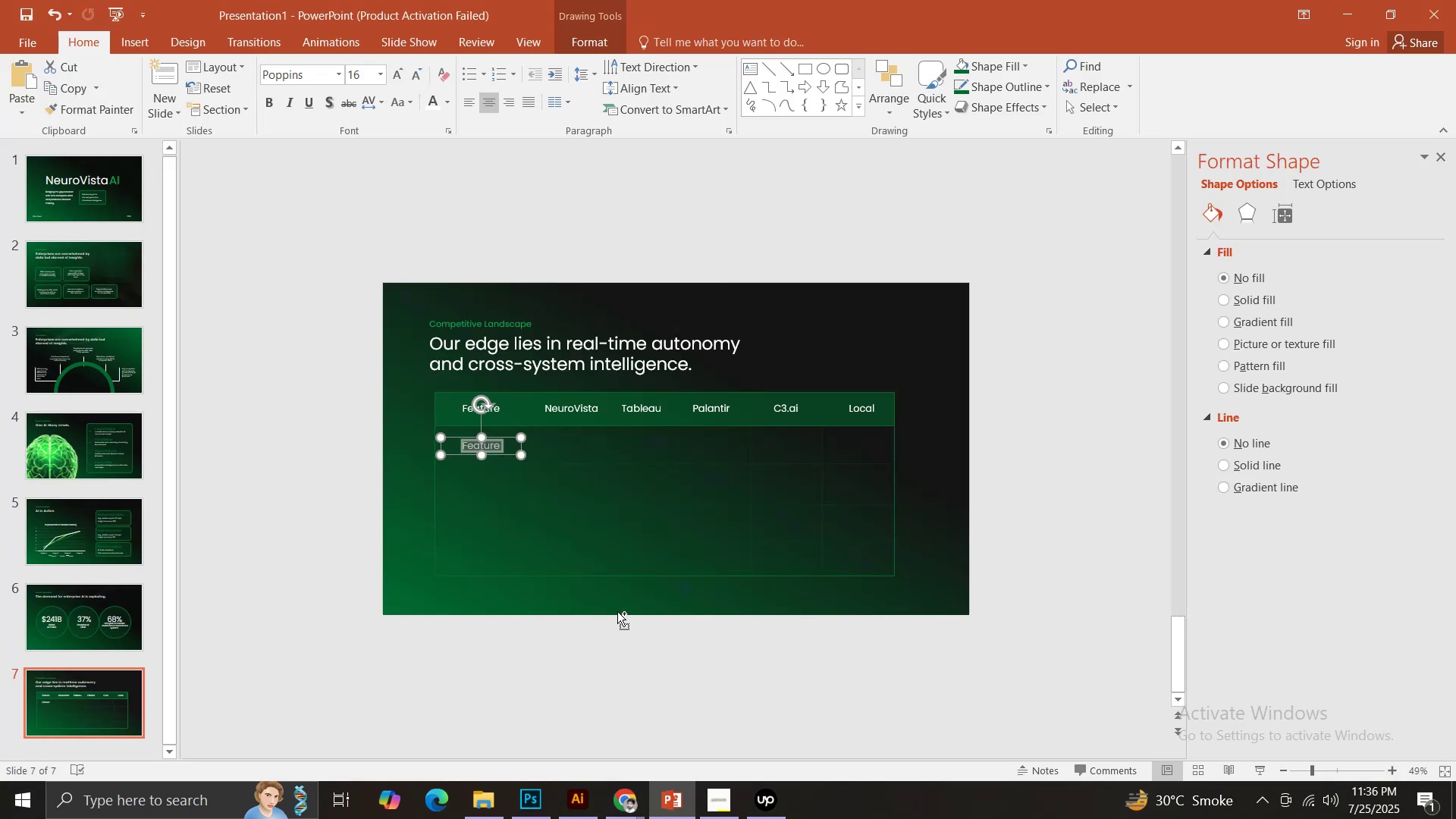 
key(Control+V)
 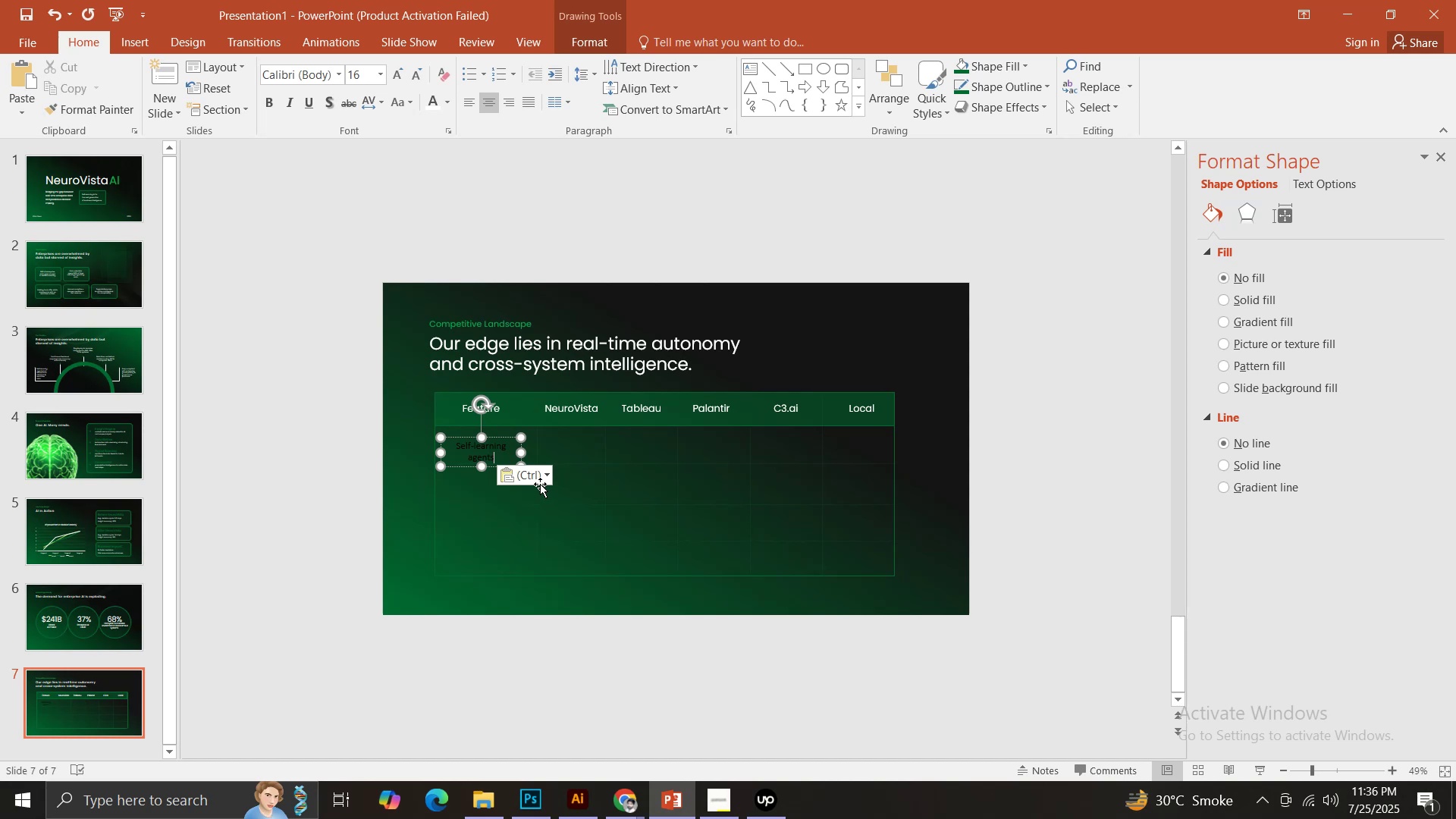 
left_click([536, 481])
 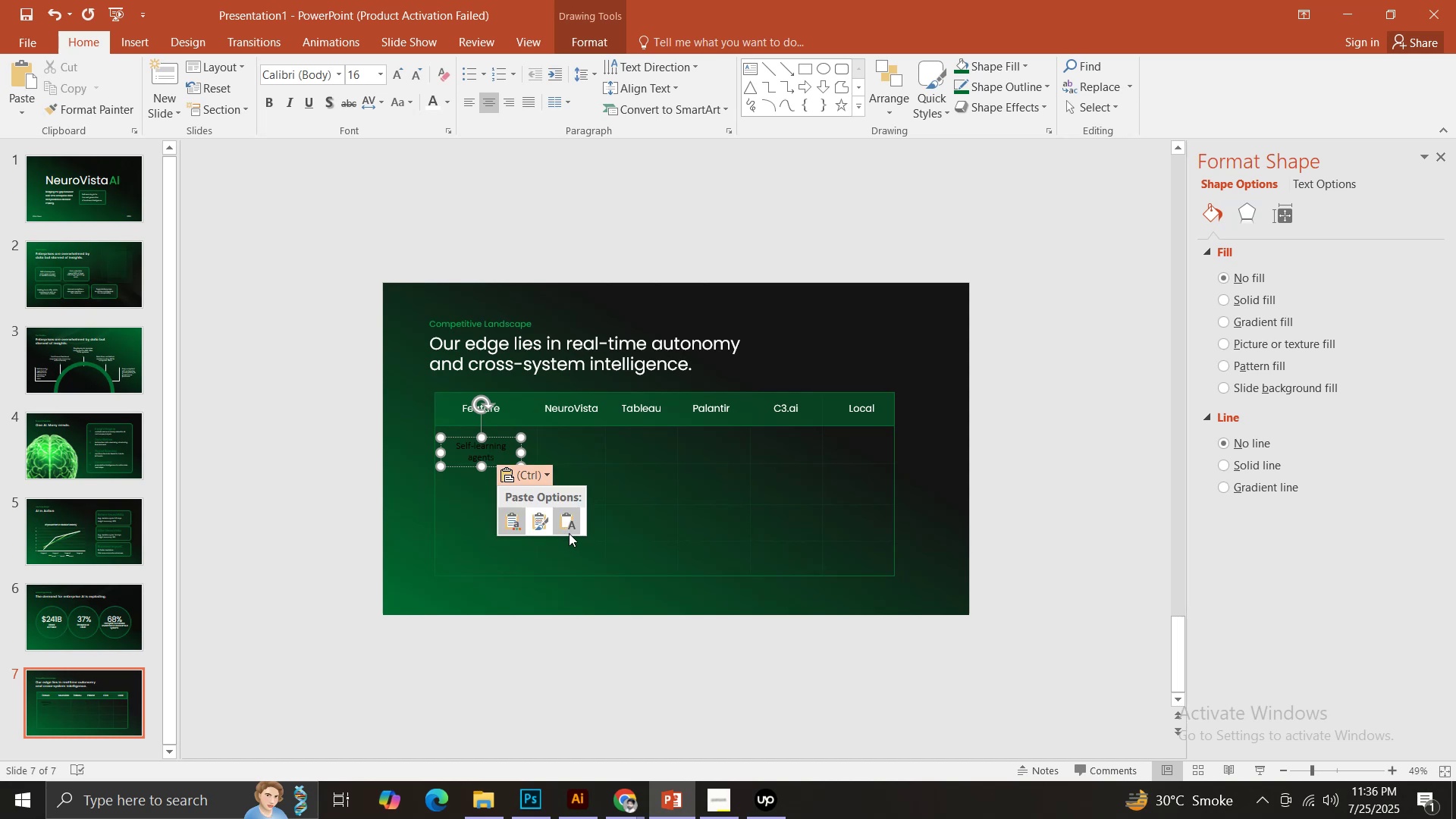 
left_click([569, 522])
 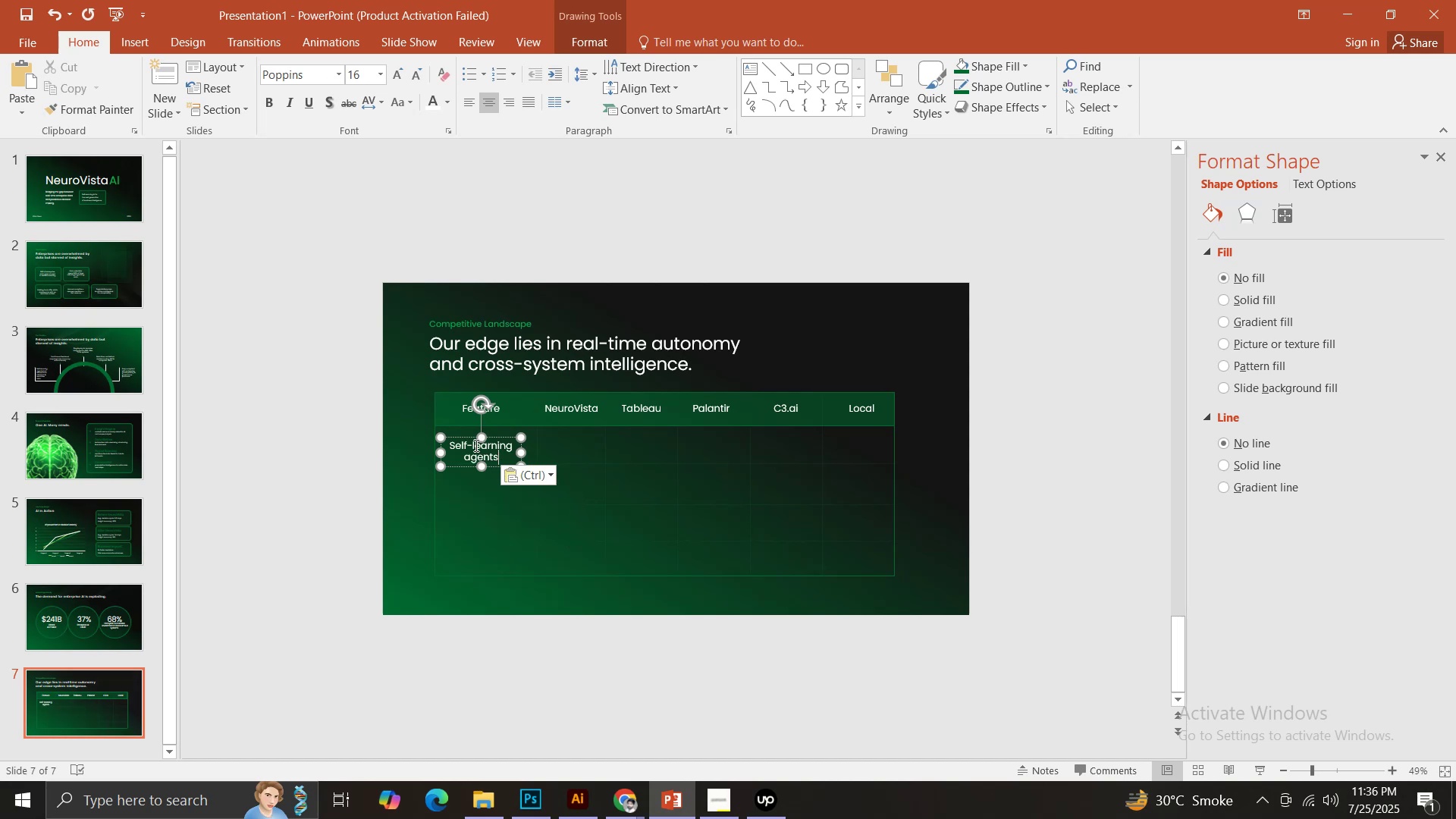 
left_click([475, 445])
 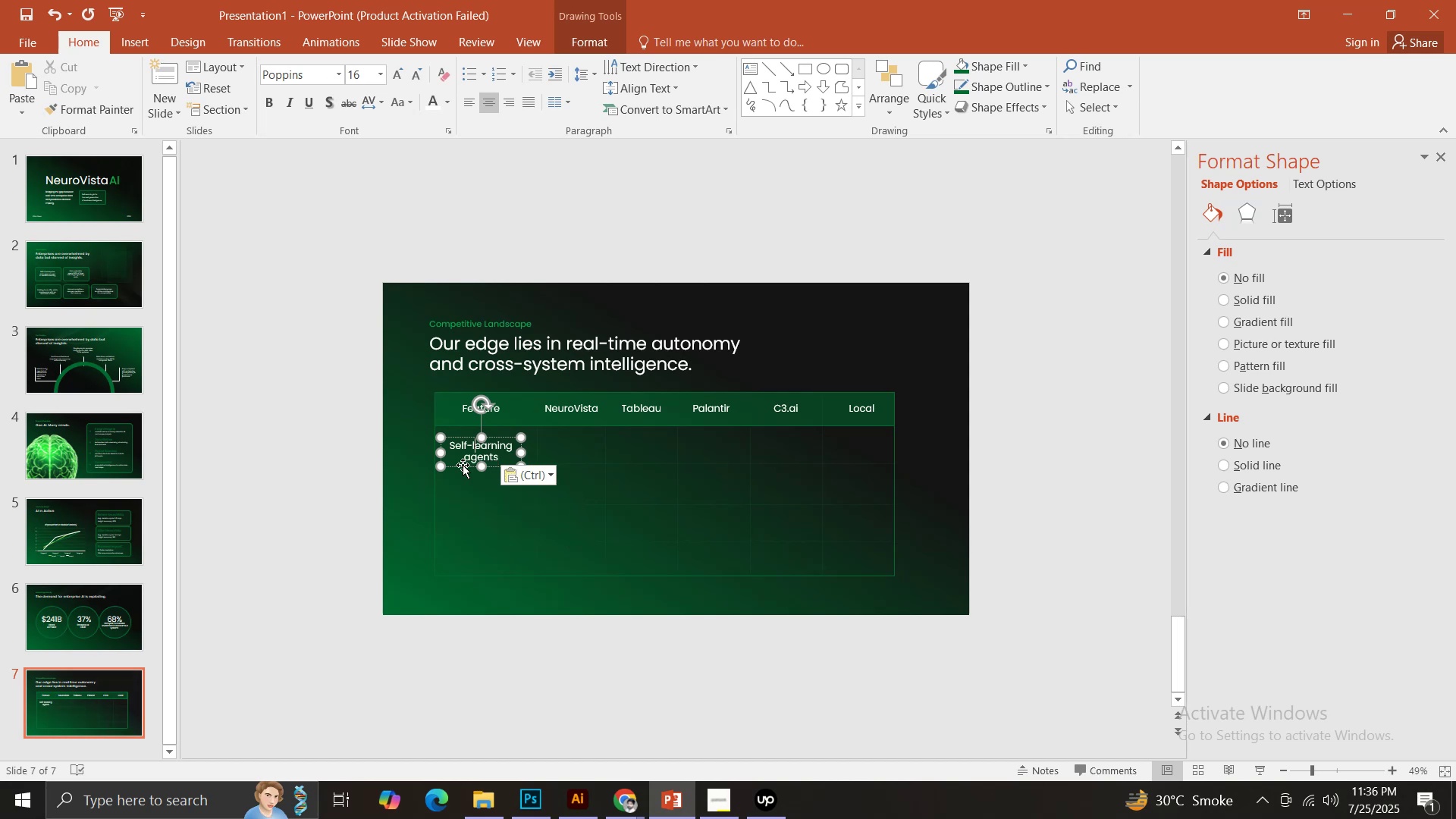 
key(Control+ControlLeft)
 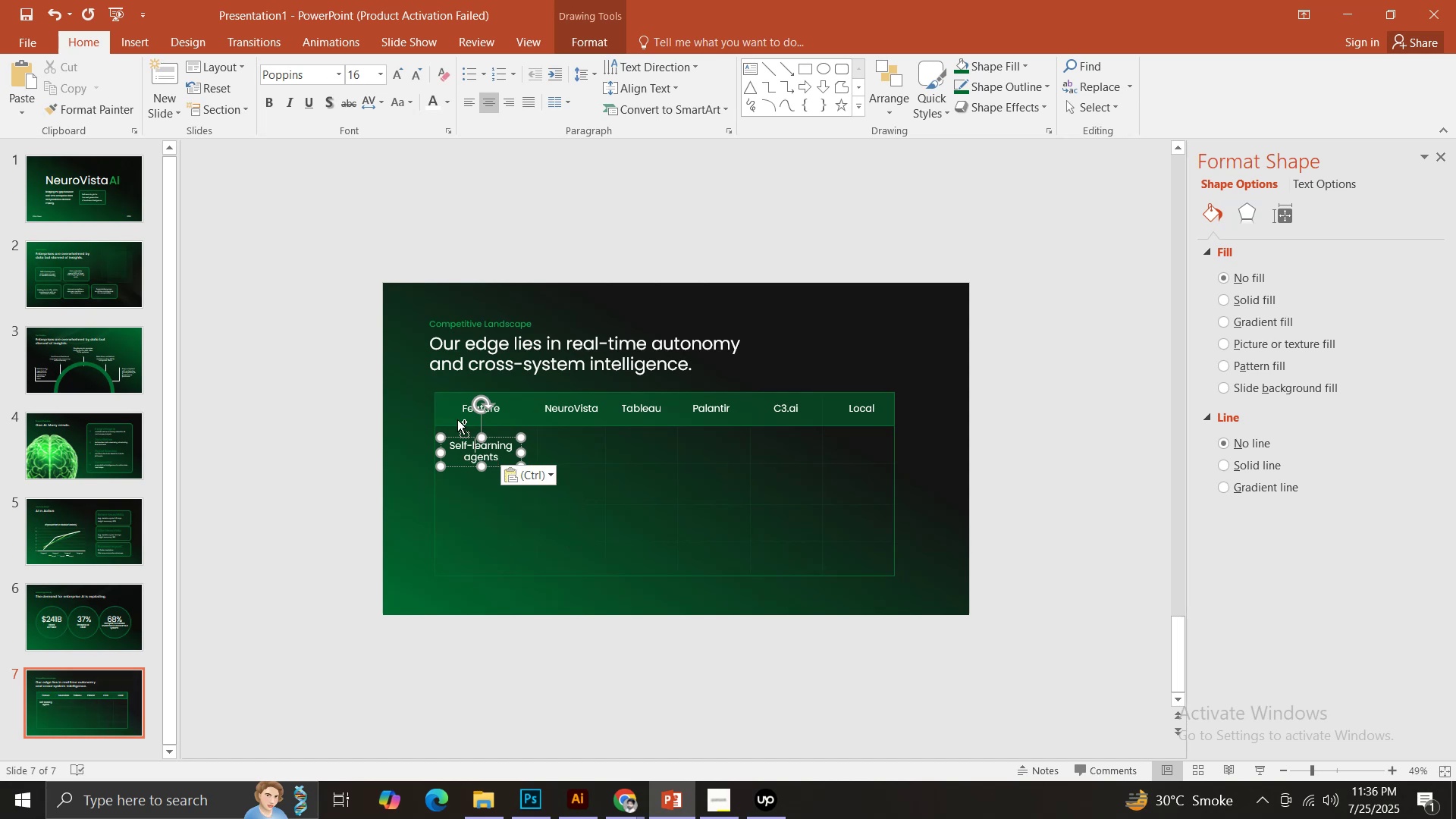 
key(Control+A)
 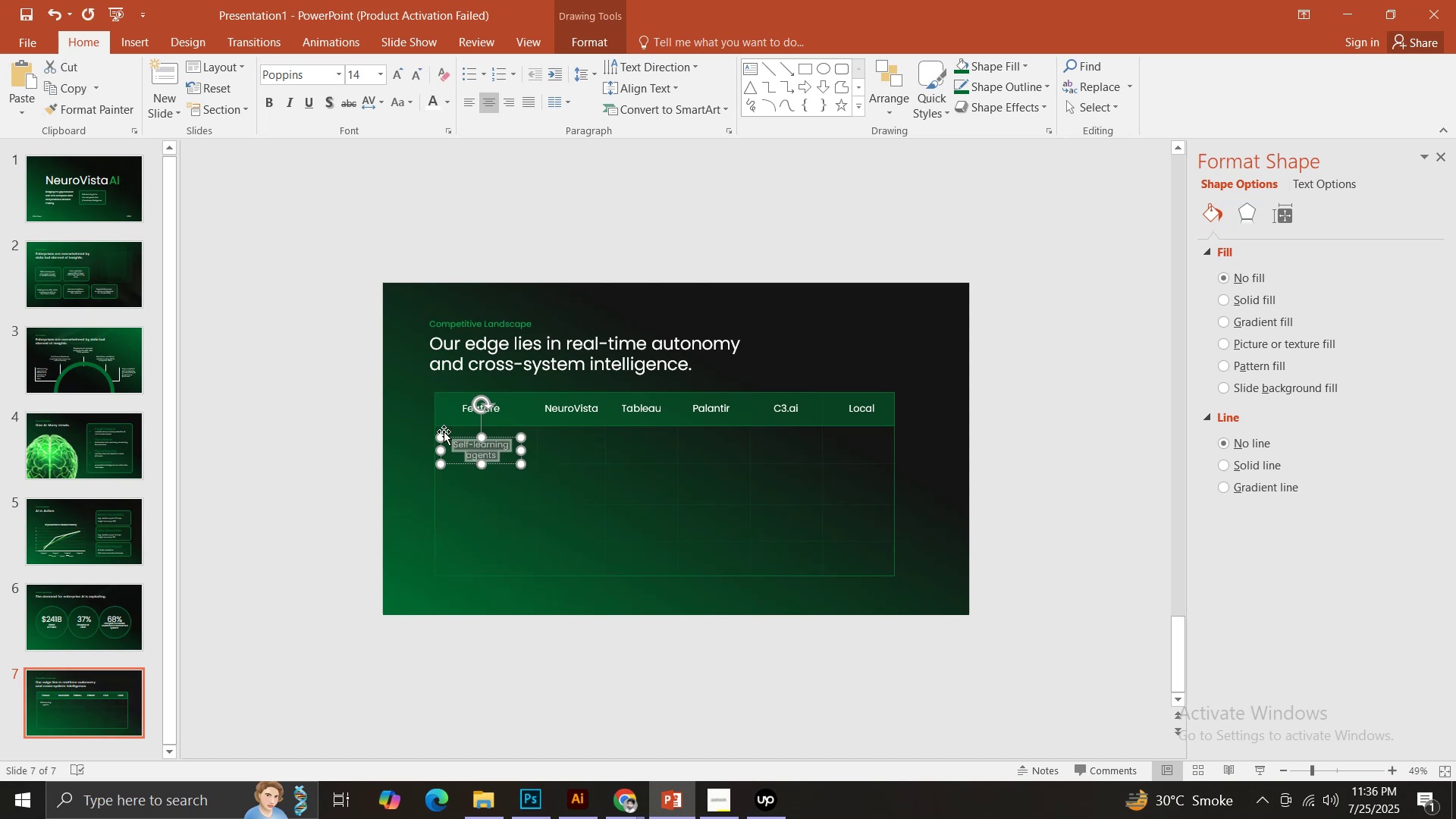 
left_click([468, 439])
 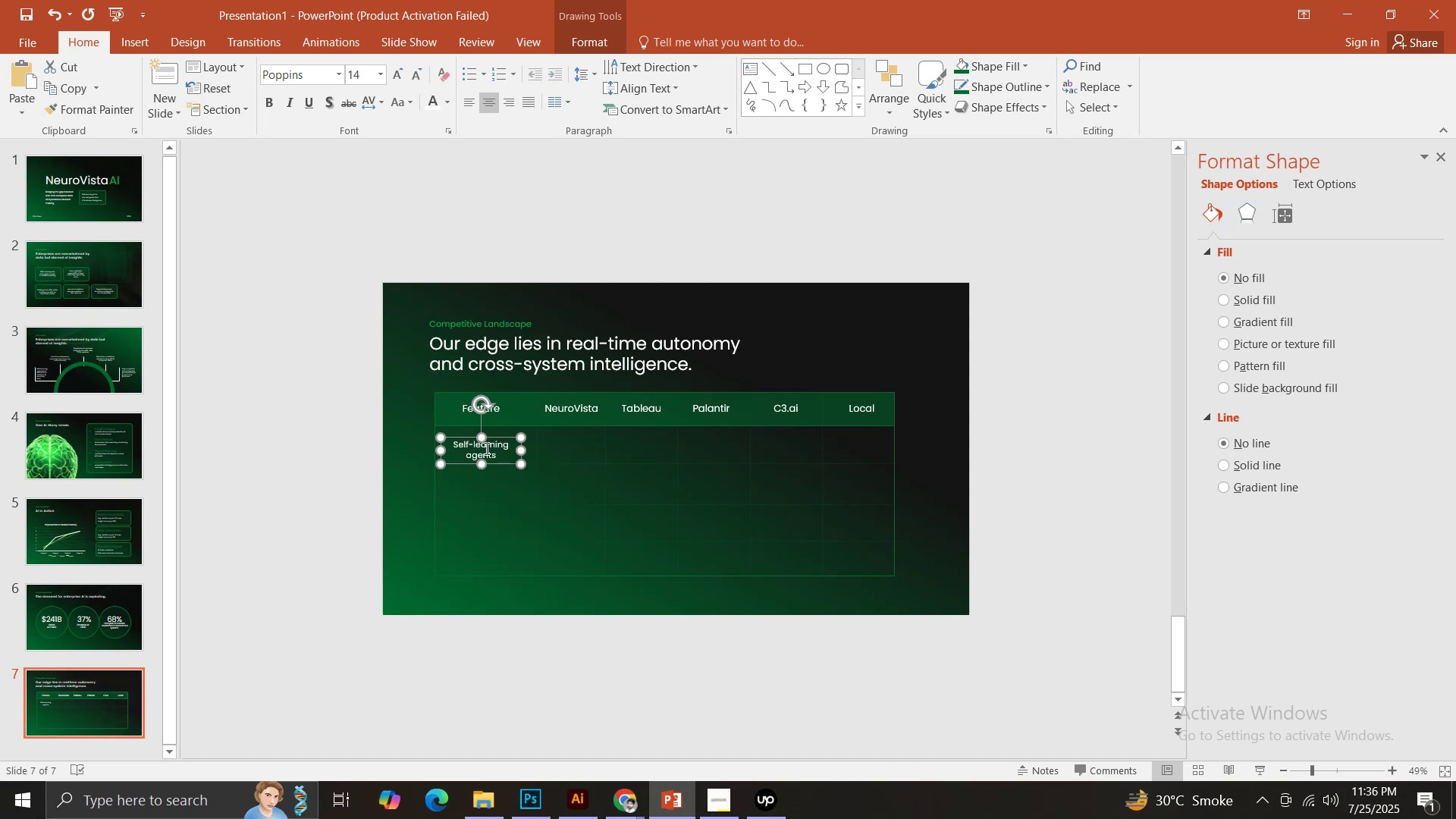 
key(ArrowUp)
 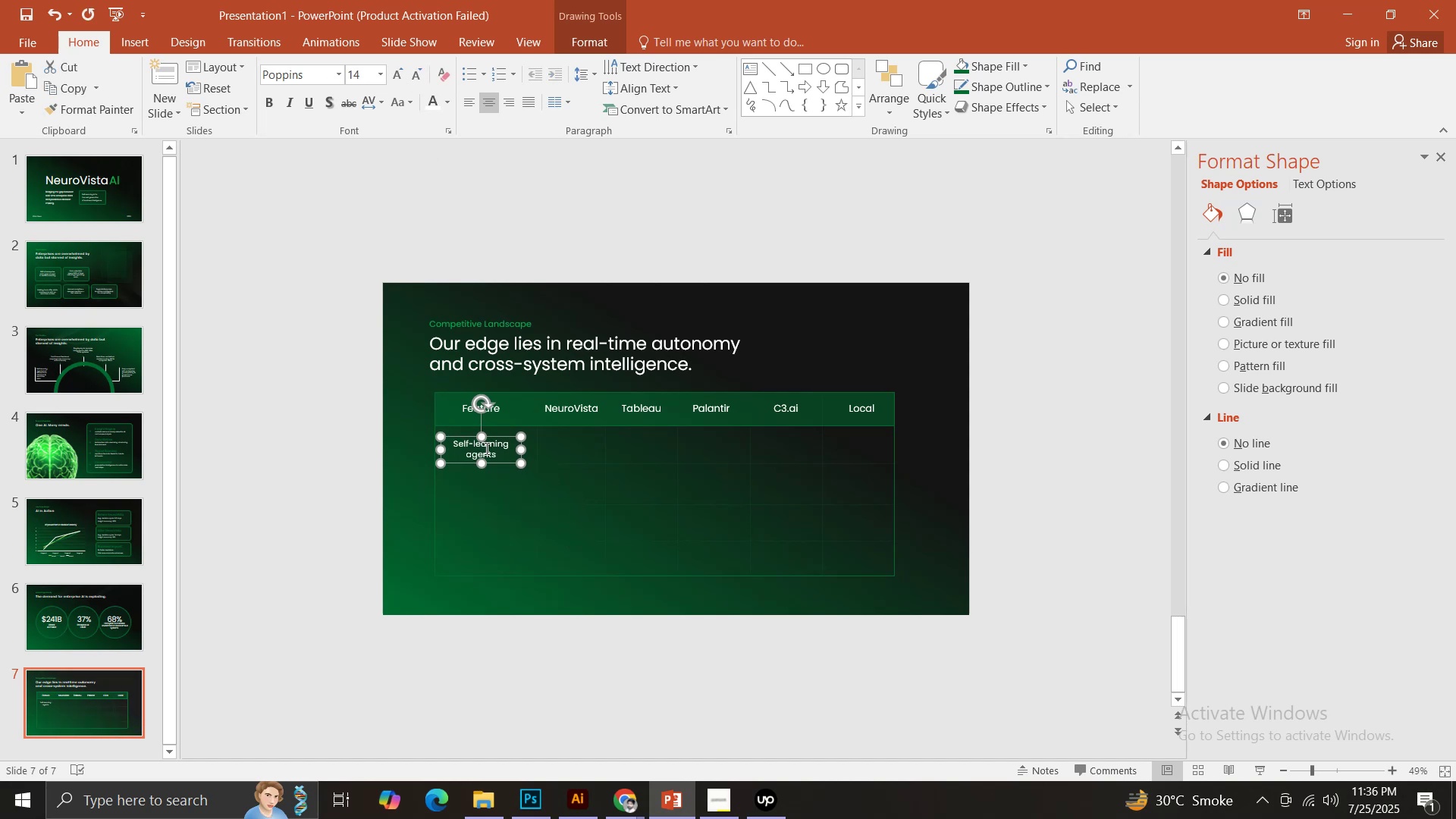 
key(ArrowUp)
 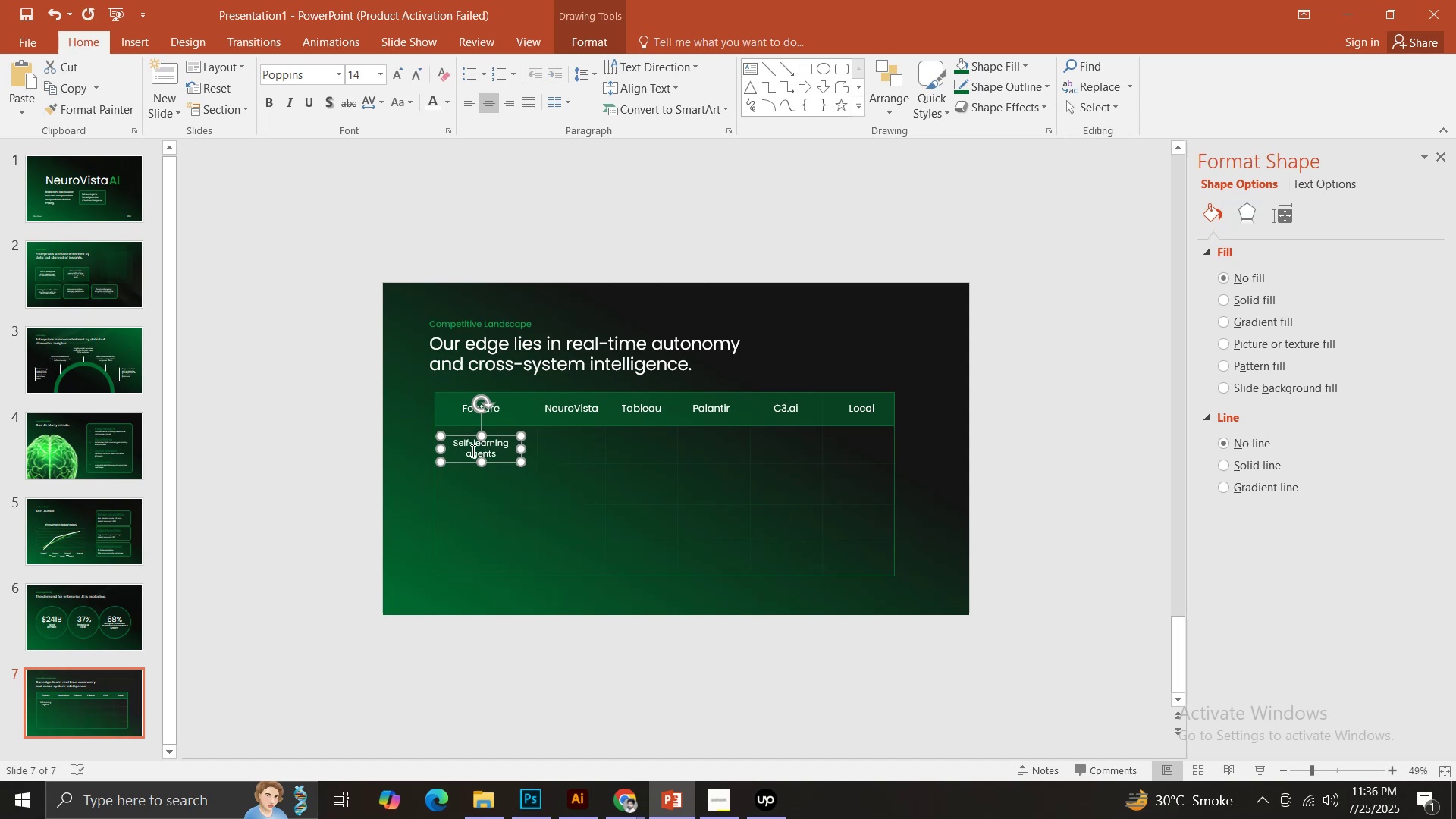 
key(ArrowUp)
 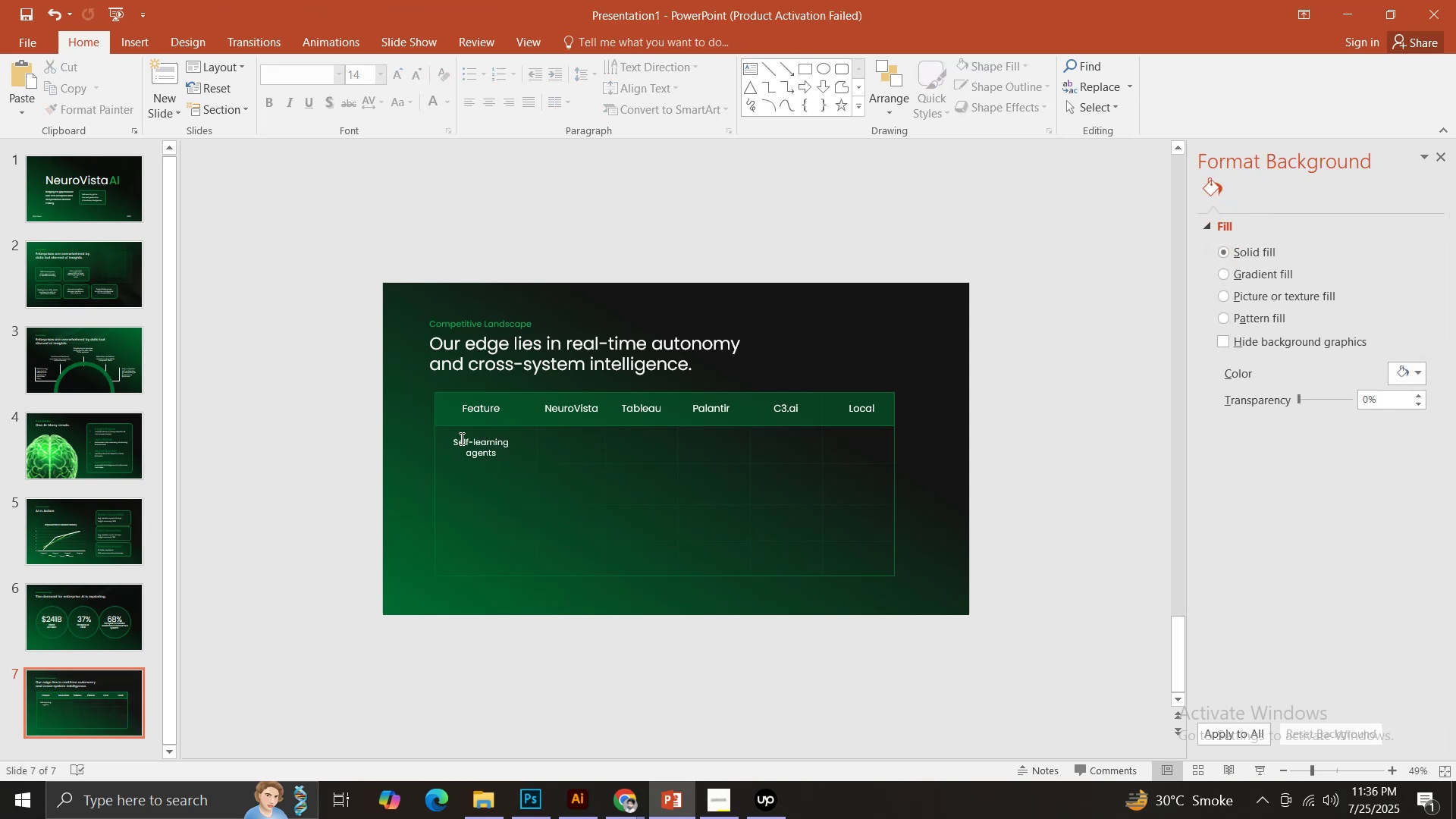 
left_click([465, 441])
 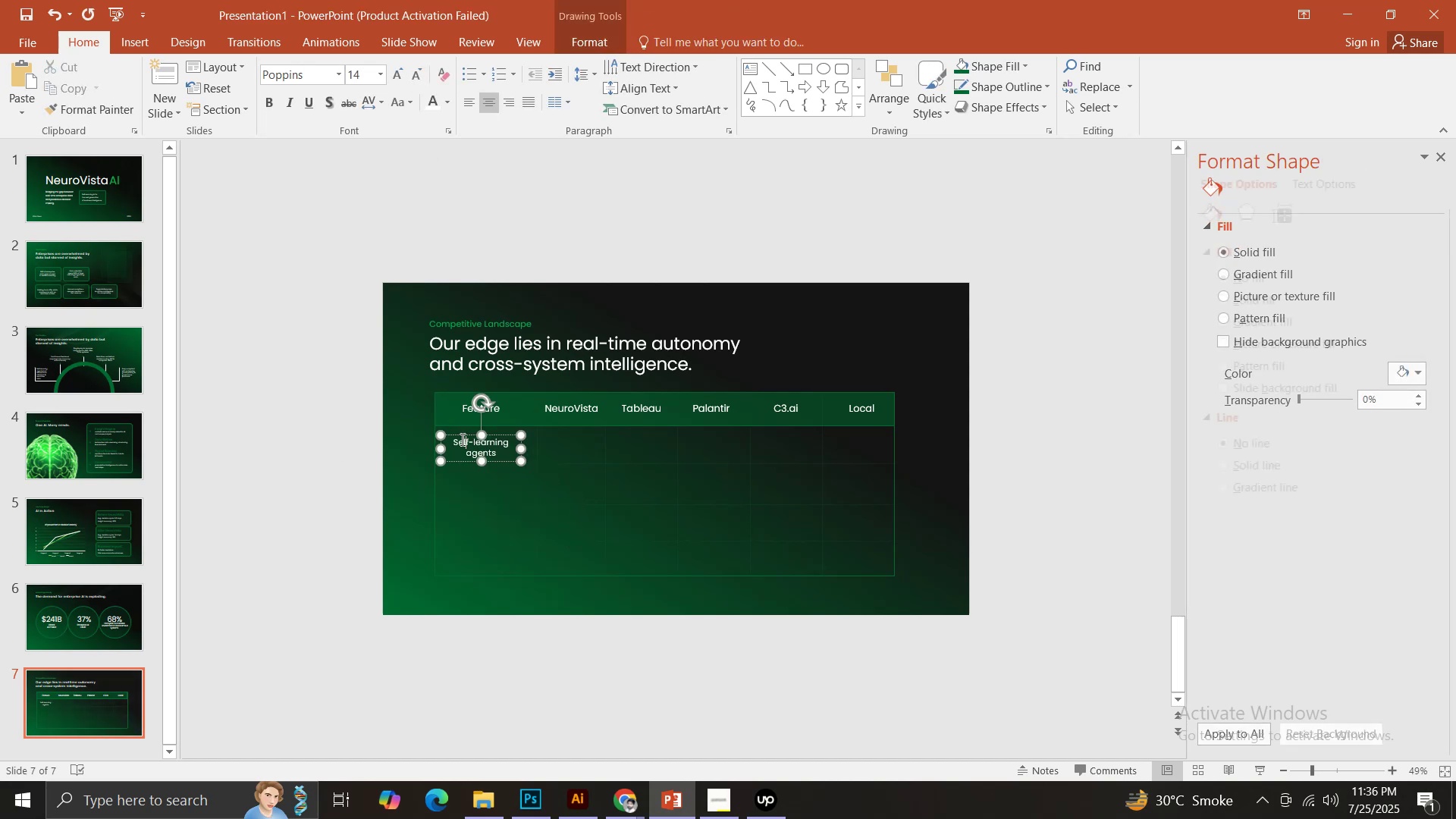 
hold_key(key=ControlLeft, duration=1.41)
 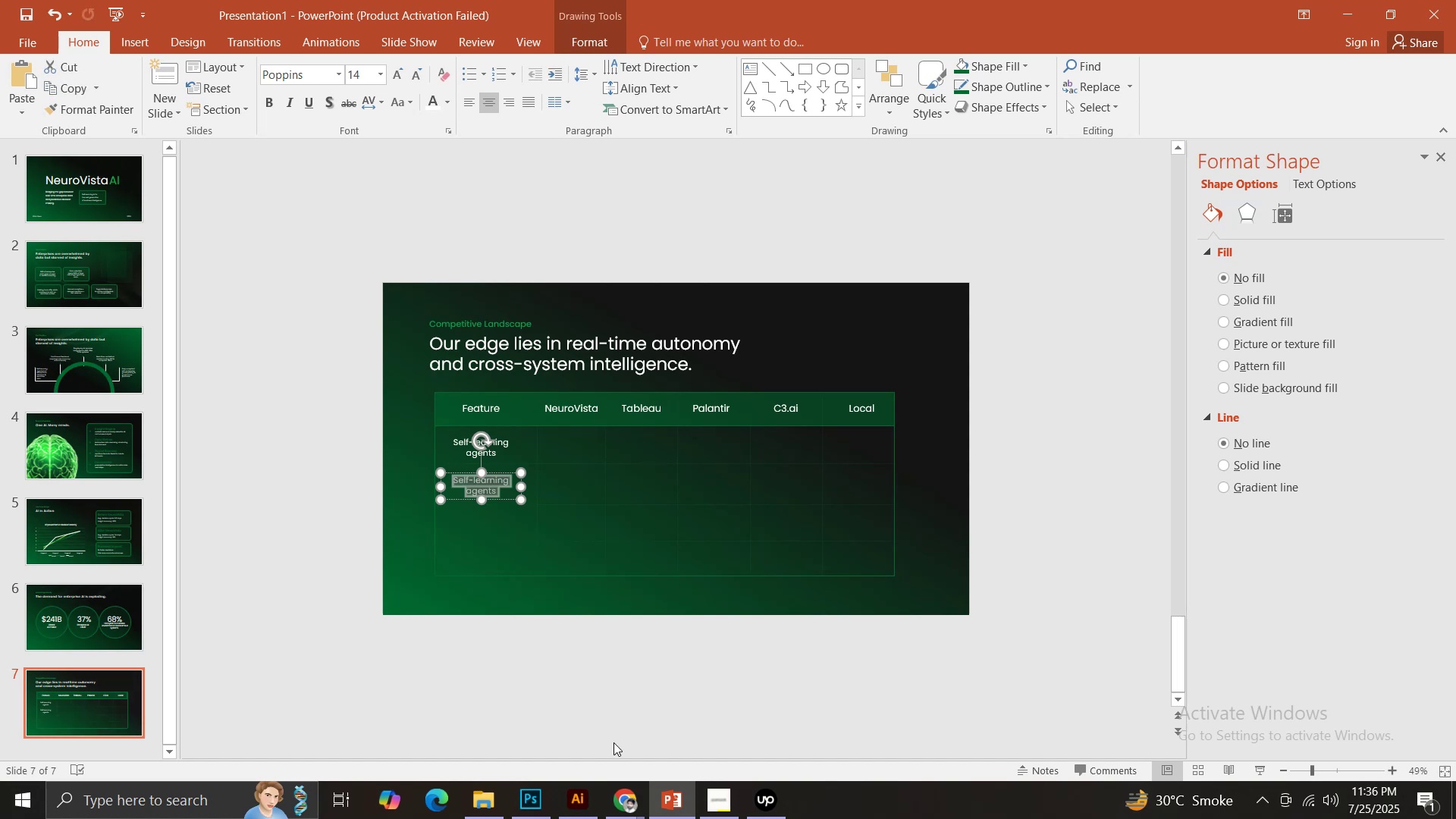 
hold_key(key=ShiftLeft, duration=0.91)
 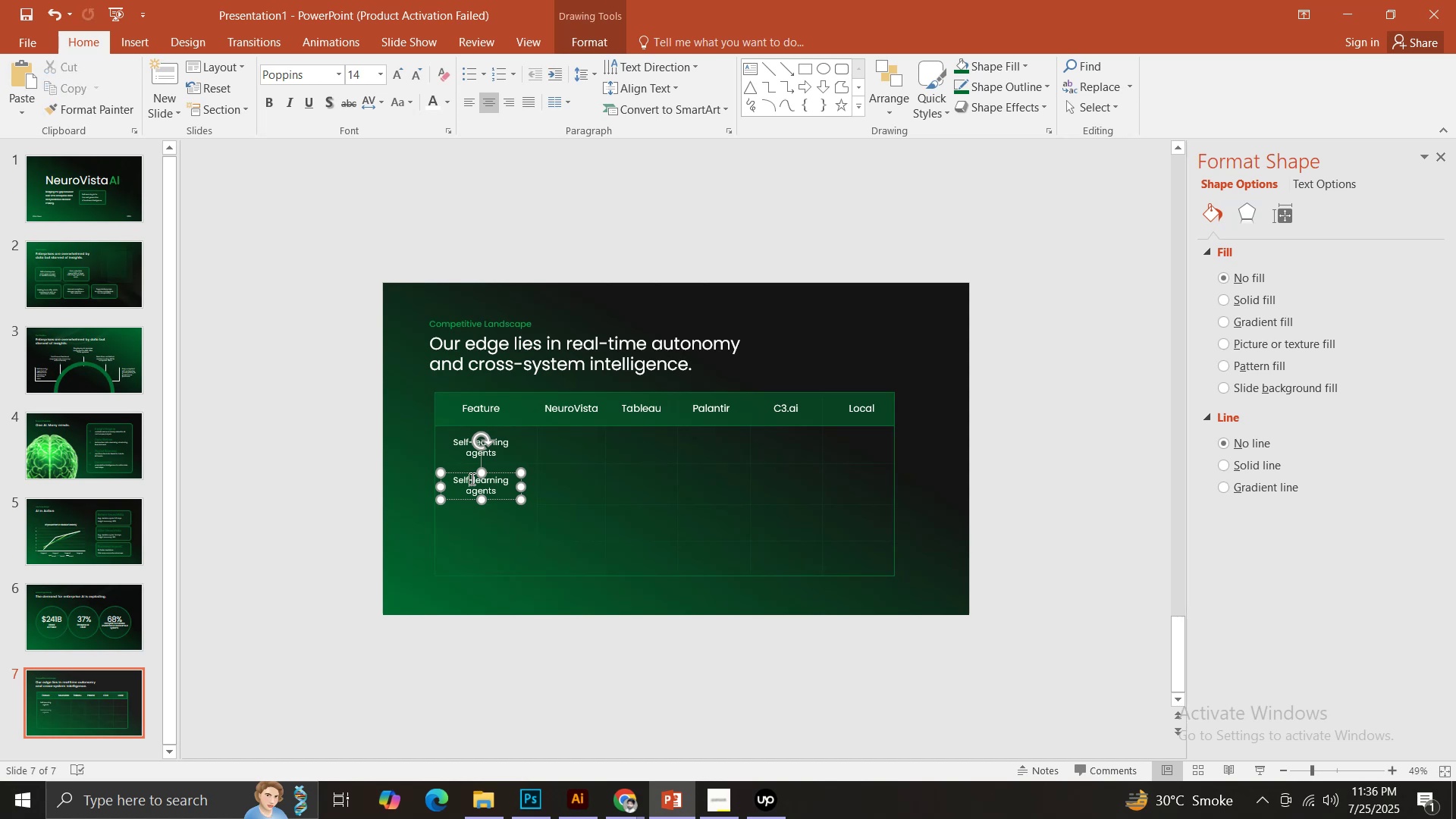 
left_click([471, 479])
 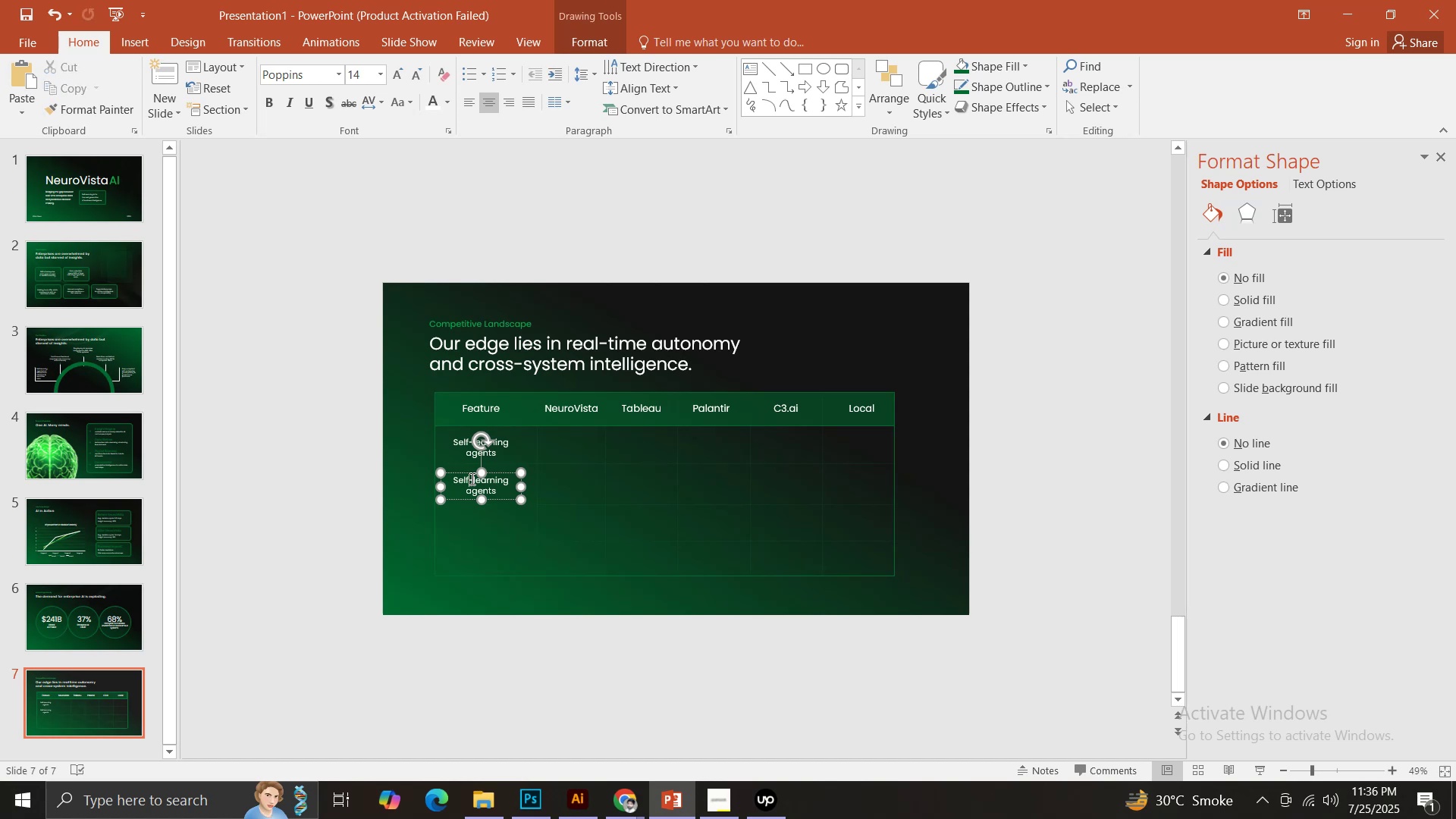 
key(Control+ControlLeft)
 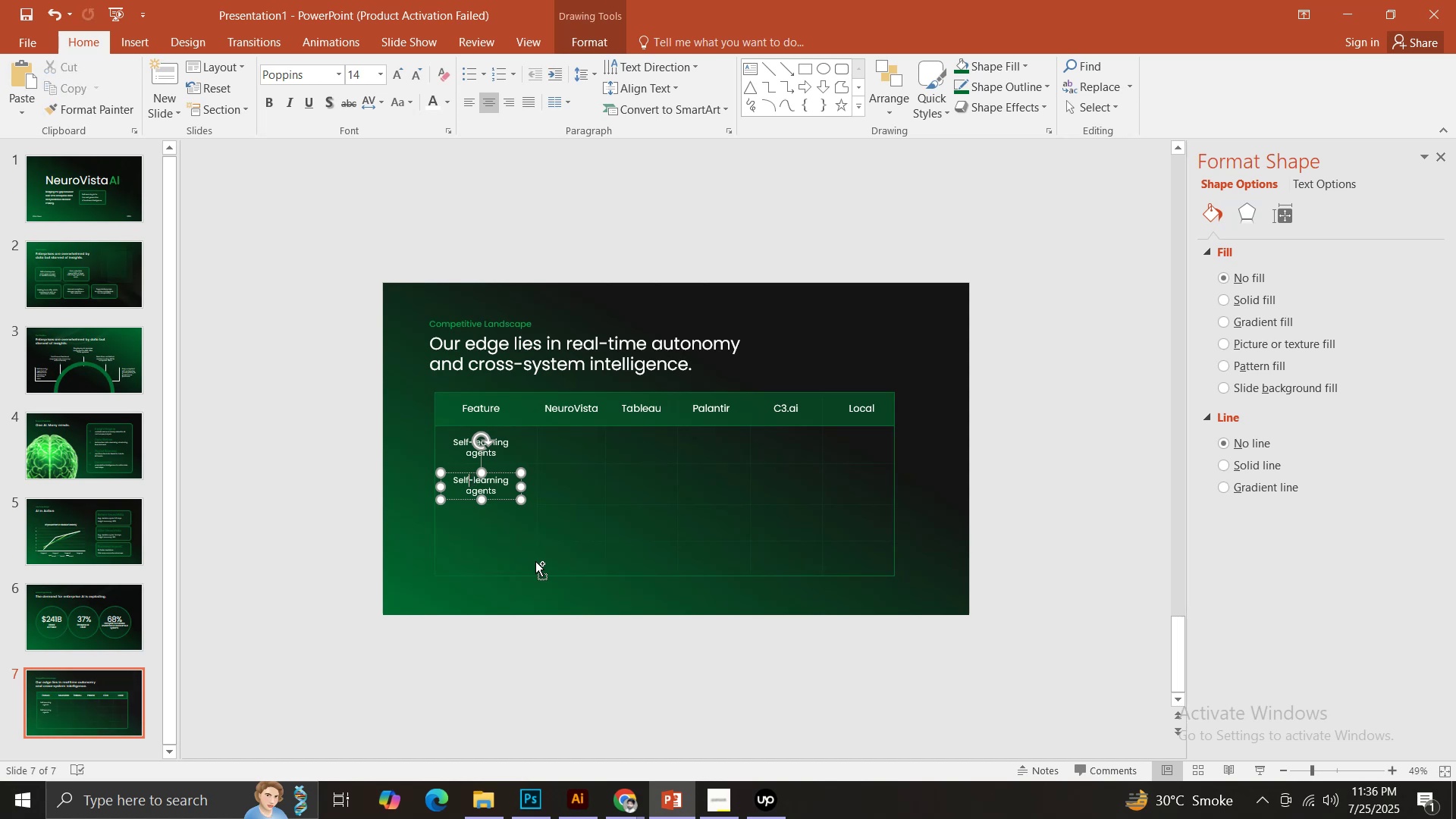 
key(Control+A)
 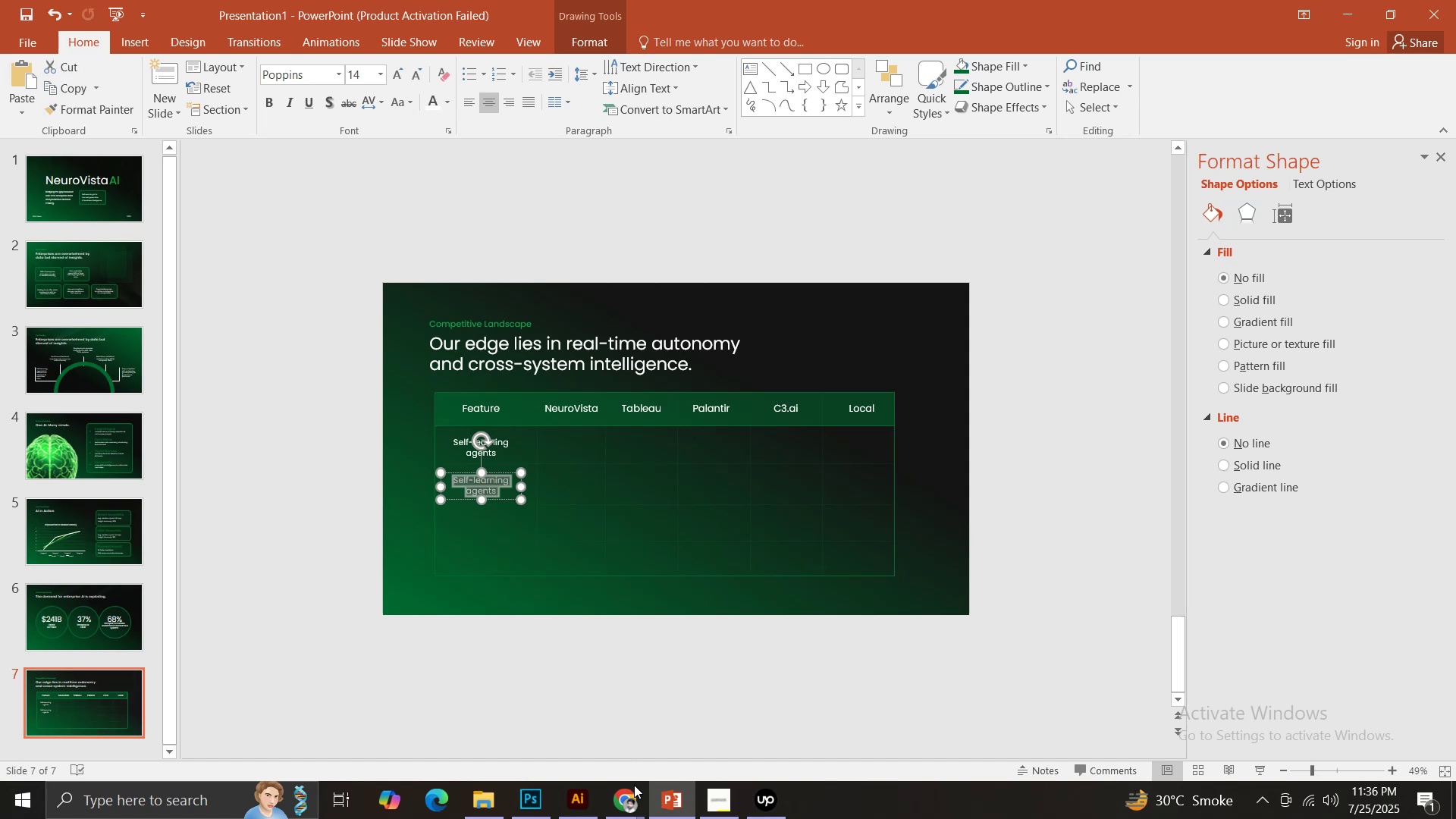 
left_click([635, 795])
 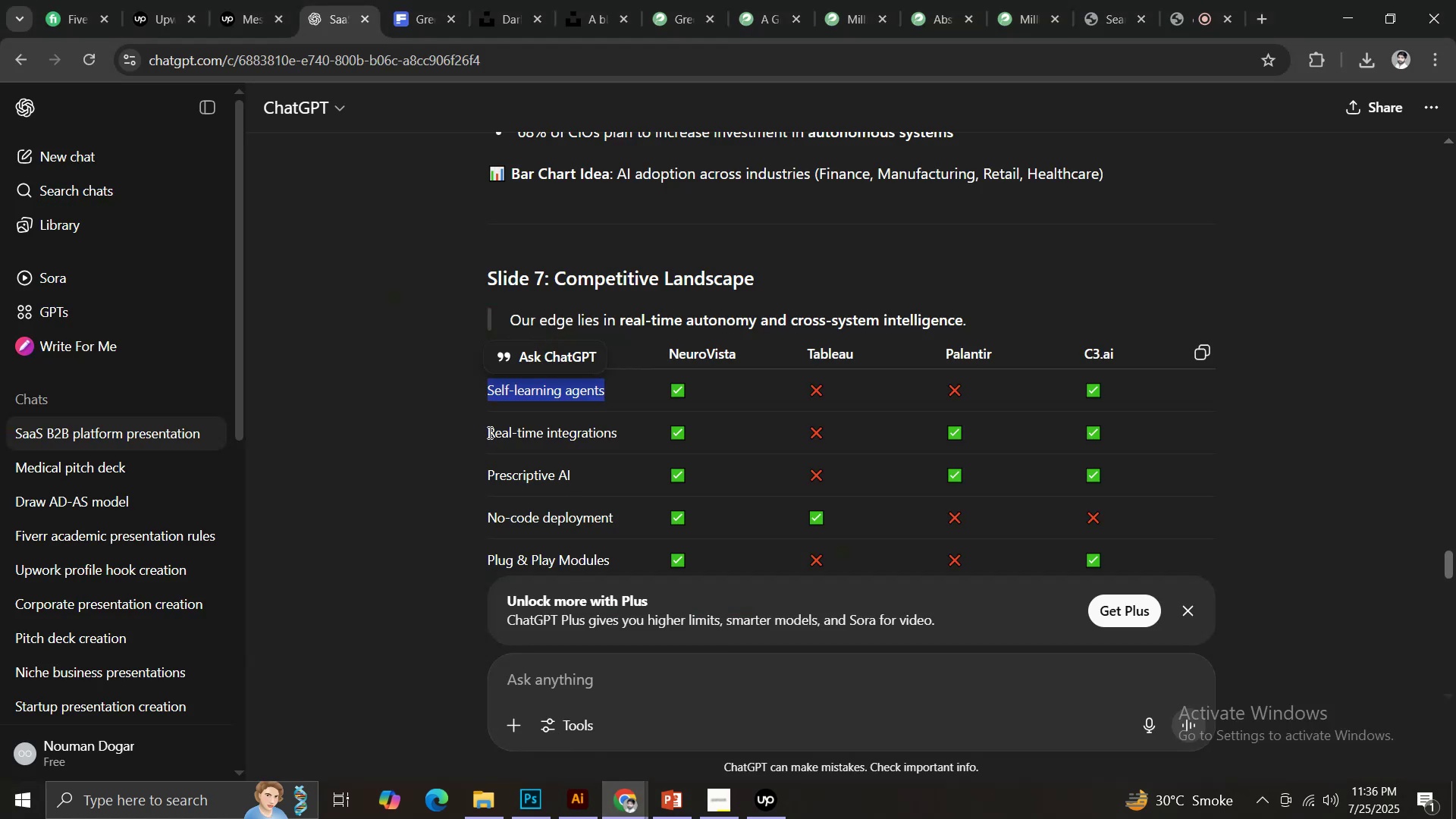 
key(Control+C)
 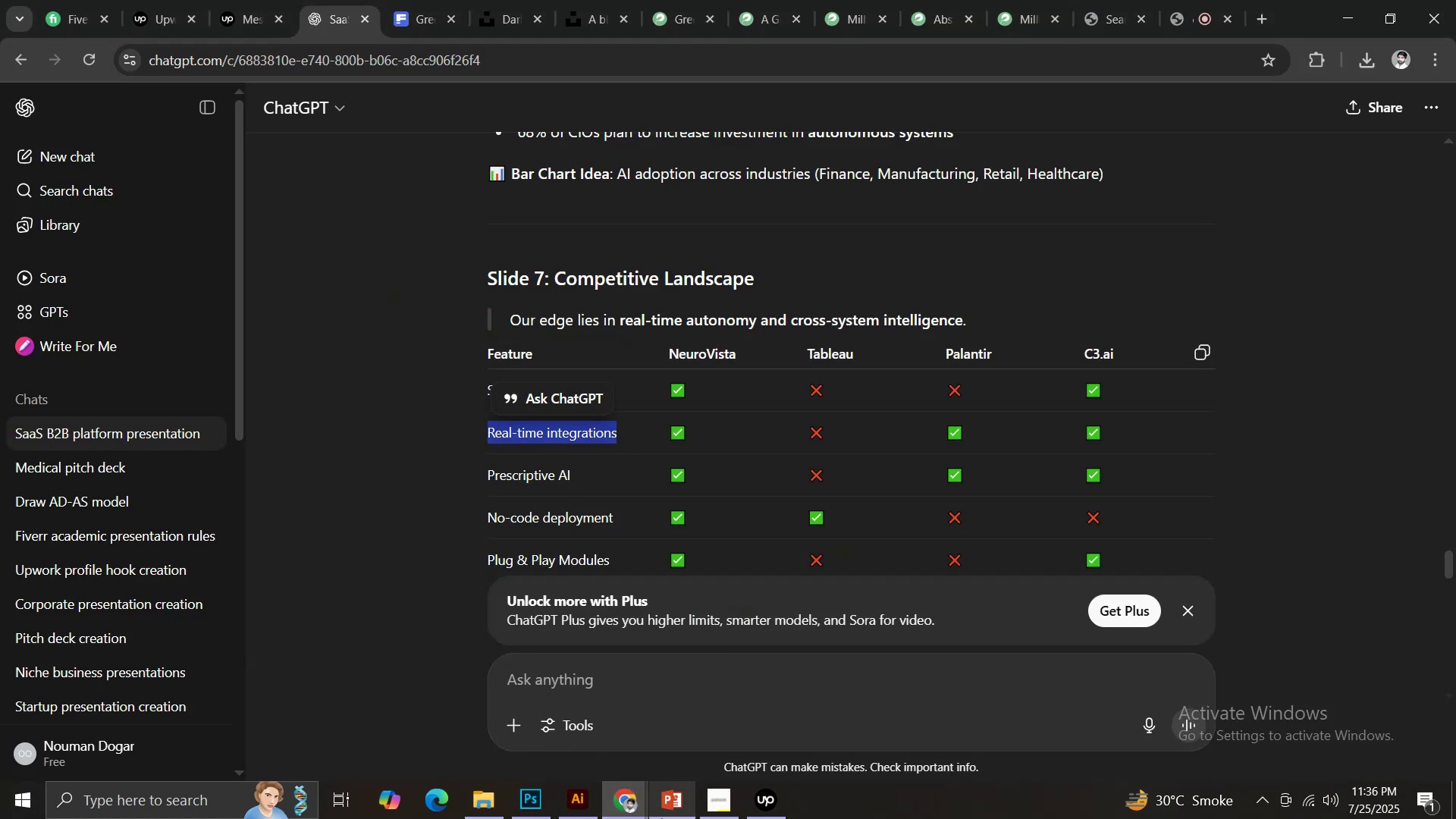 
key(Control+ControlLeft)
 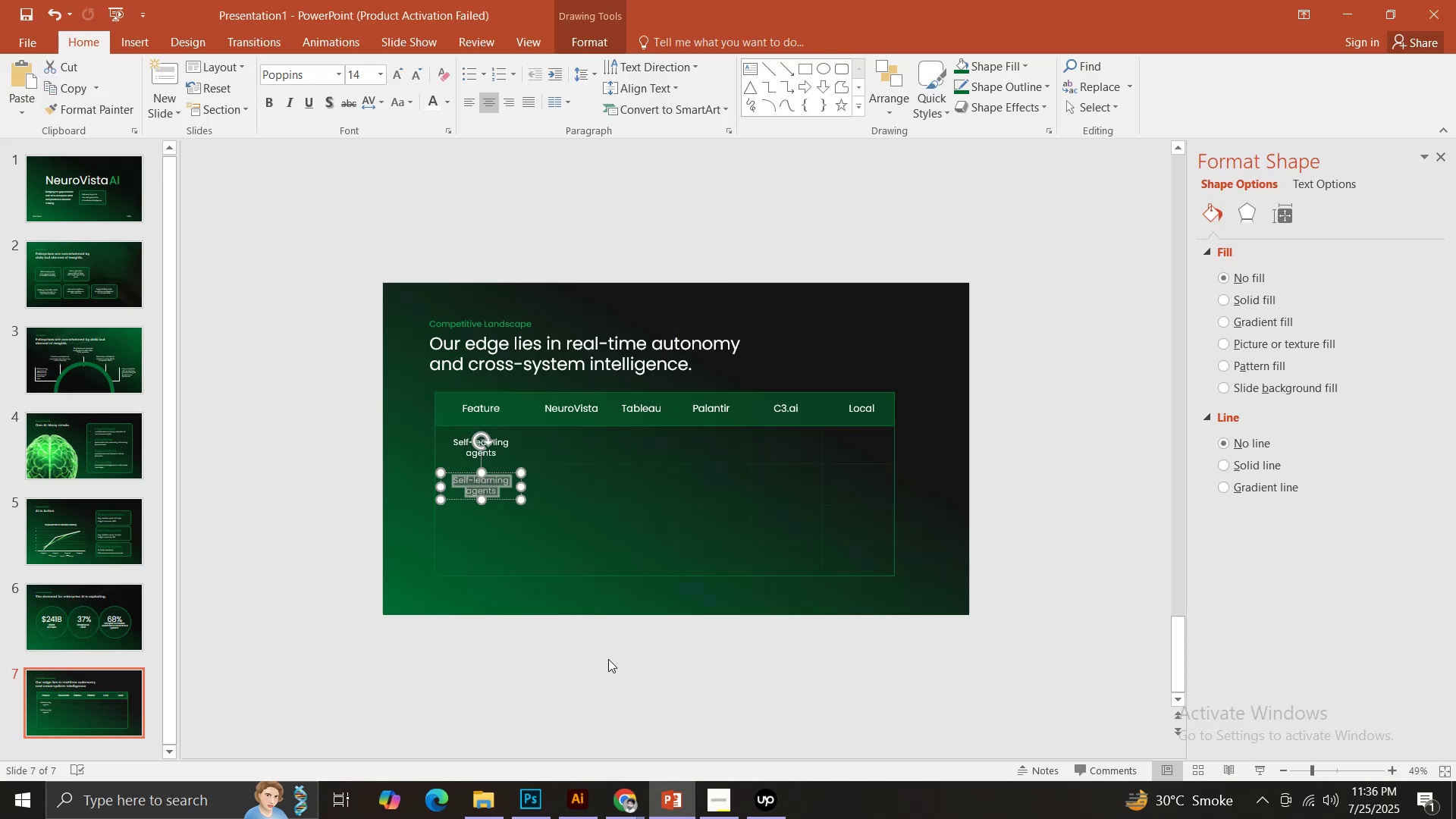 
key(Control+V)
 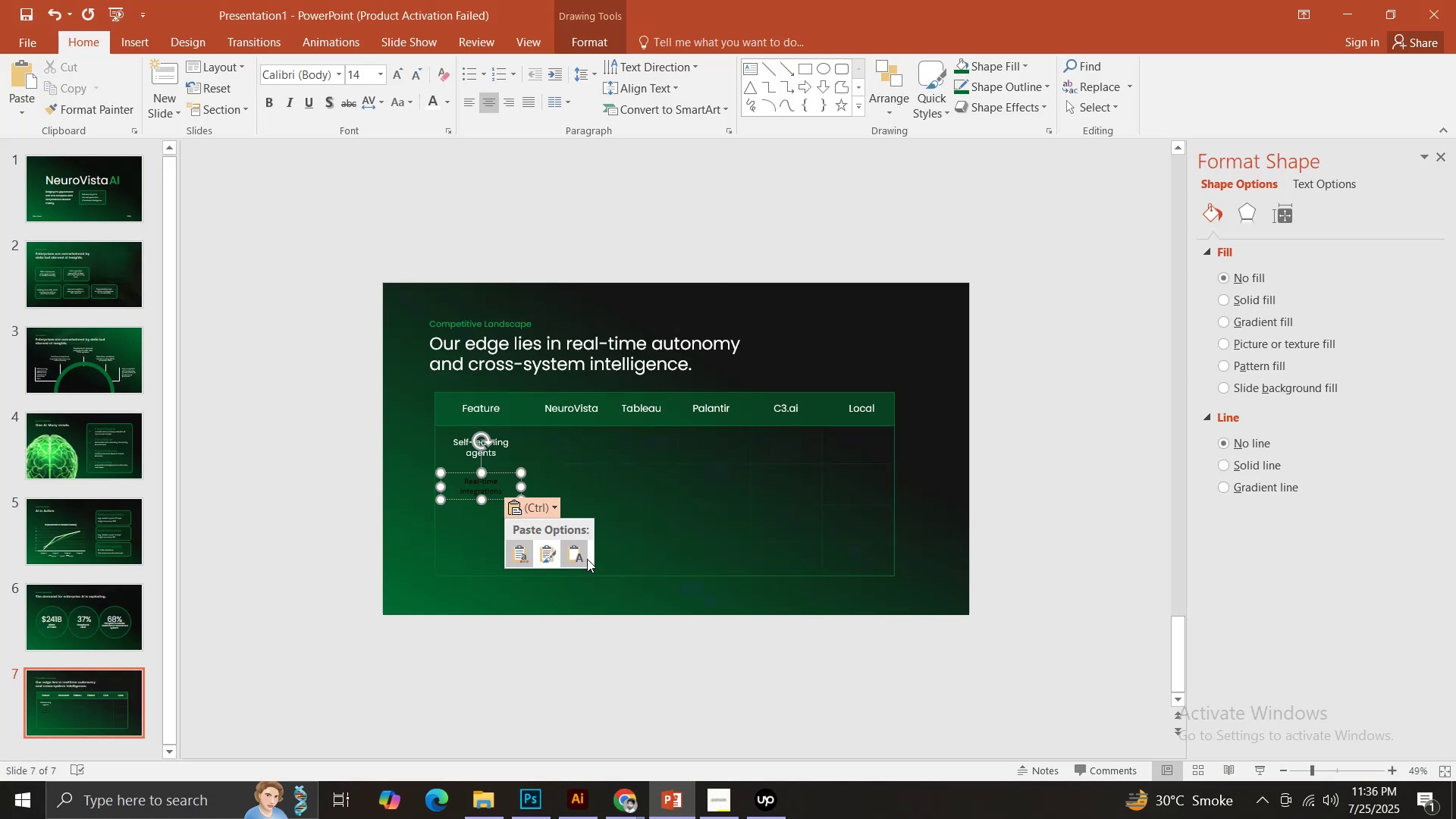 
left_click([573, 561])
 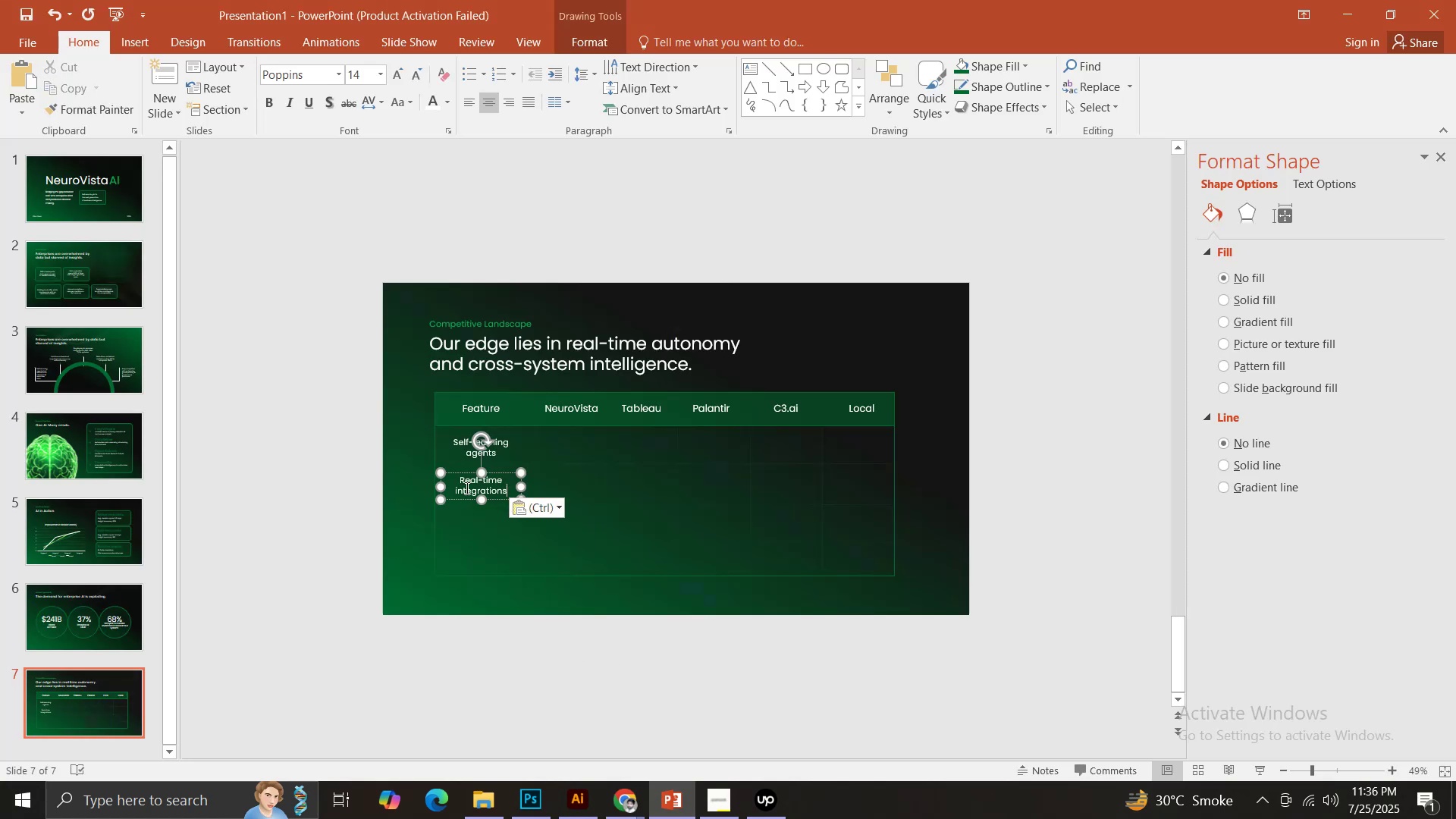 
hold_key(key=ControlLeft, duration=2.98)
 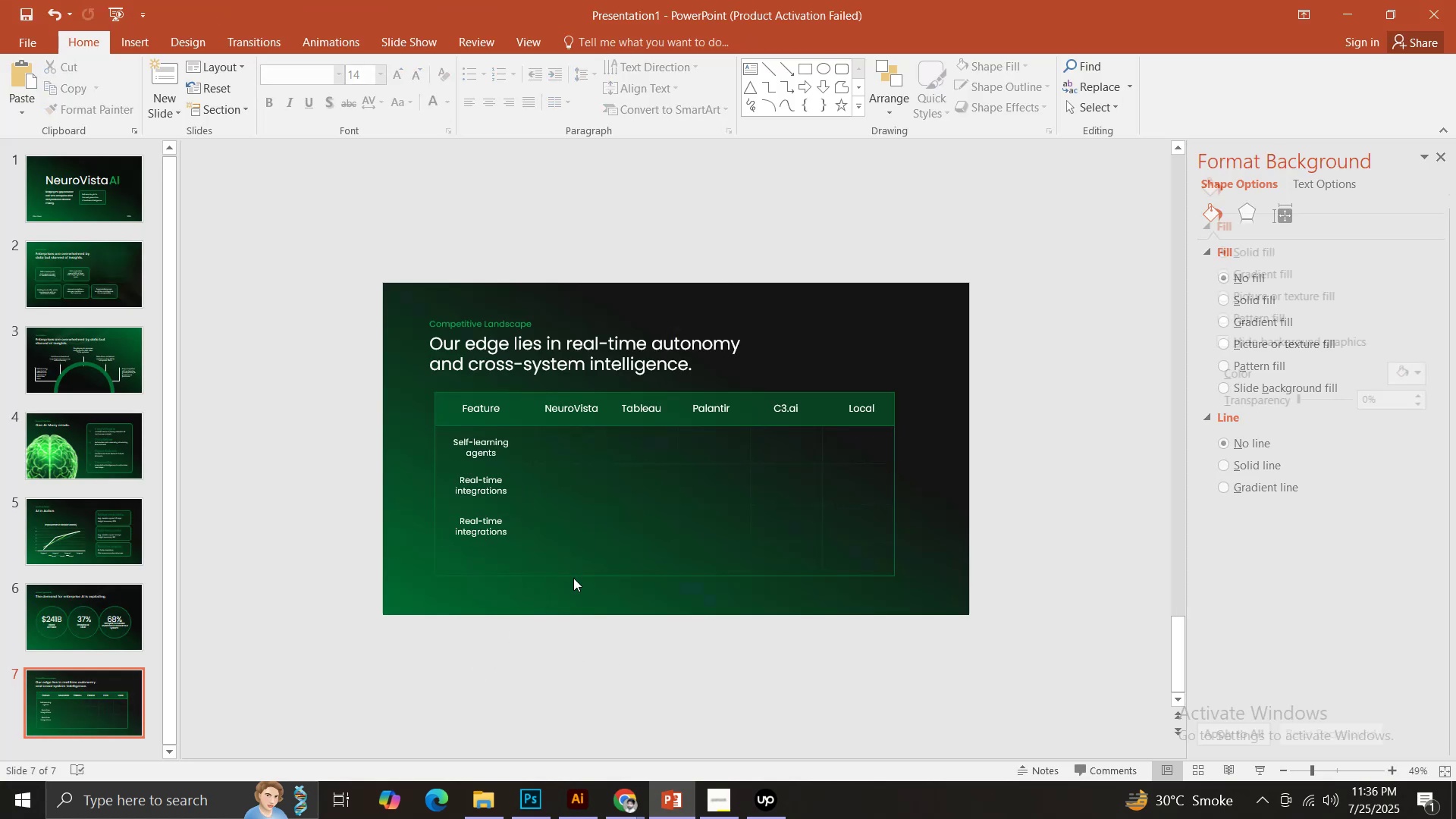 
hold_key(key=ShiftLeft, duration=1.52)
 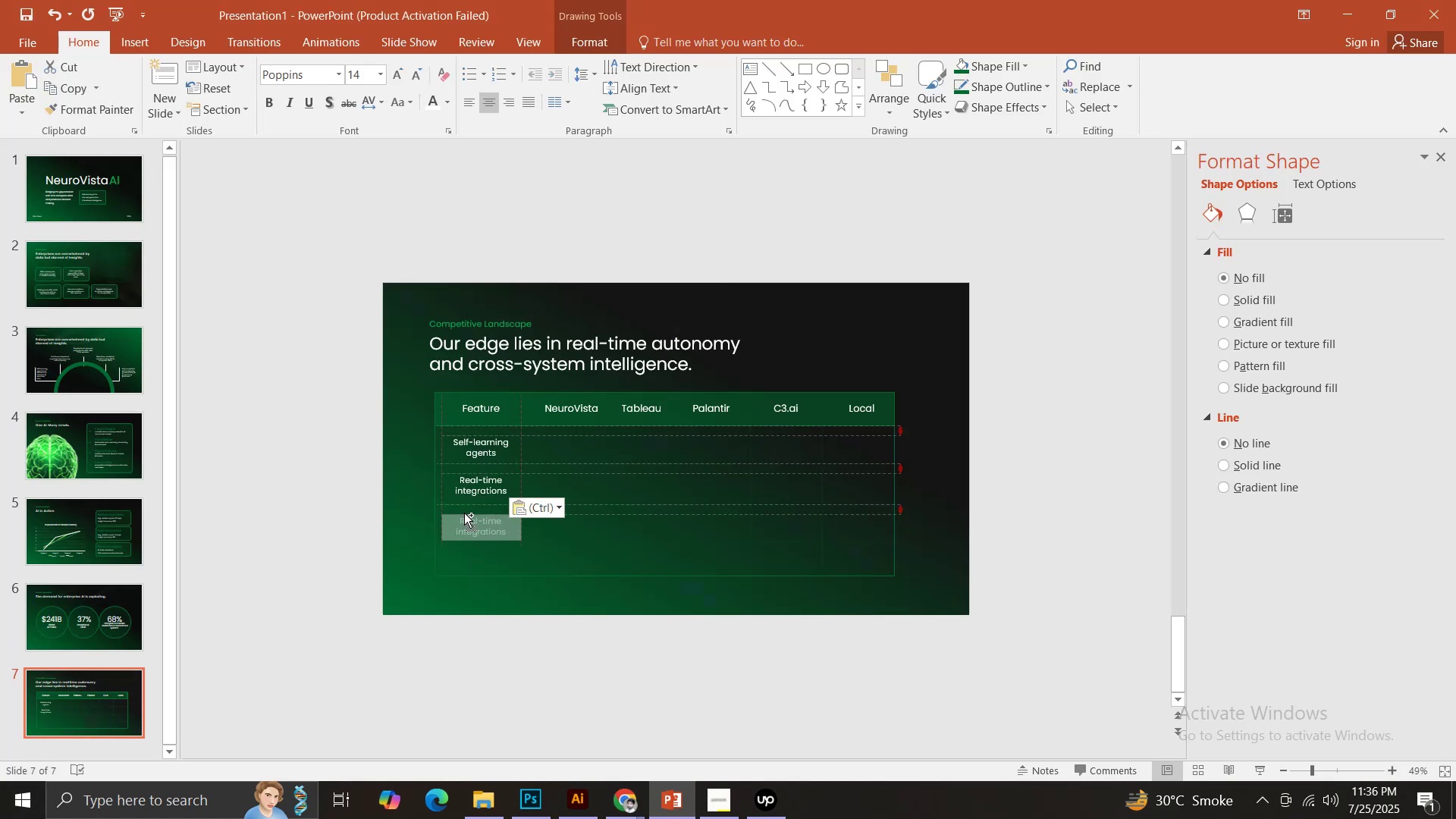 
hold_key(key=ShiftLeft, duration=0.83)
 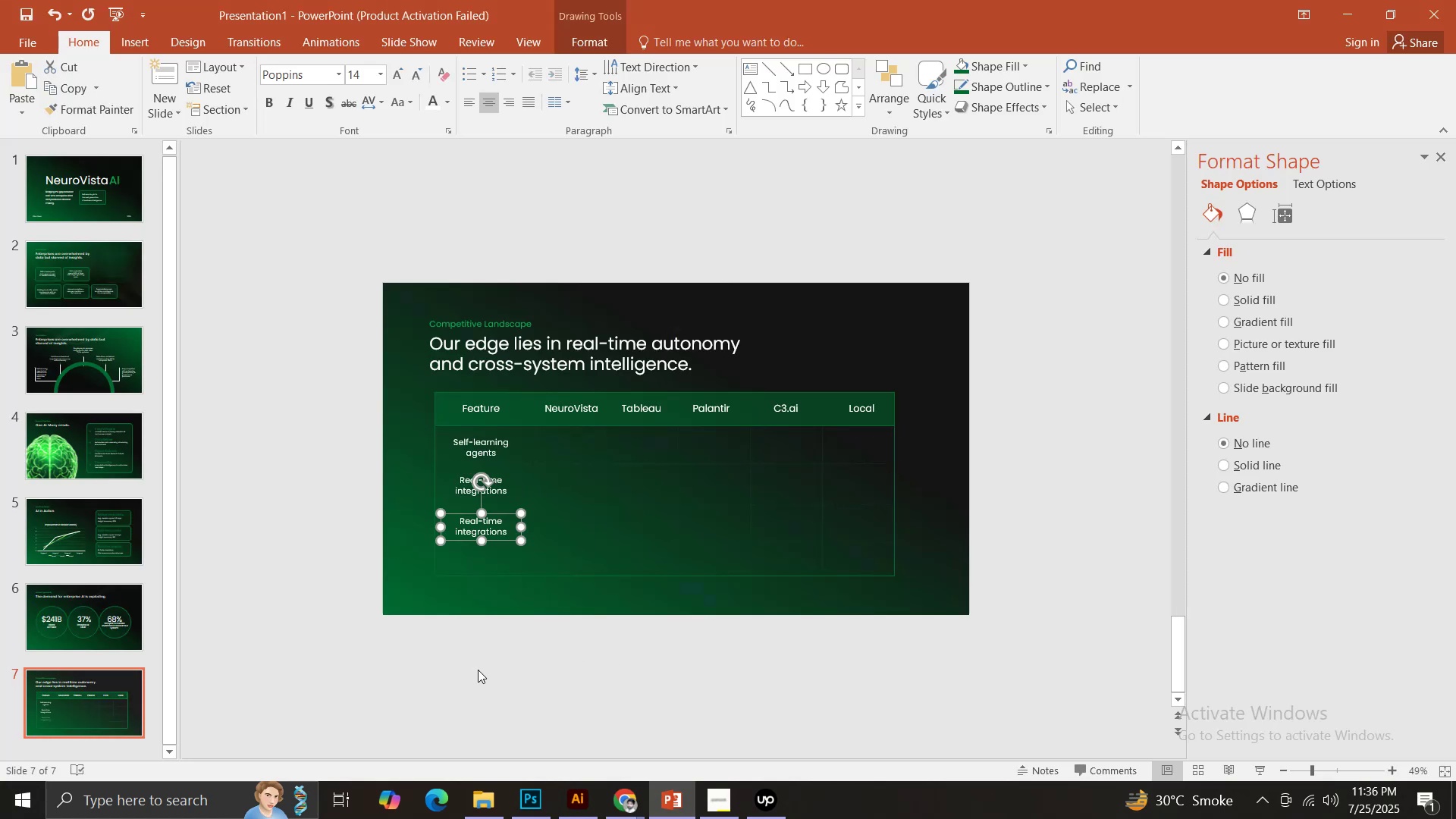 
left_click([480, 670])
 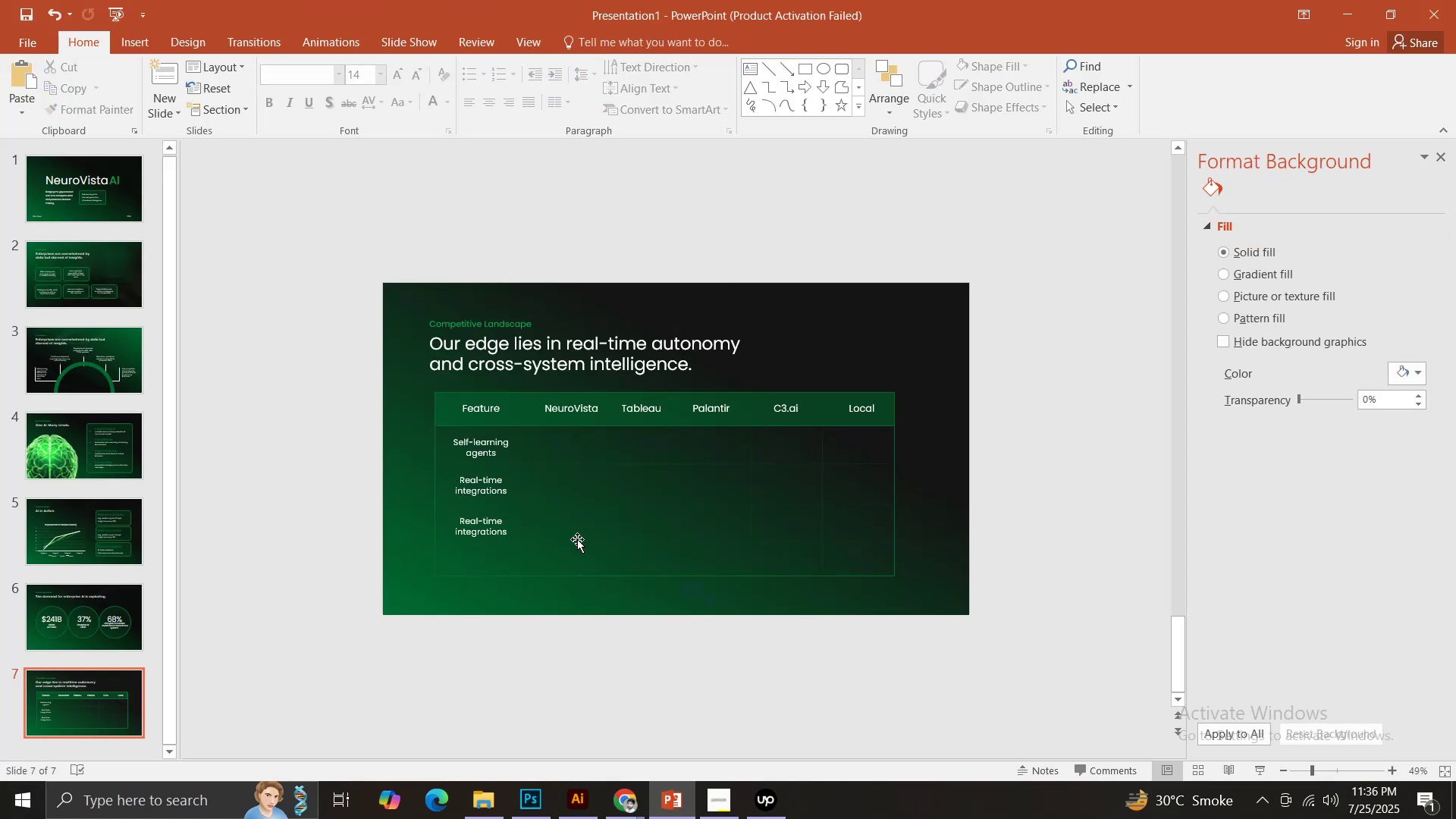 
left_click([577, 539])
 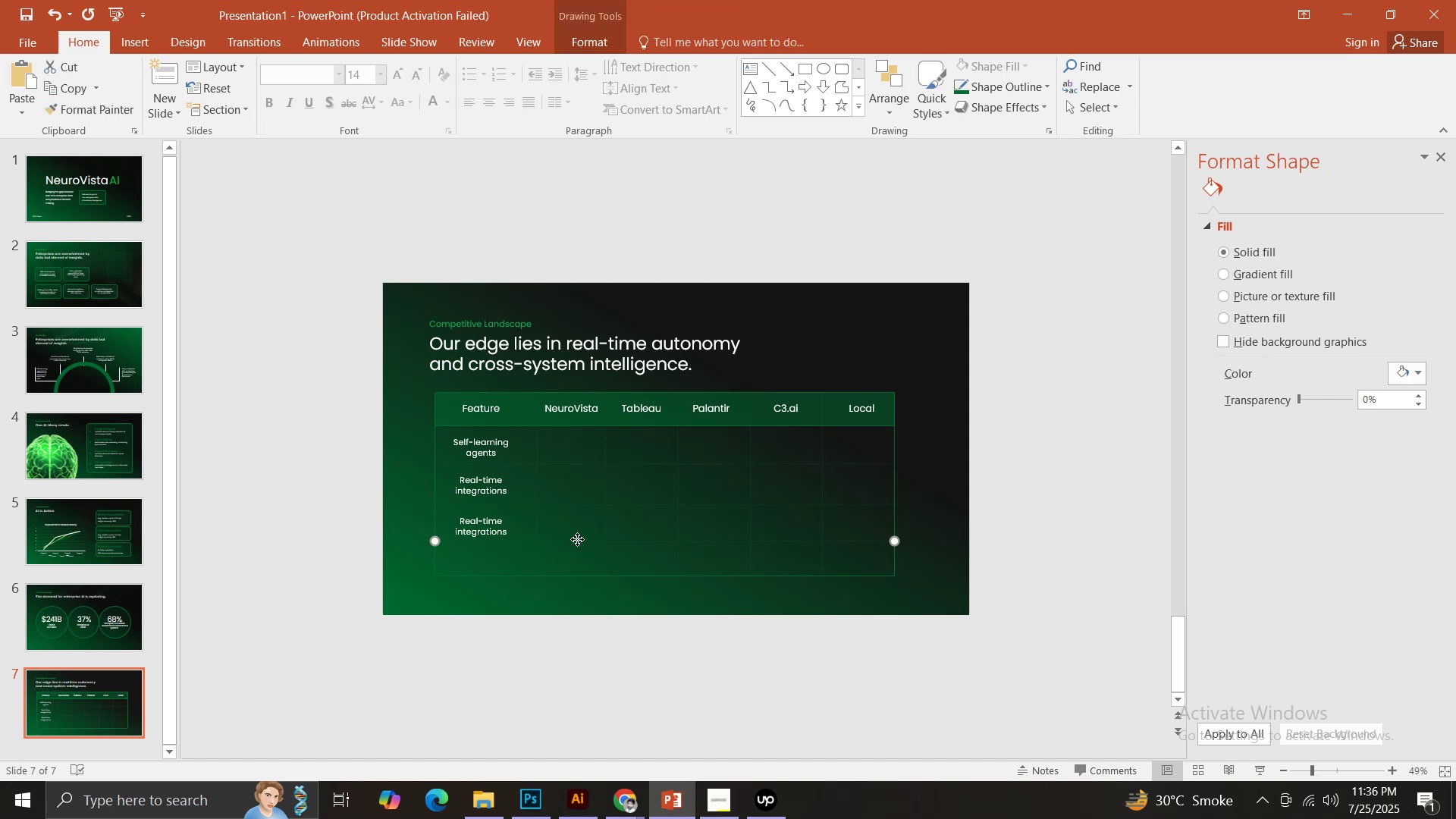 
hold_key(key=ShiftLeft, duration=1.53)
left_click([573, 505])
 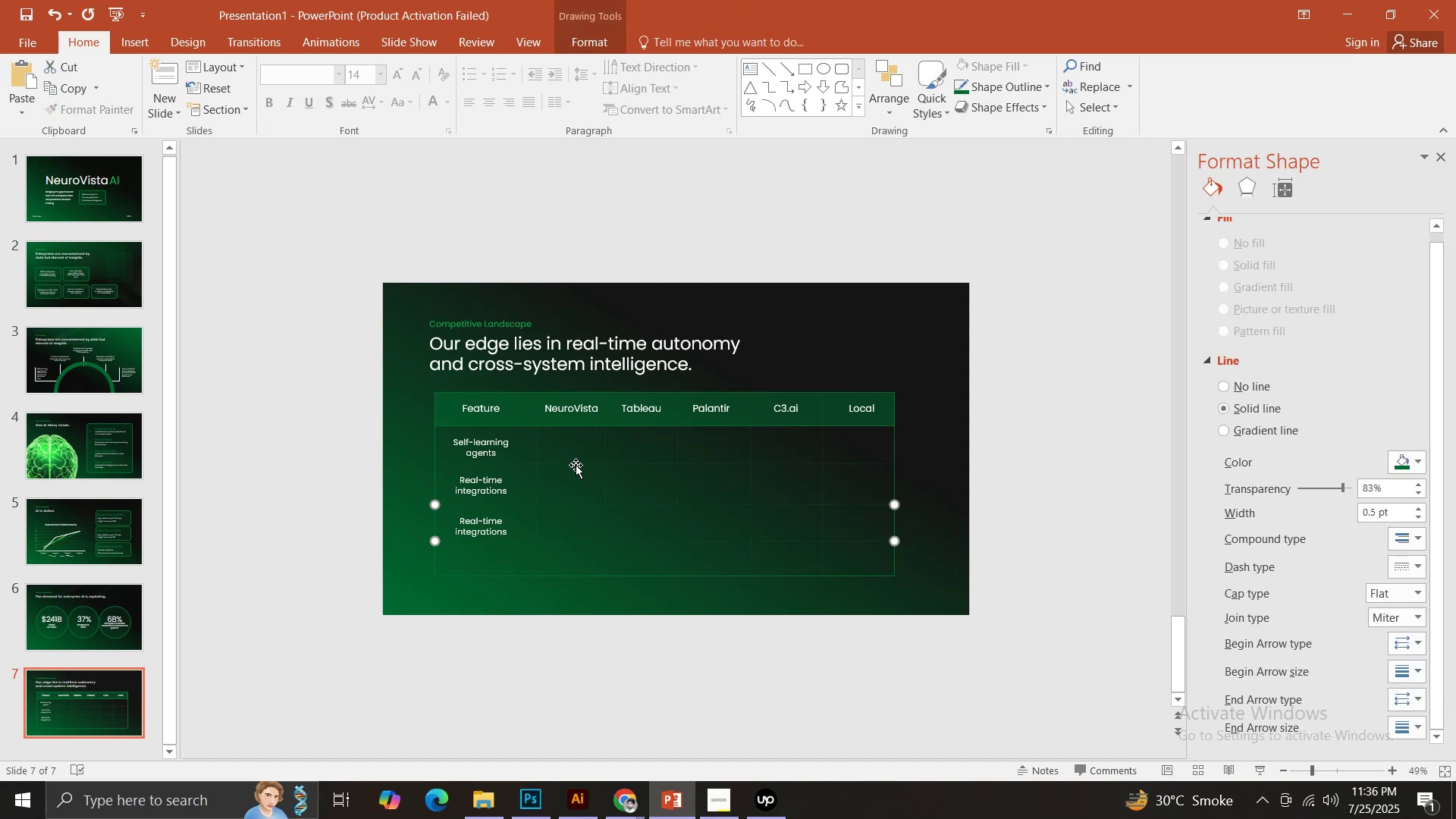 
left_click([574, 463])
 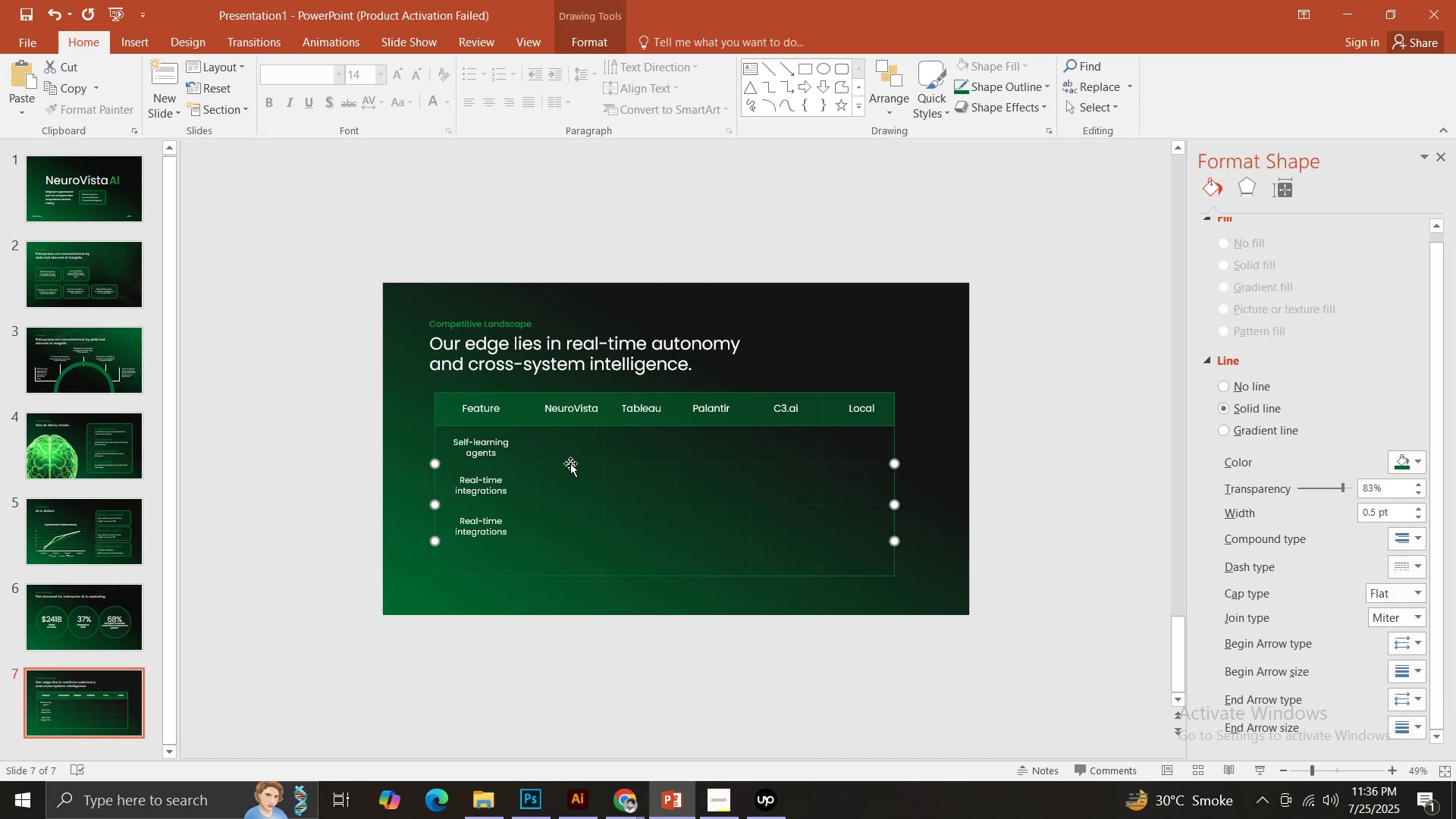 
key(Shift+ShiftLeft)
 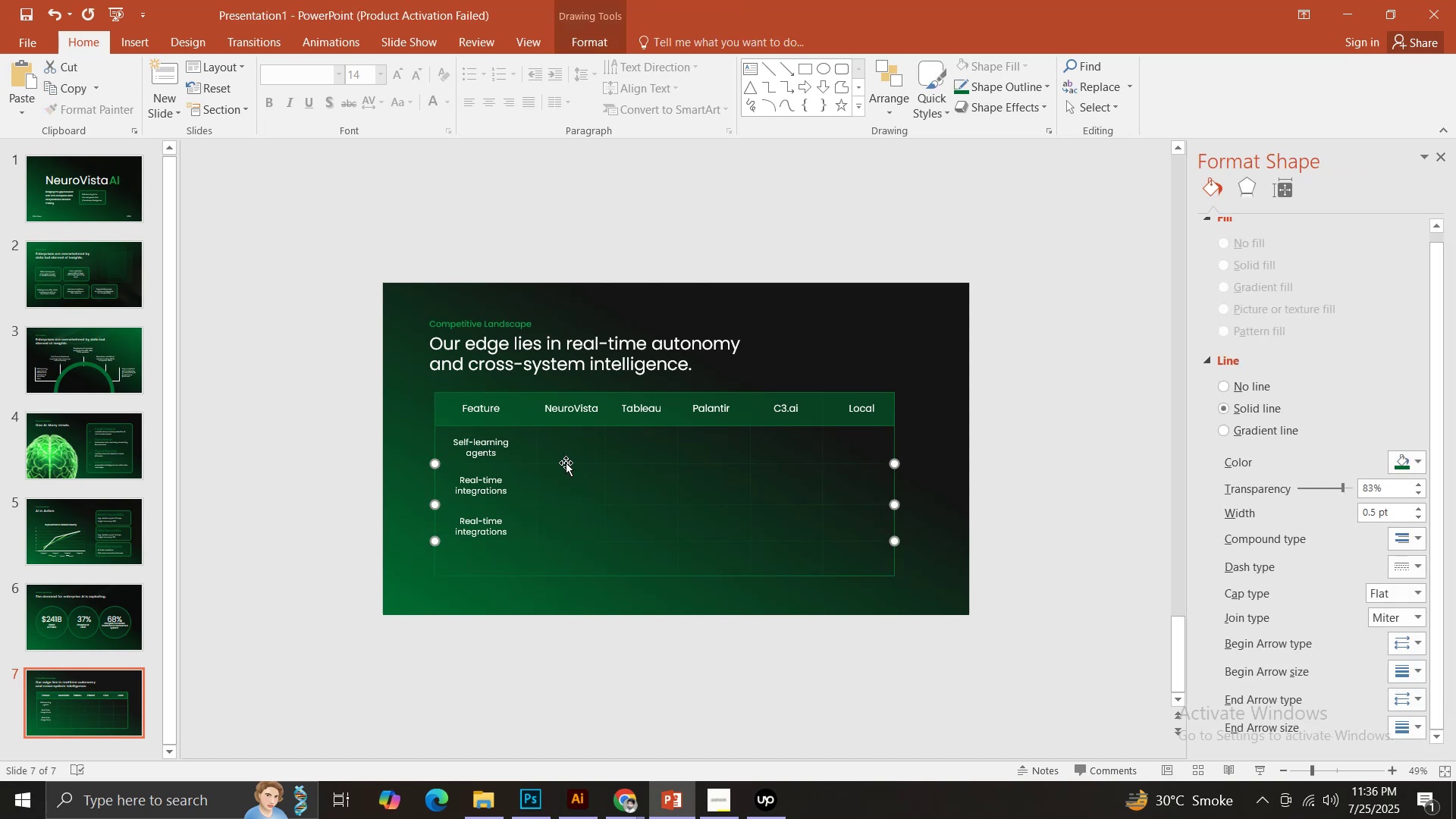 
key(Shift+ShiftLeft)
 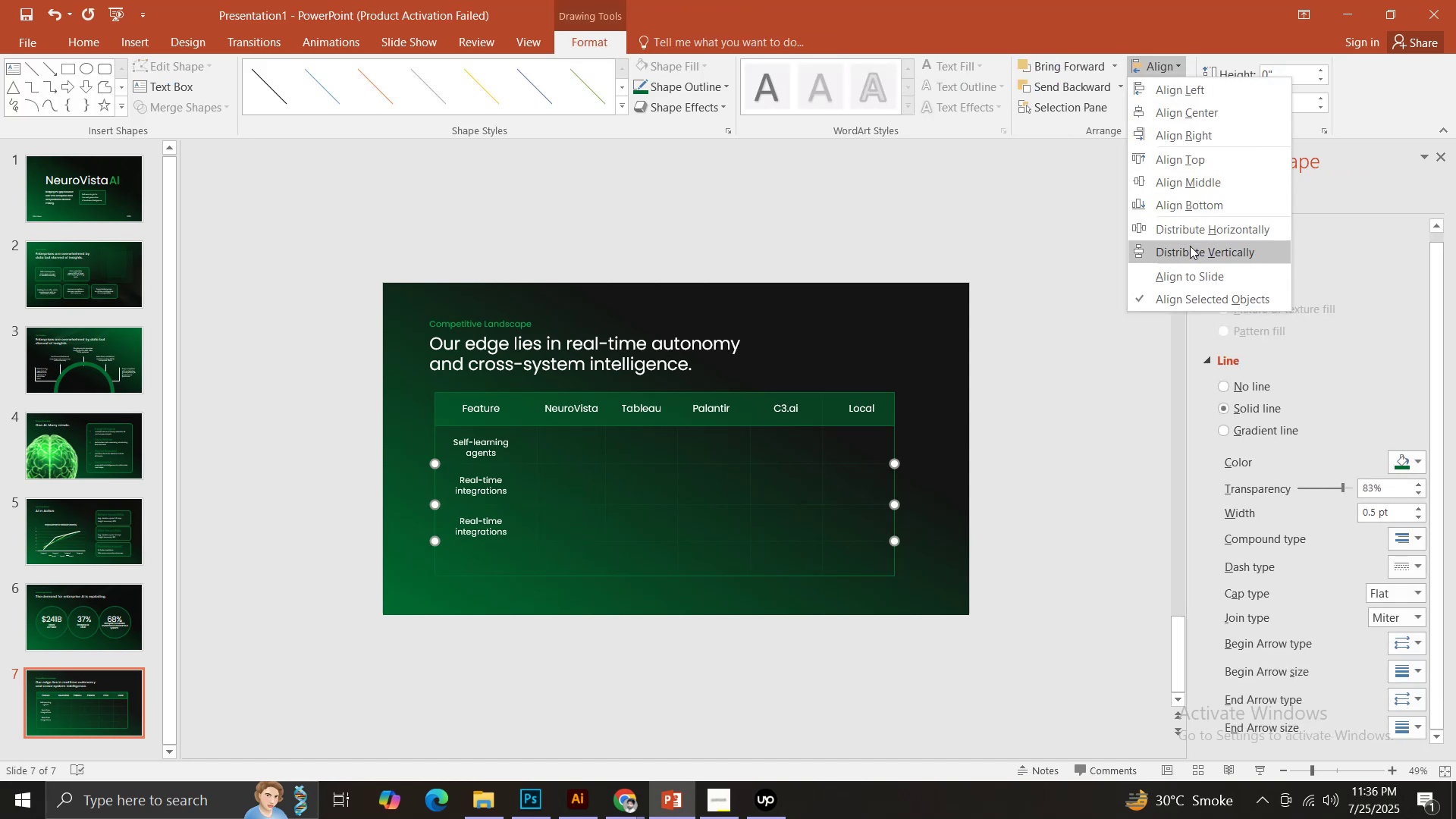 
left_click([667, 230])
 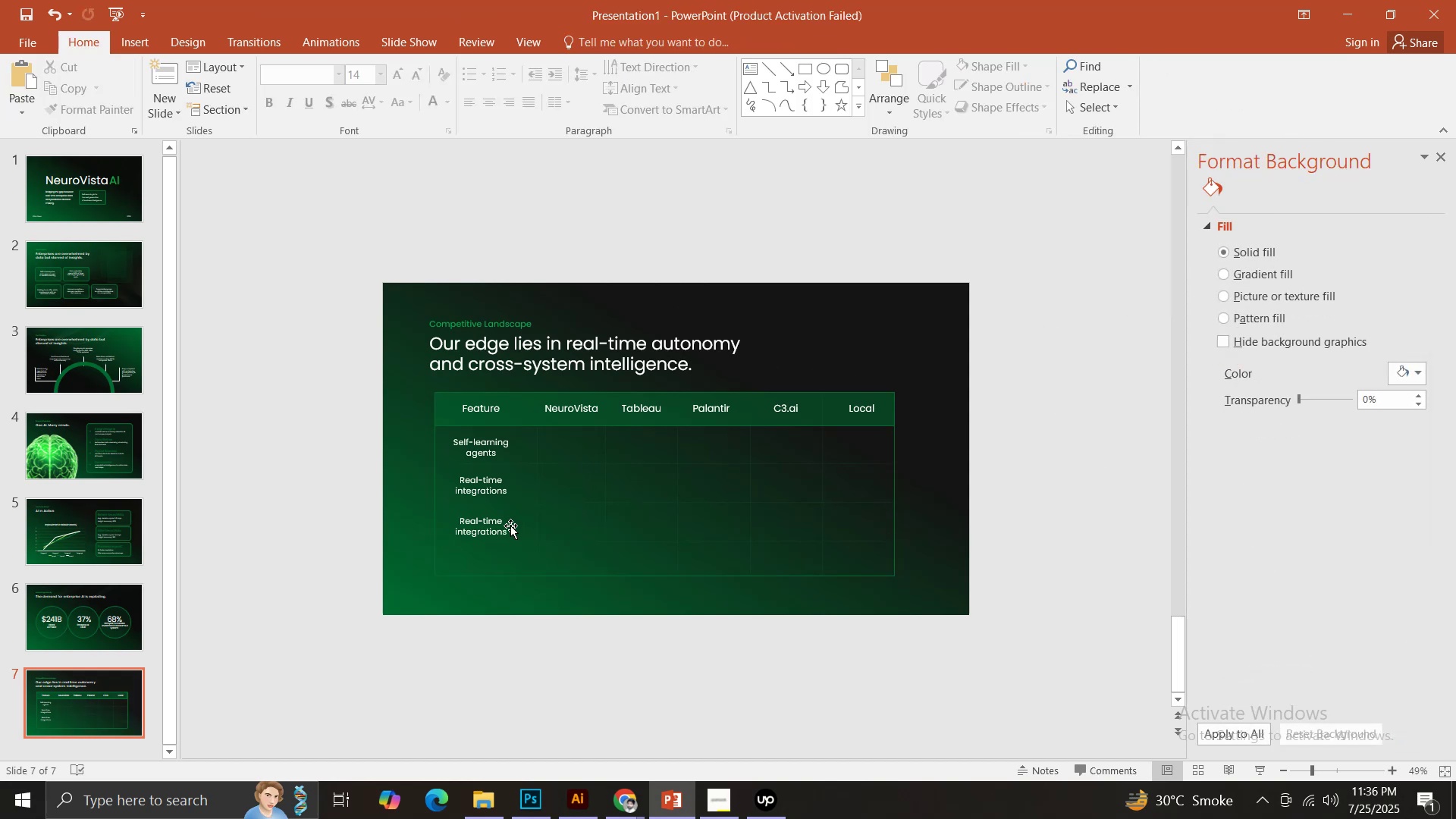 
left_click([487, 538])
 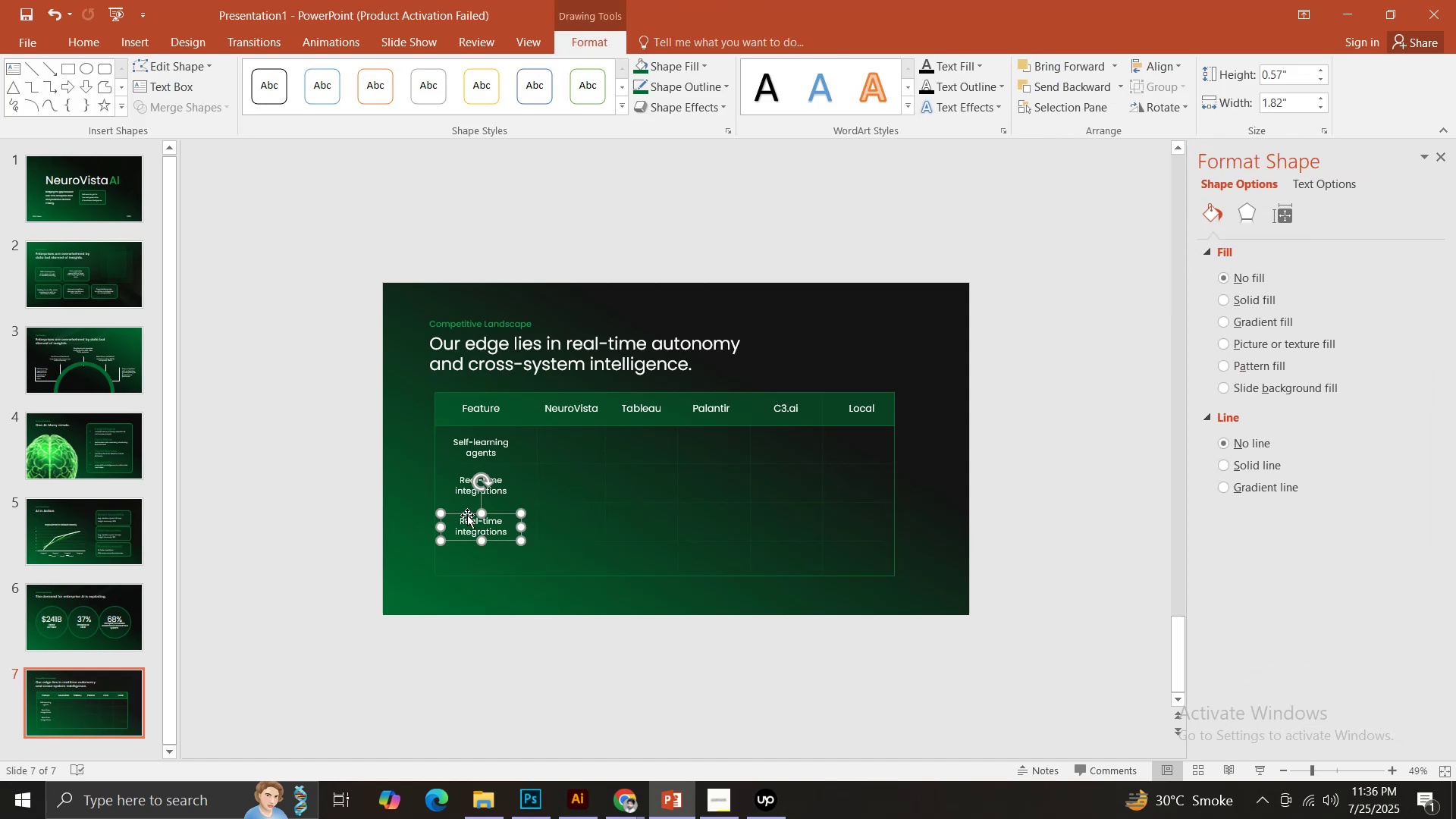 
hold_key(key=ShiftLeft, duration=1.53)
 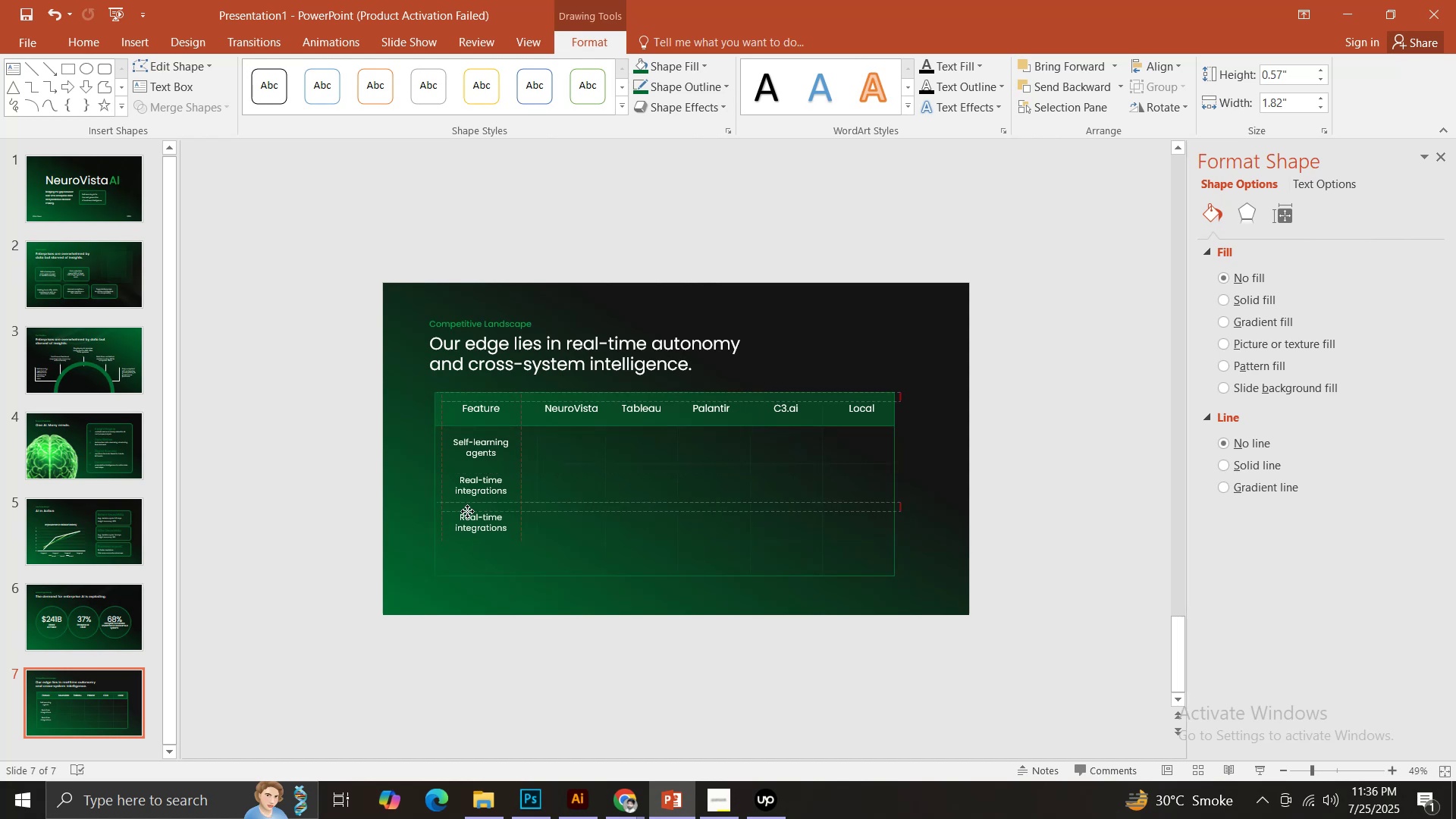 
hold_key(key=ShiftLeft, duration=0.62)
 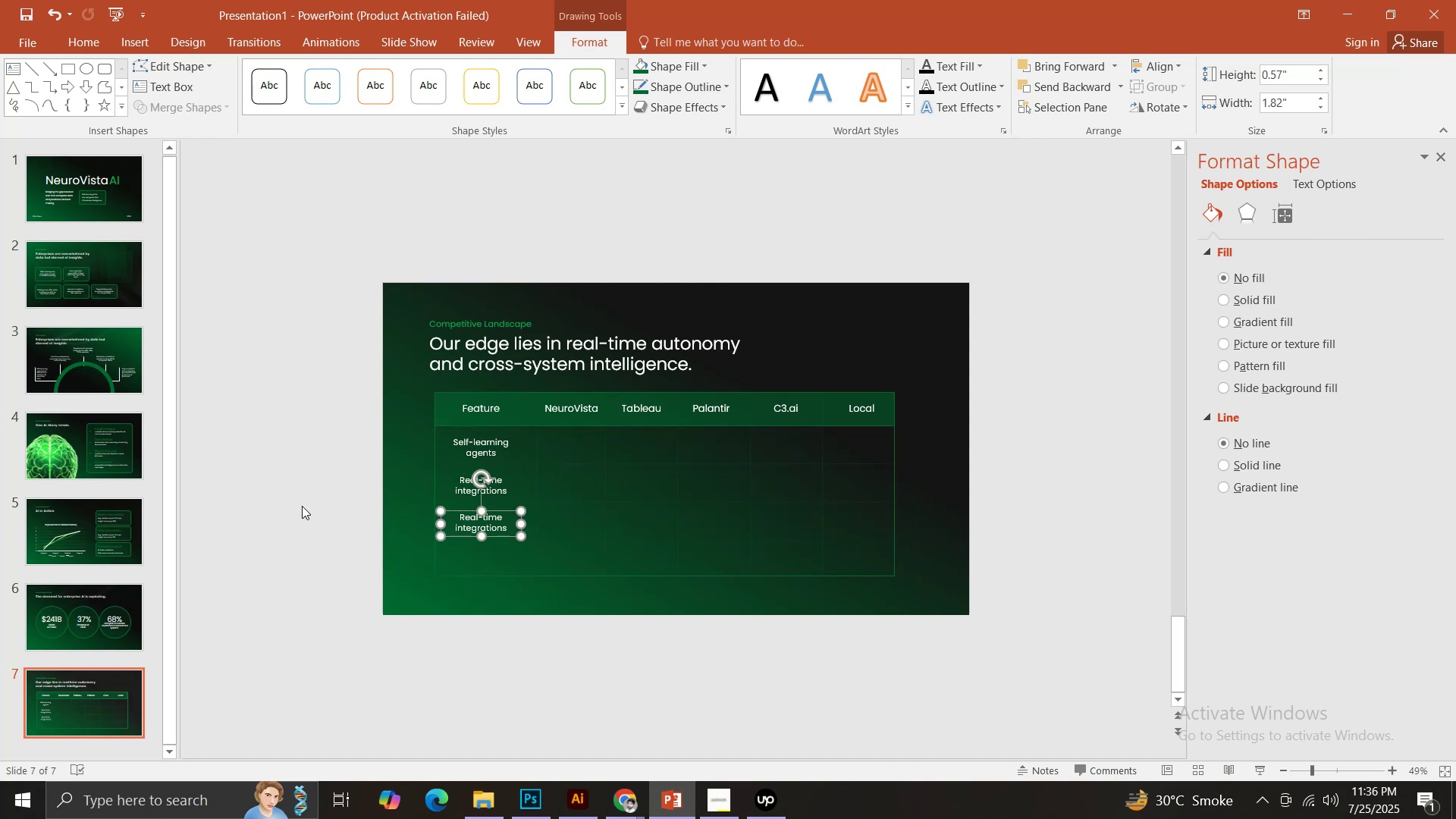 
left_click([302, 504])
 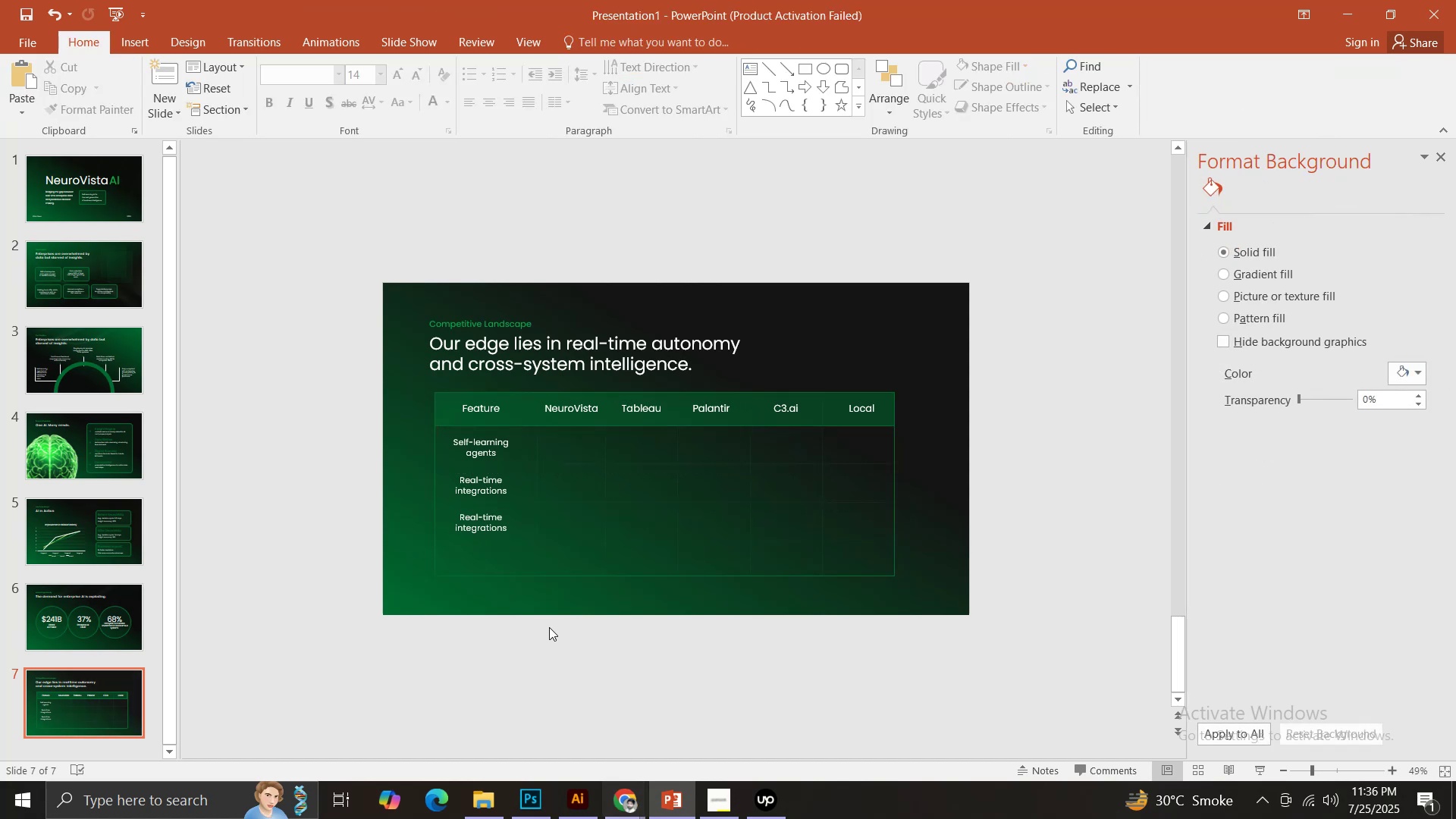 
left_click([491, 530])
 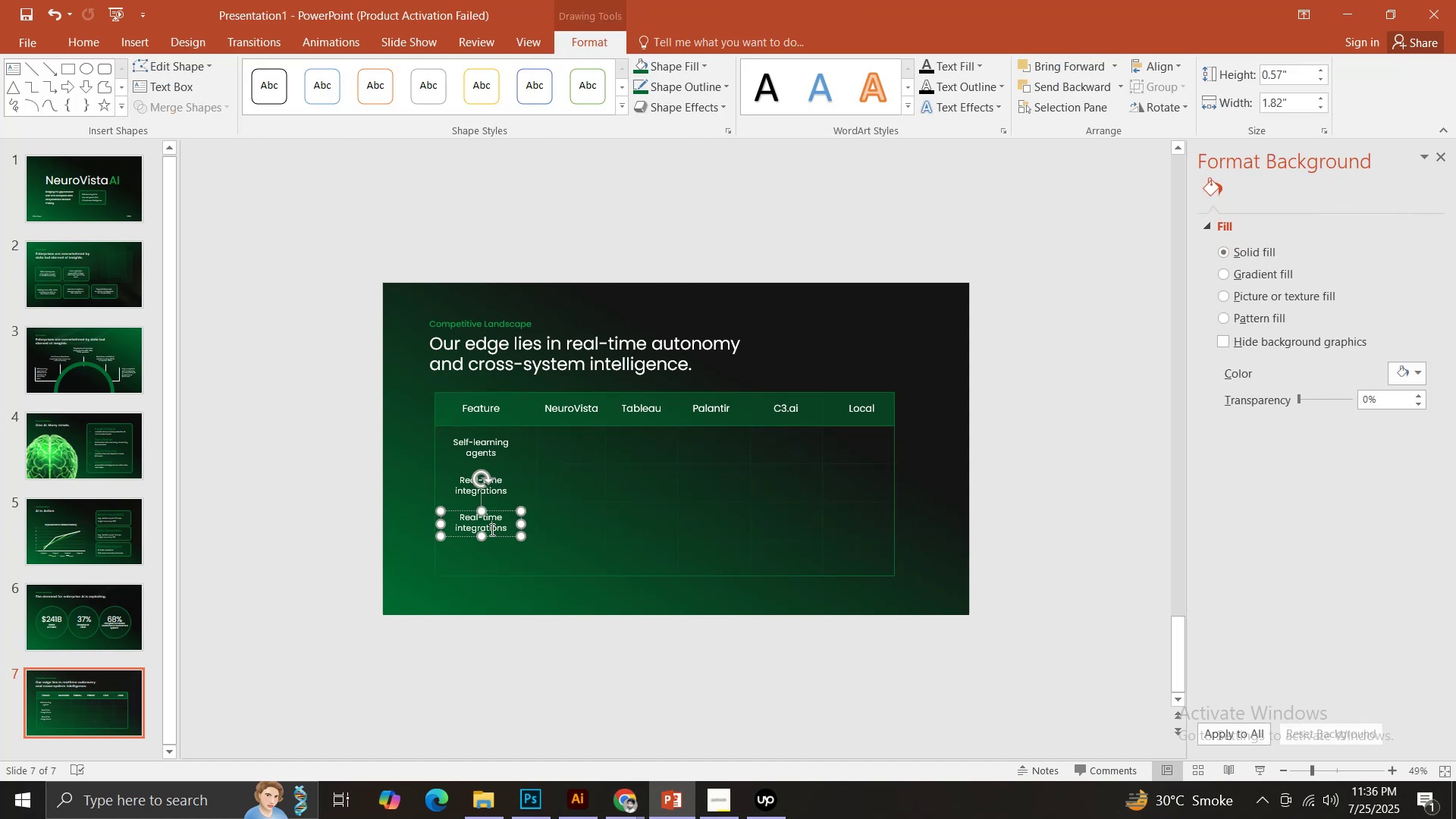 
key(Control+ControlLeft)
 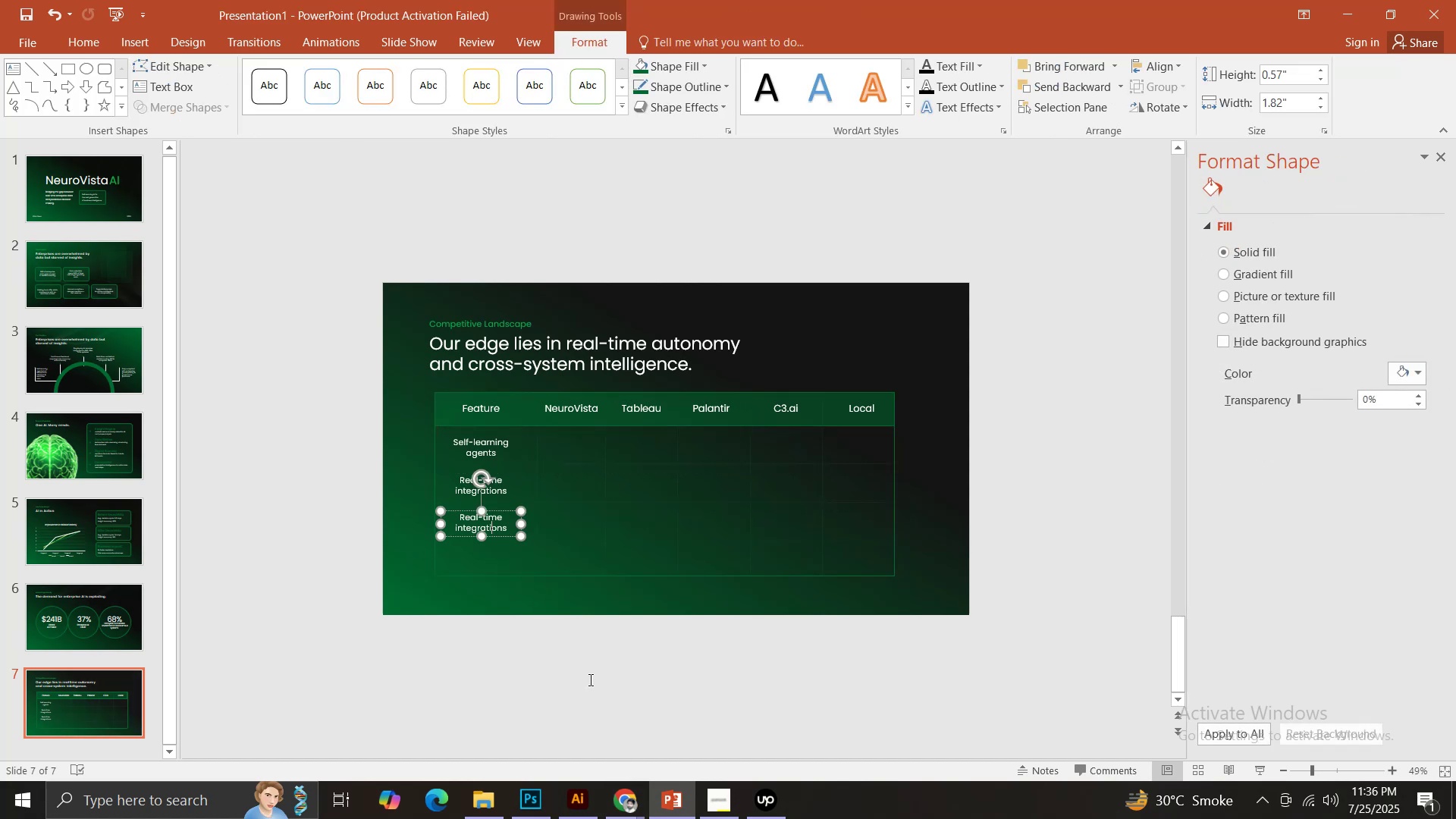 
key(Control+A)
 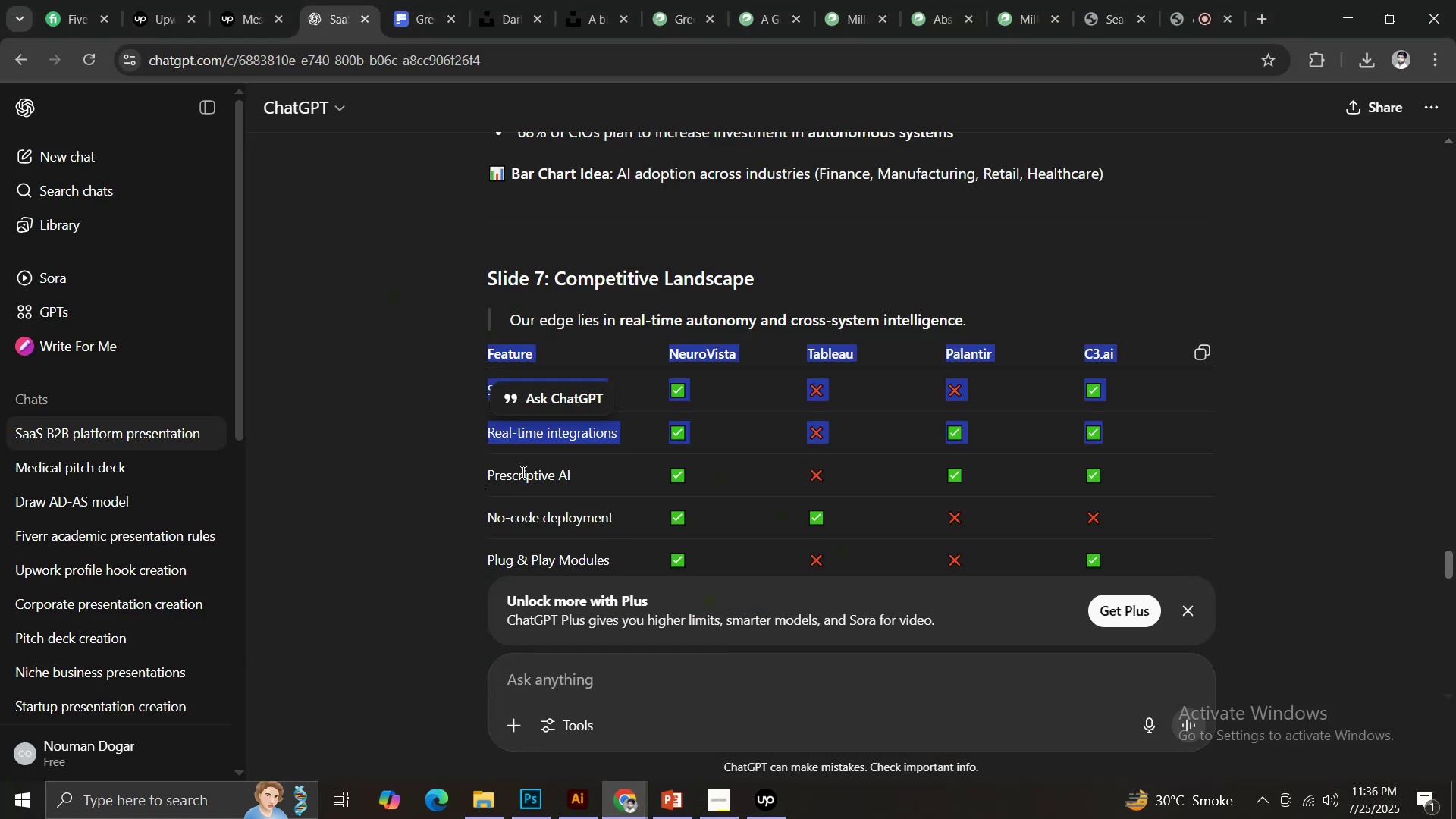 
left_click([583, 477])
 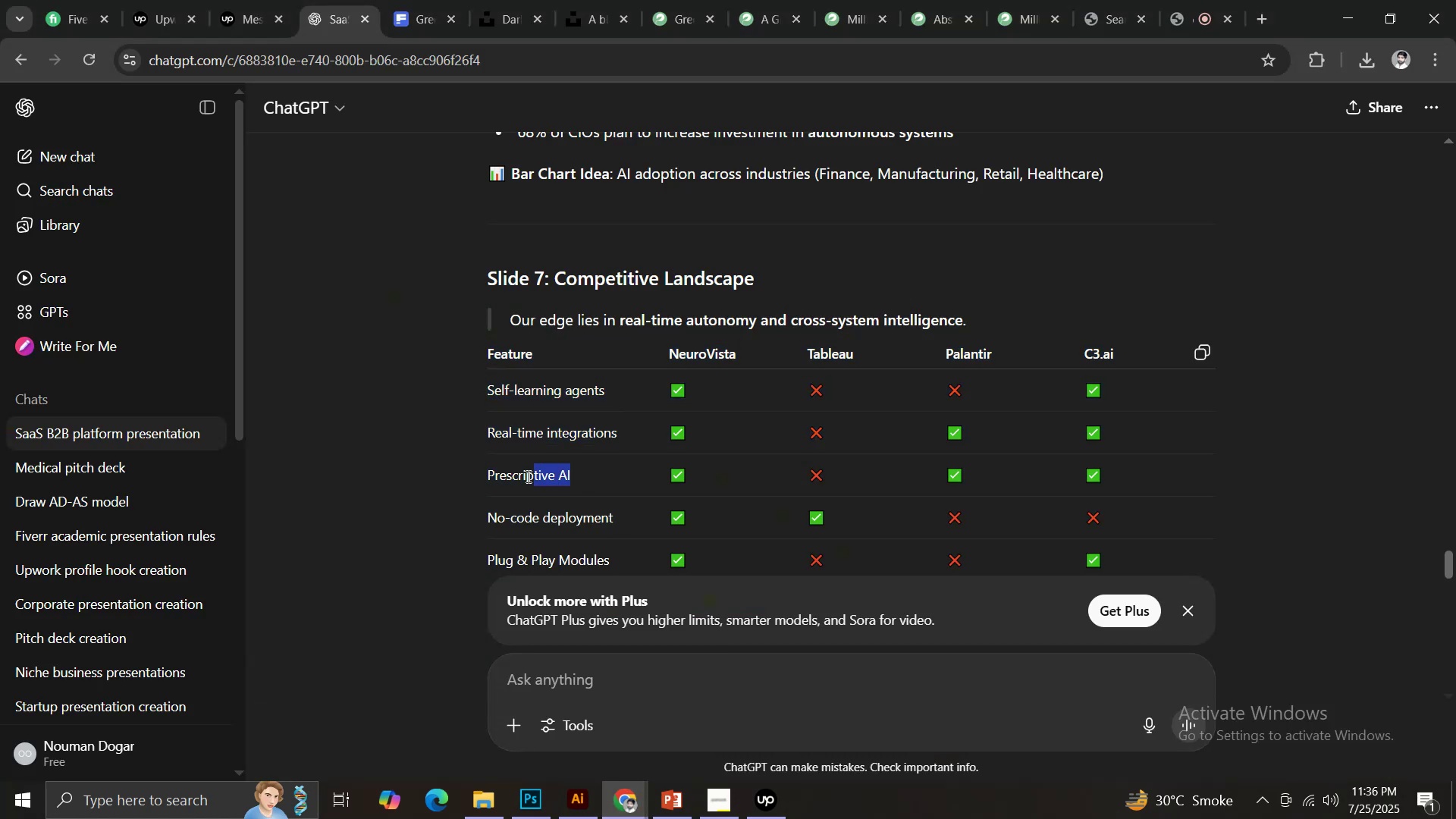 
key(Control+C)
 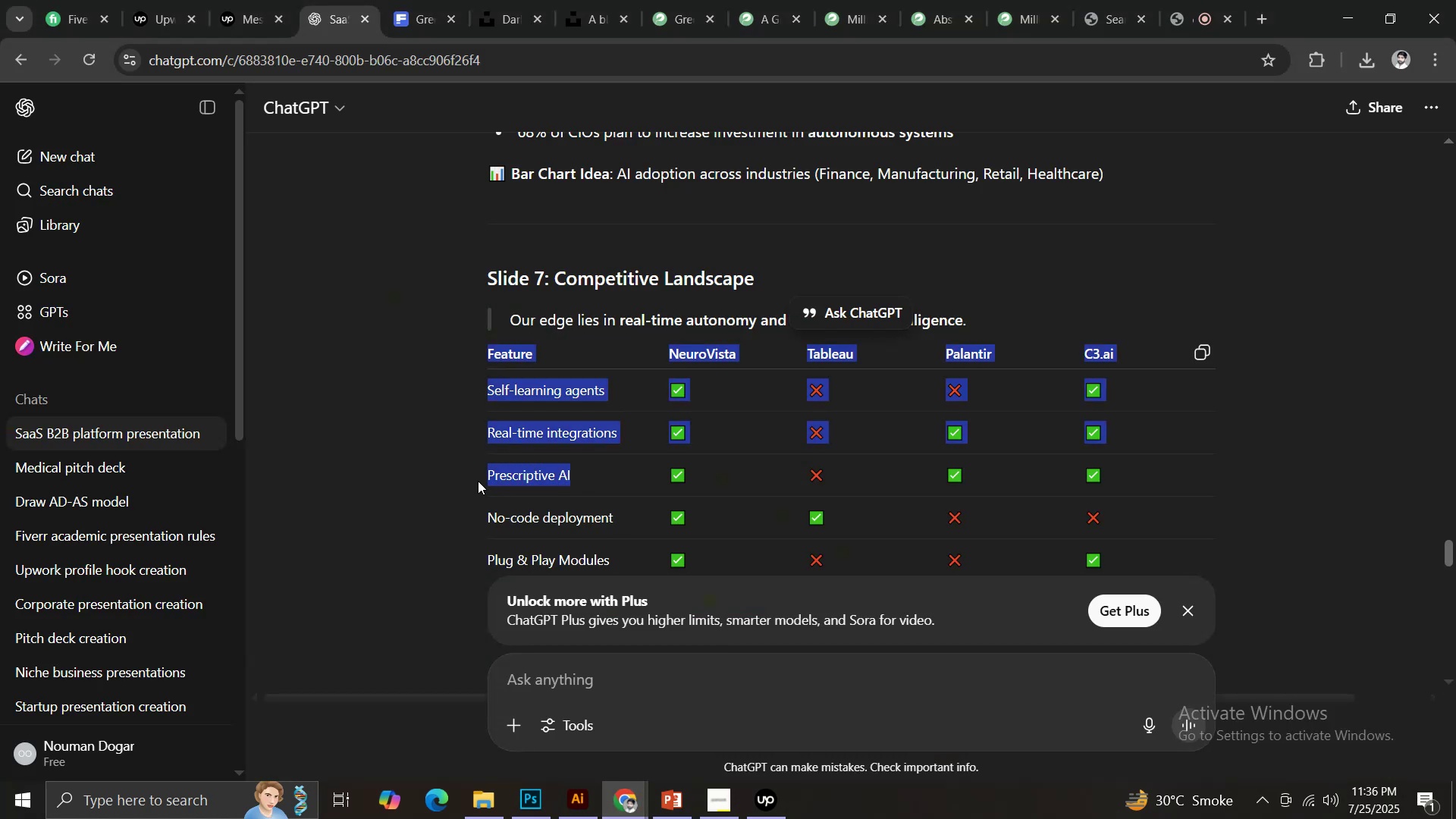 
double_click([488, 474])
 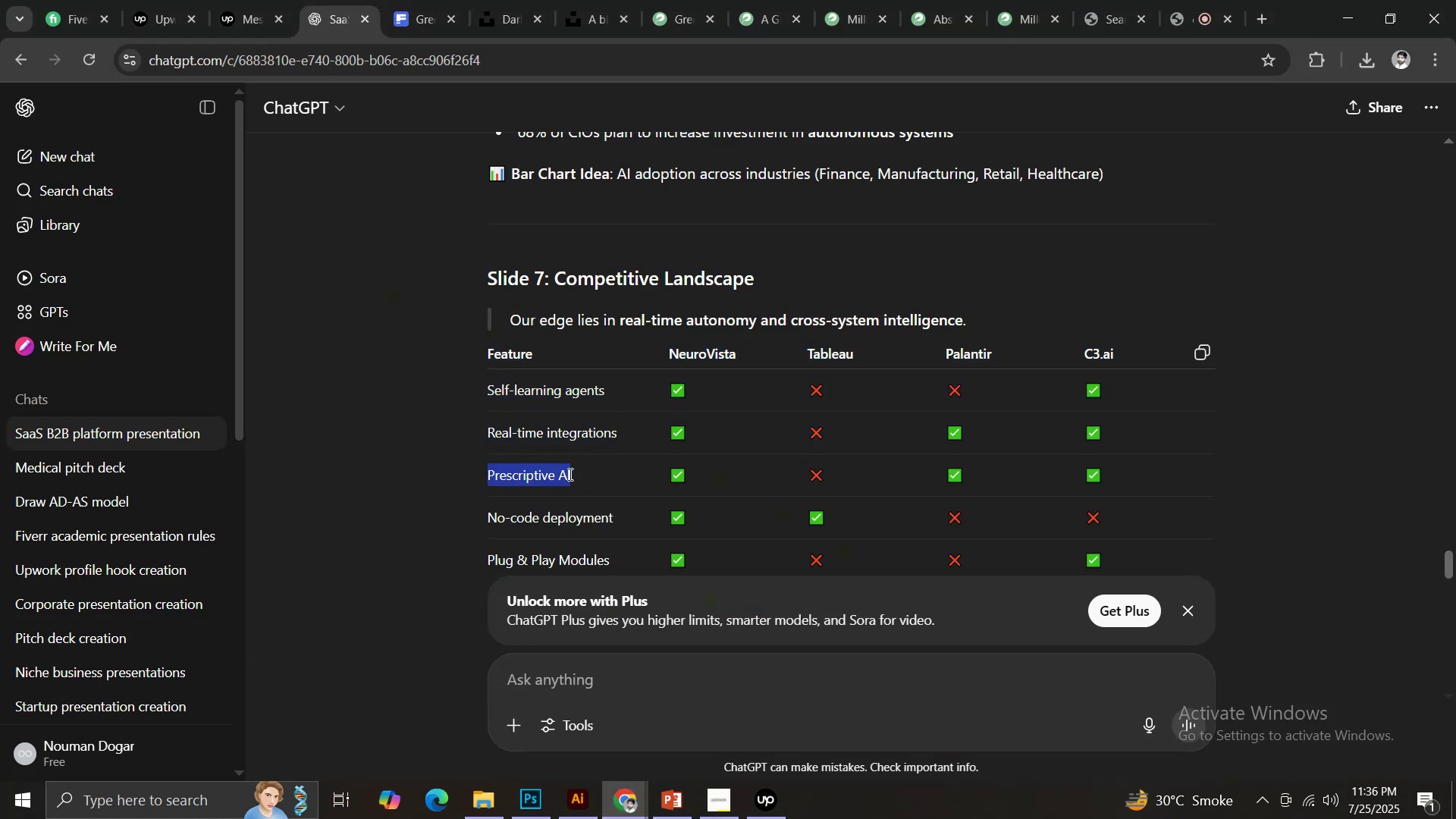 
key(Control+ControlLeft)
 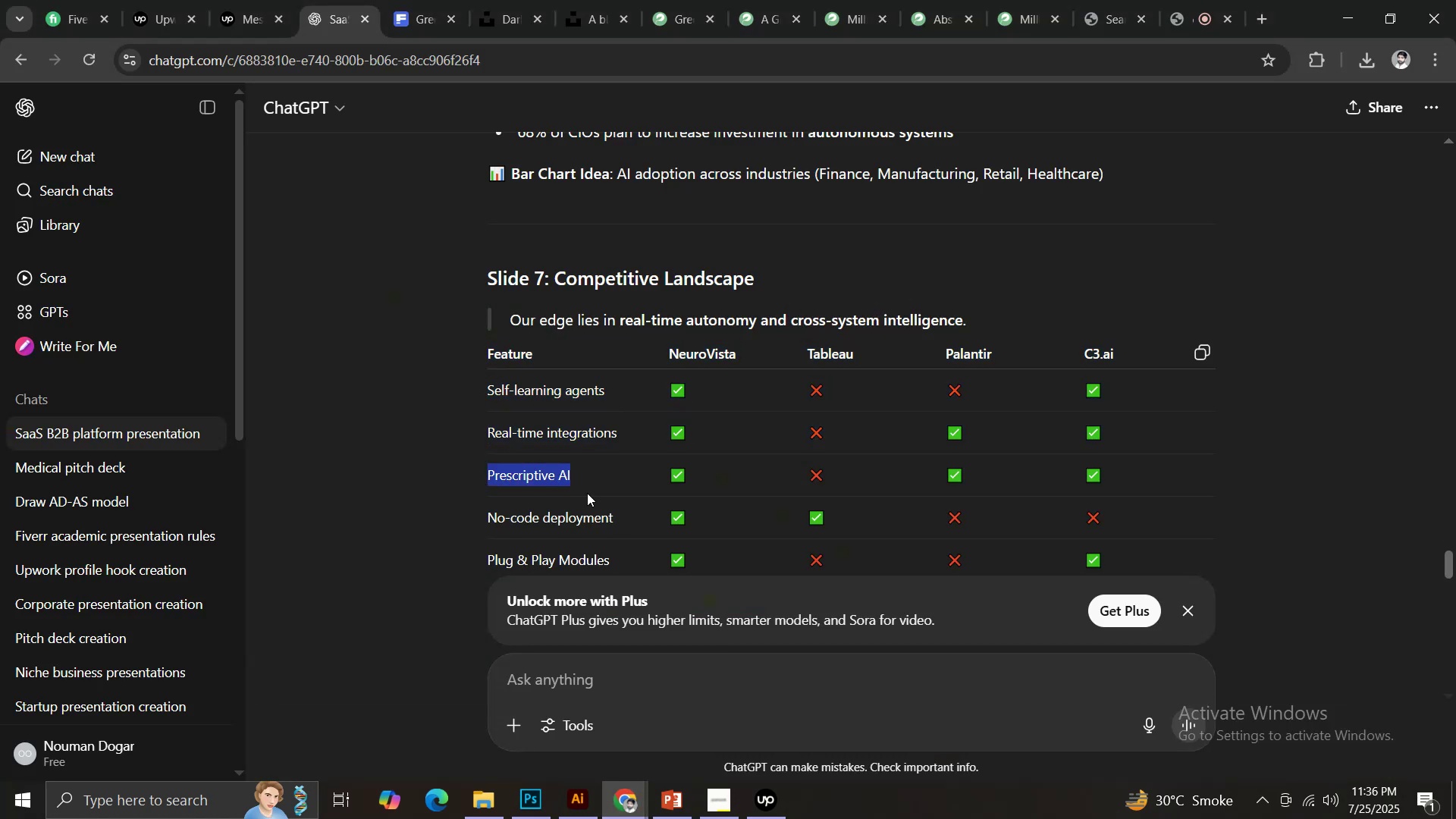 
key(Control+C)
 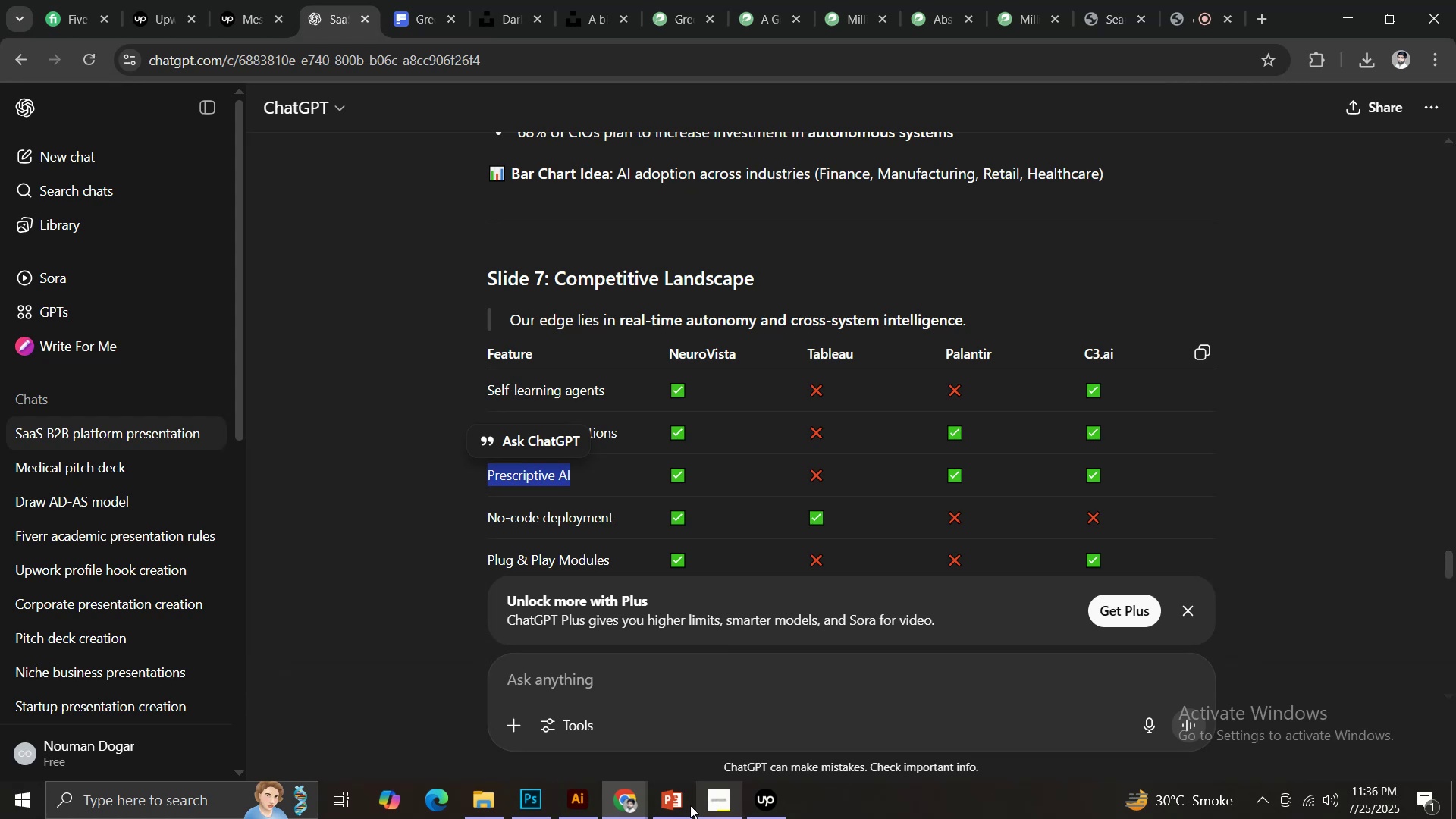 
left_click([689, 805])
 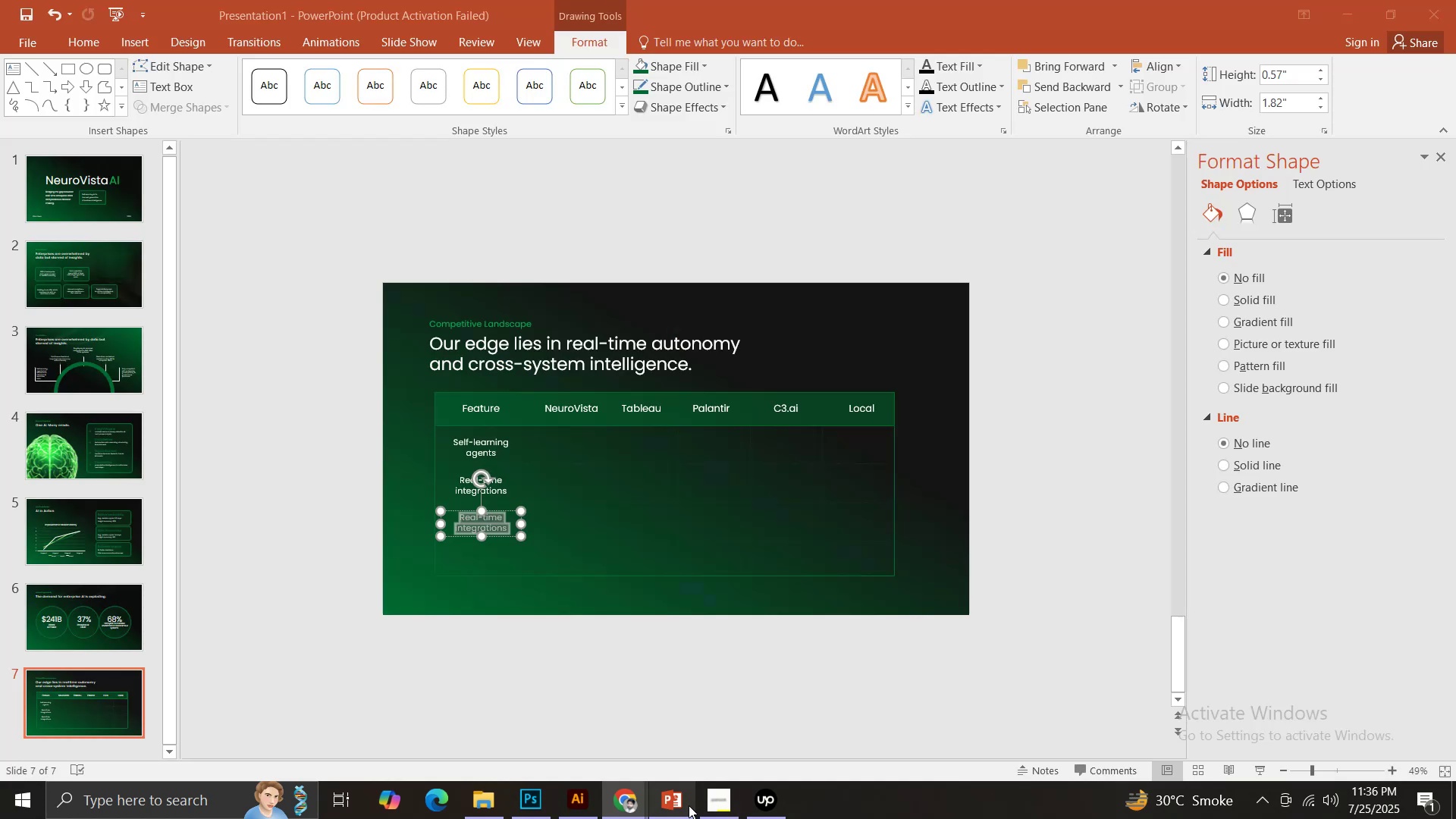 
key(Control+V)
 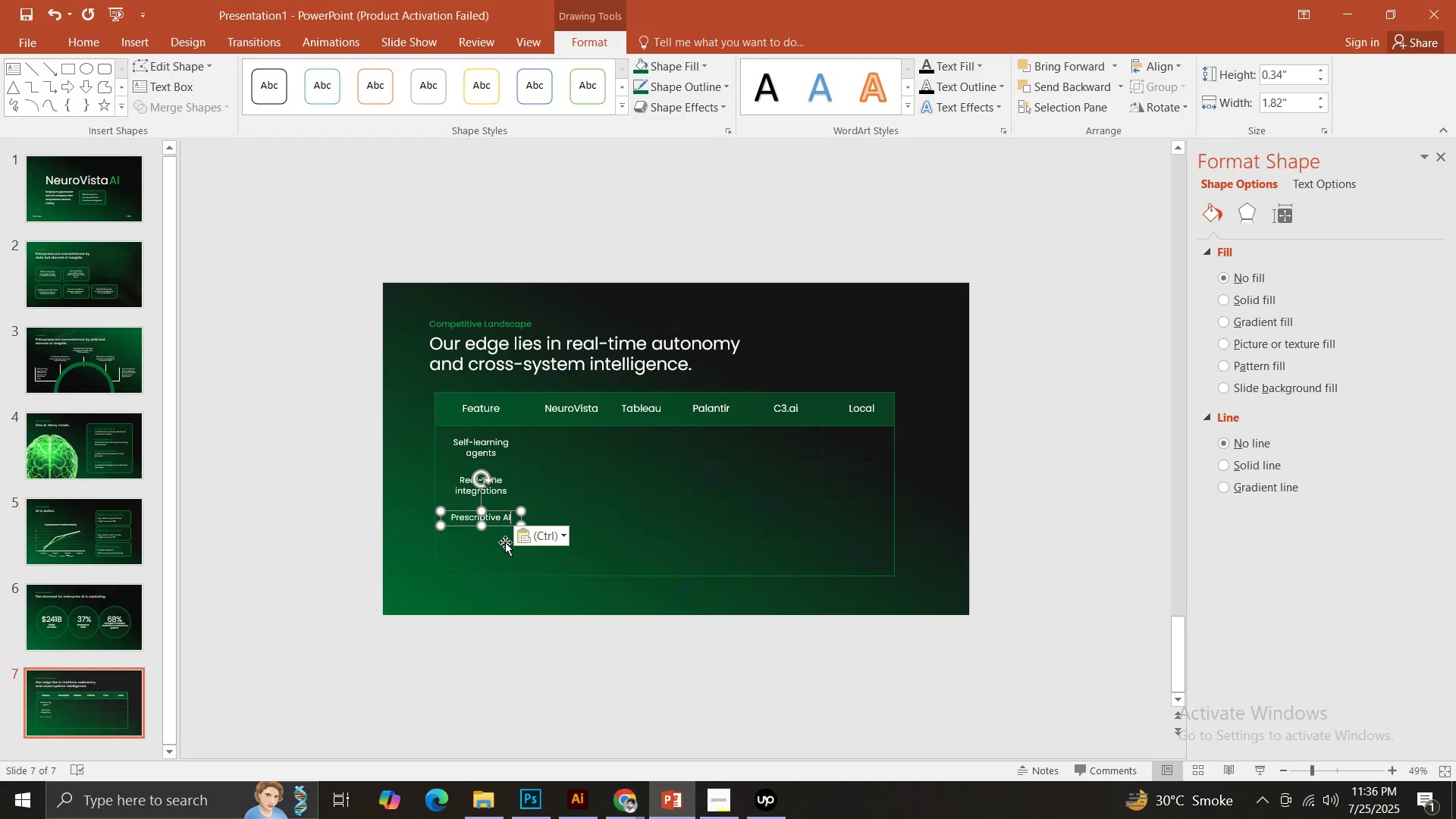 
left_click([504, 519])
 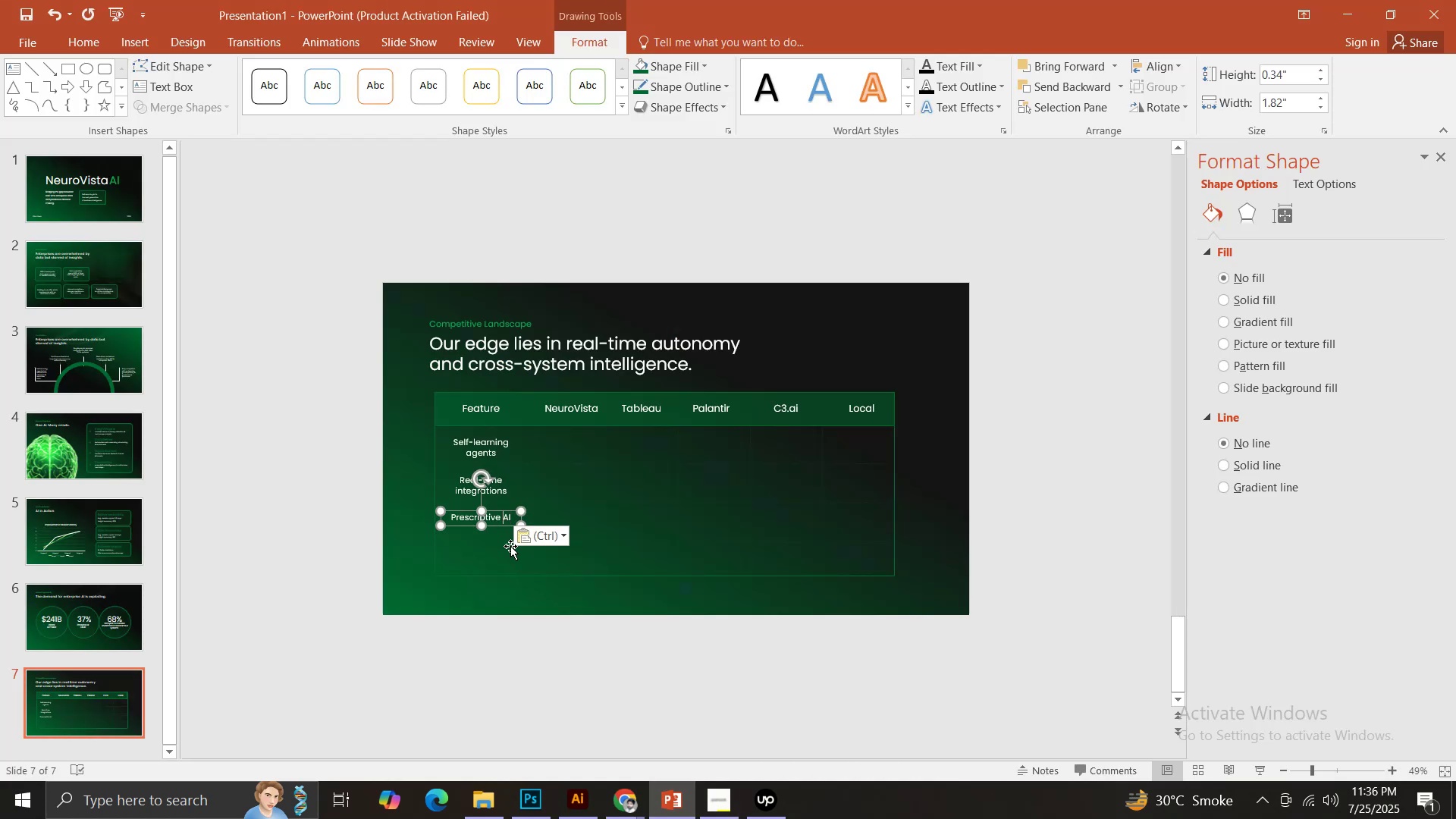 
key(Enter)
 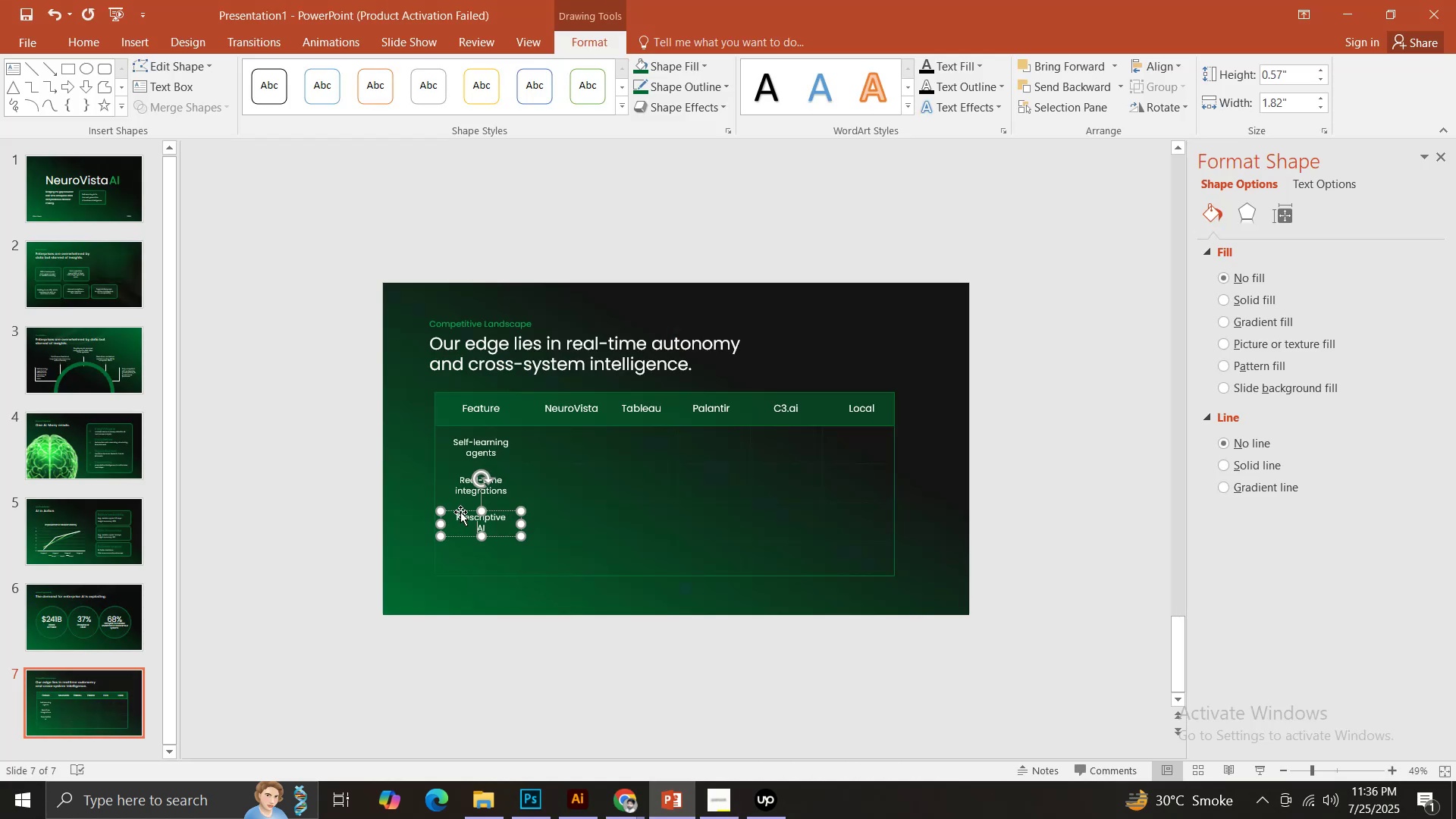 
left_click([460, 511])
 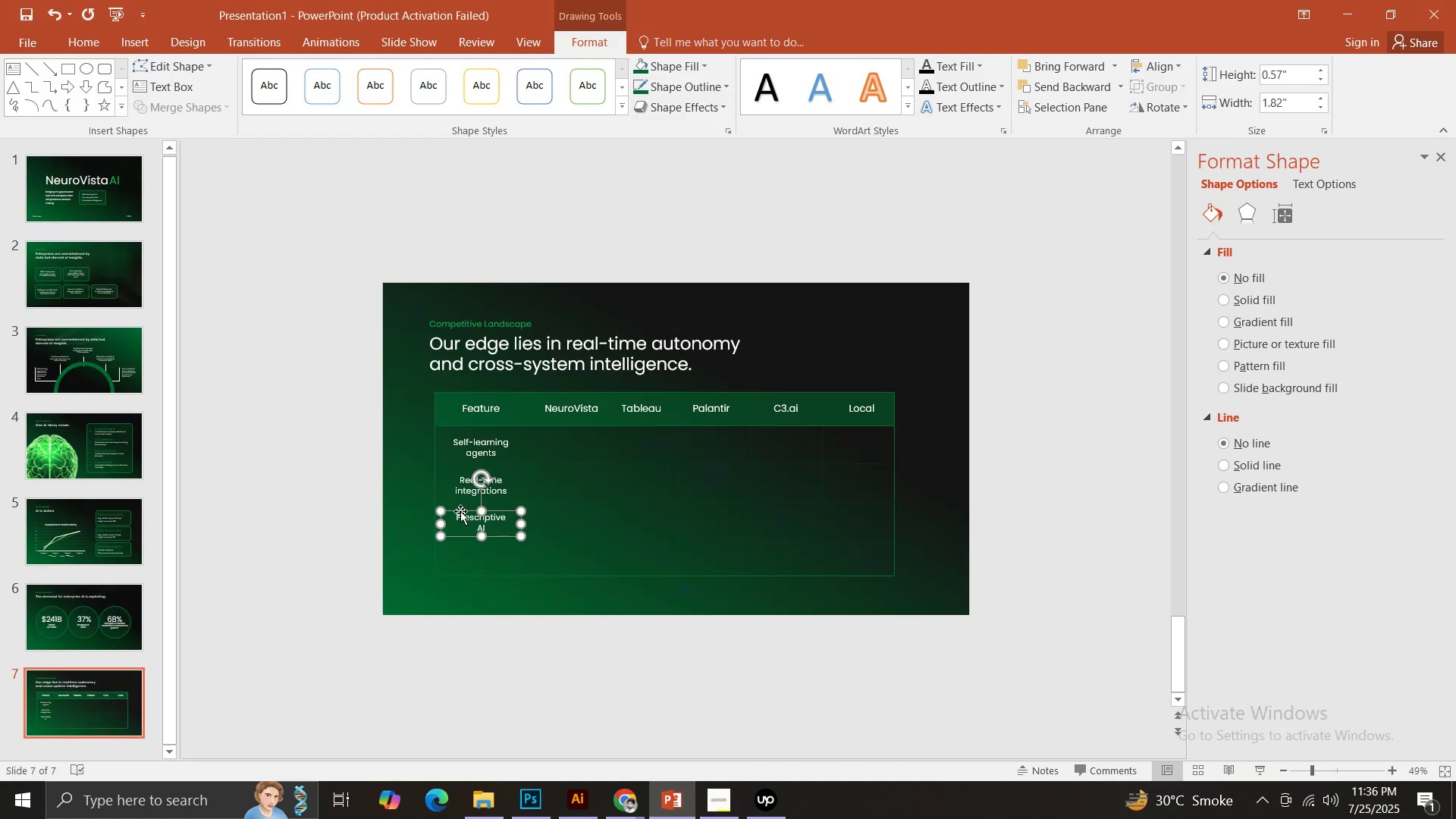 
hold_key(key=ControlLeft, duration=1.46)
 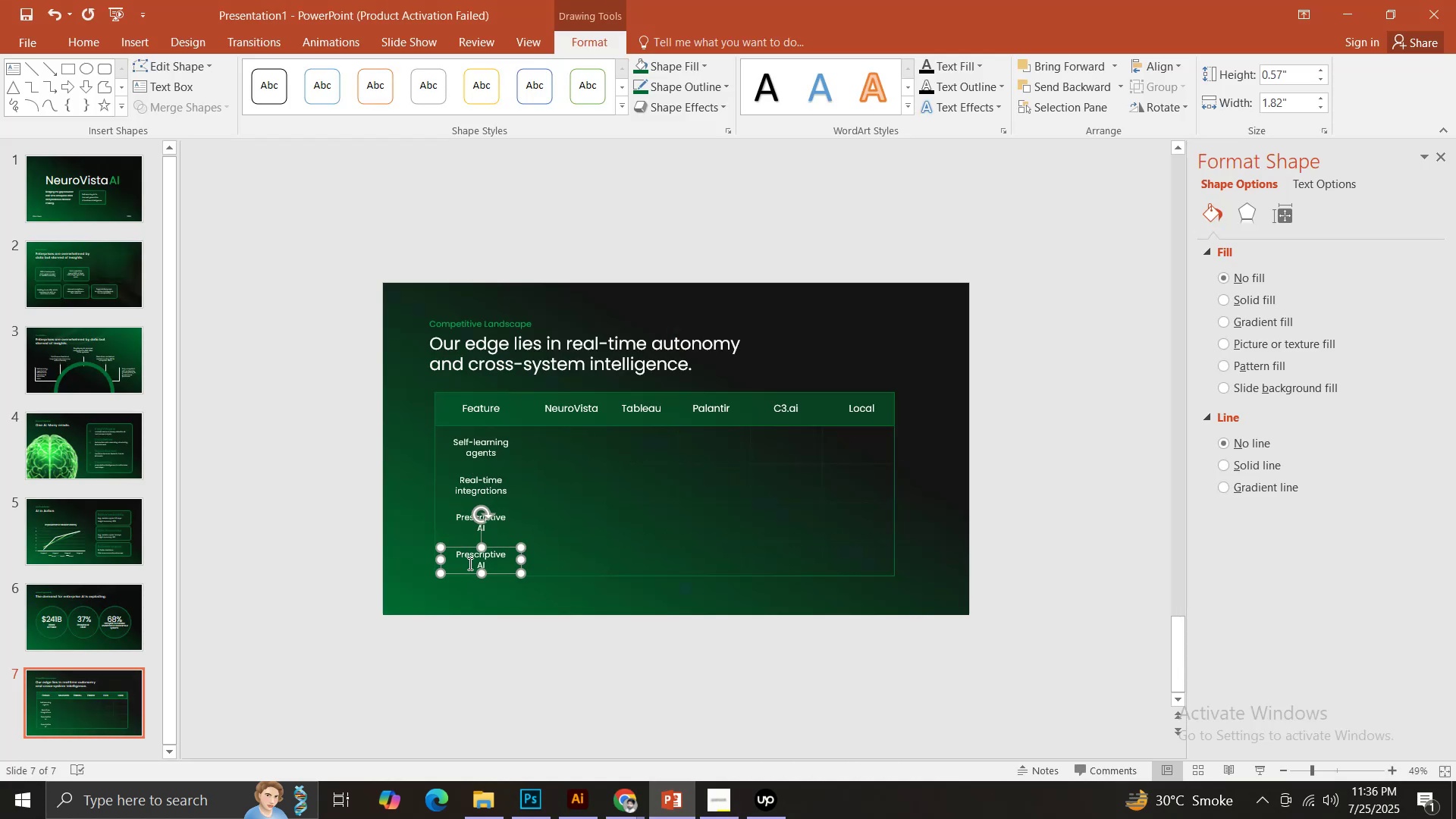 
hold_key(key=ShiftLeft, duration=1.22)
 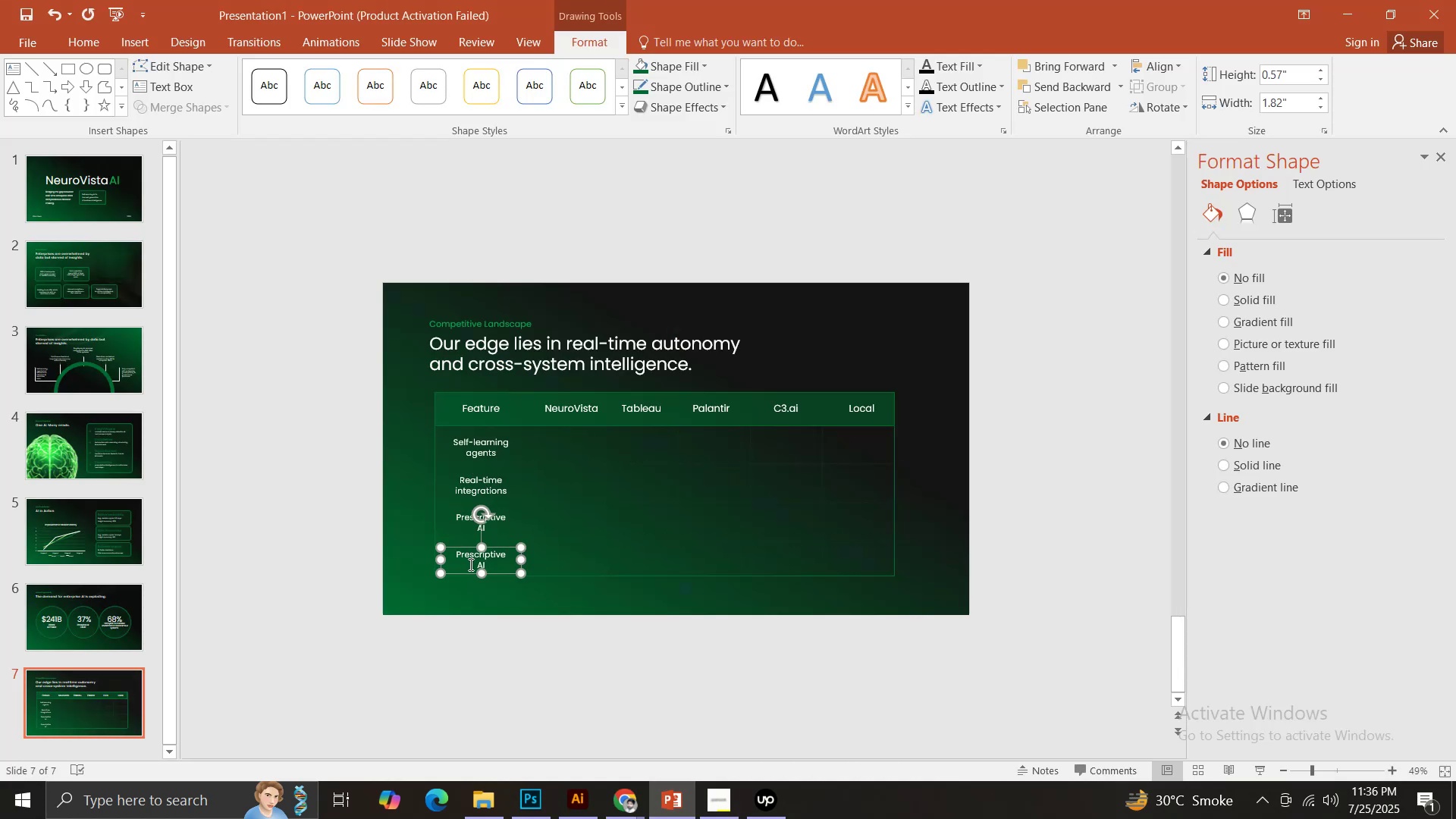 
double_click([469, 564])
 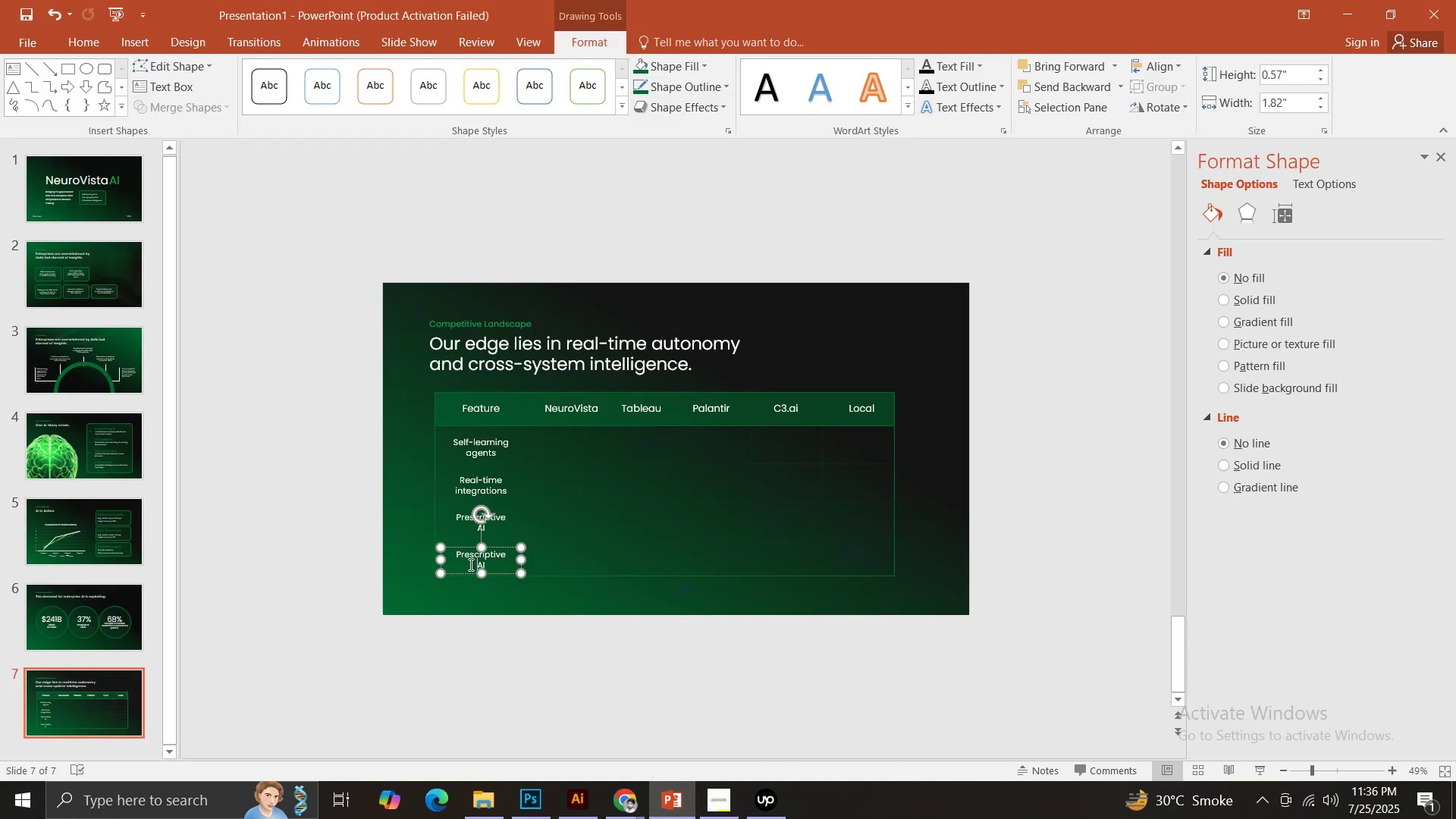 
key(Control+A)
 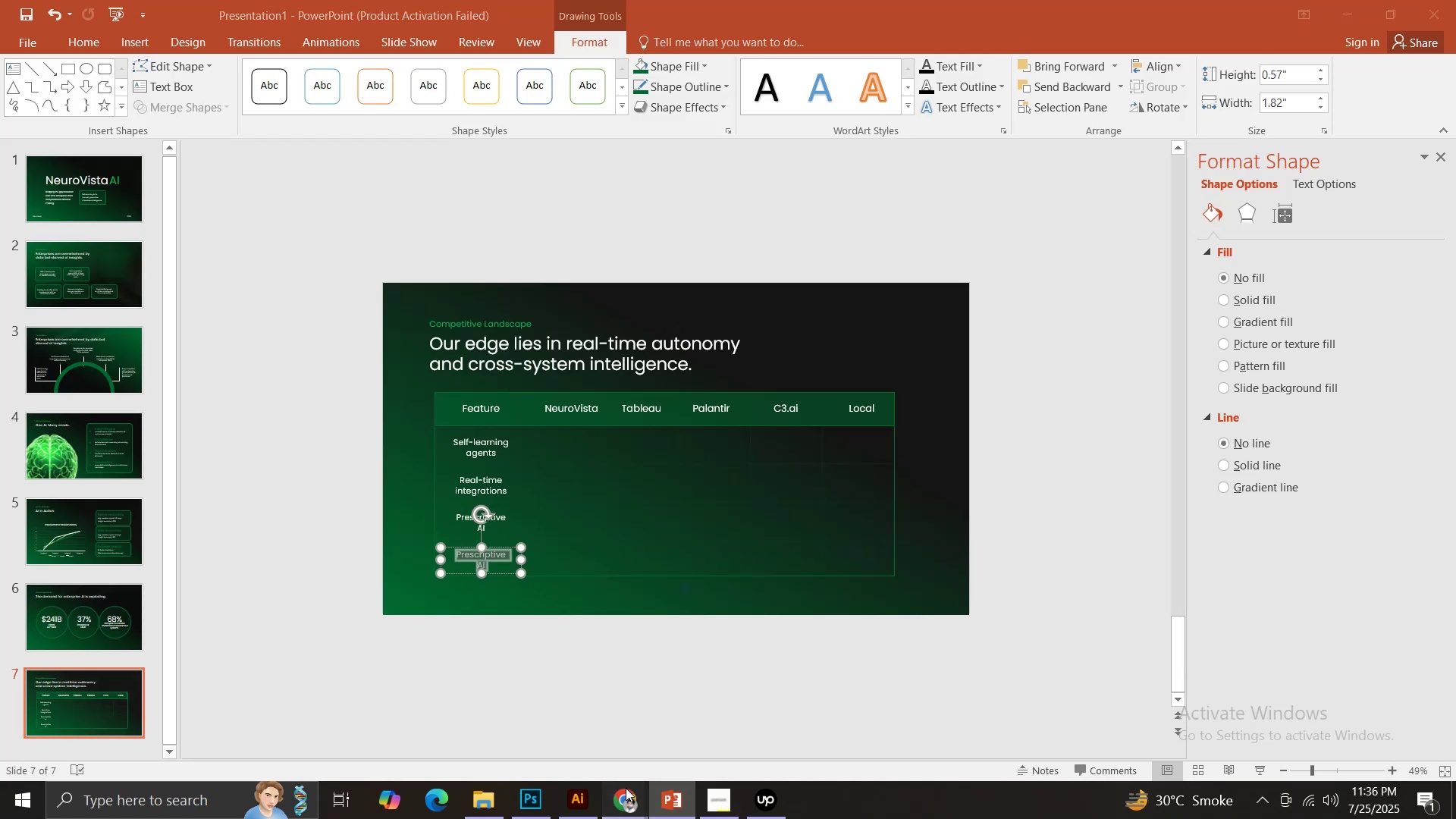 
double_click([577, 746])
 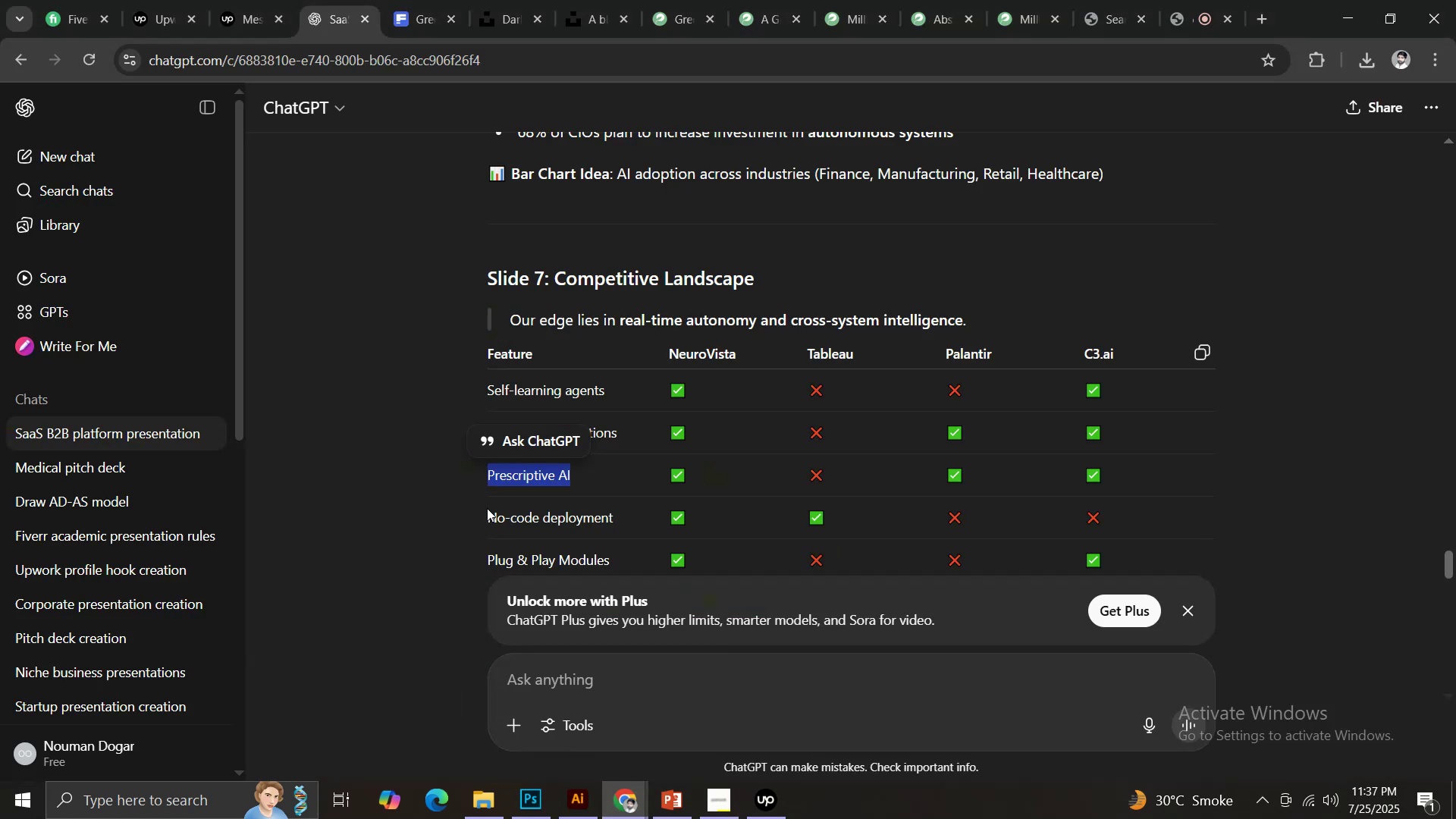 
key(Control+ControlLeft)
 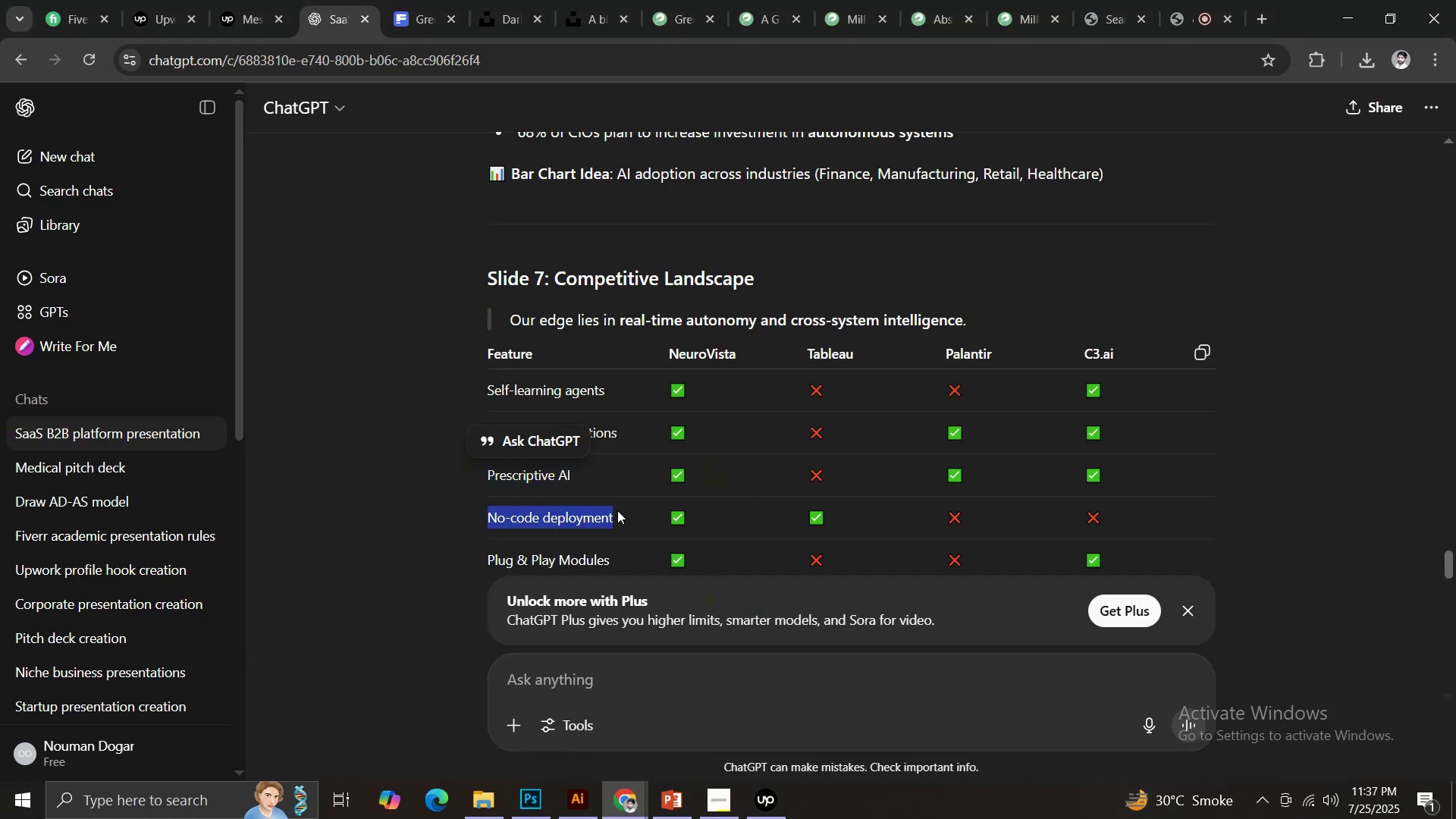 
key(Control+C)
 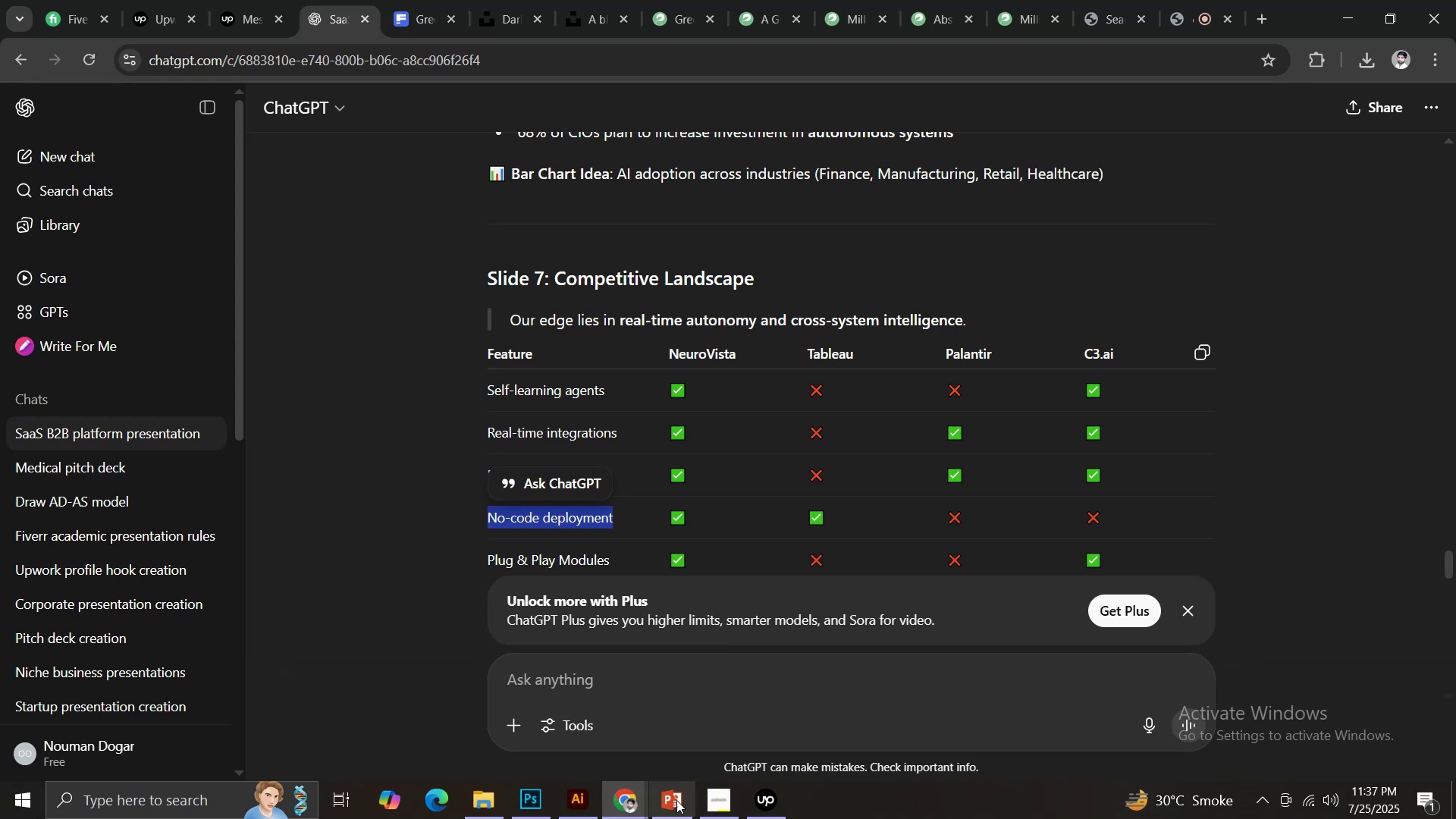 
left_click([678, 802])
 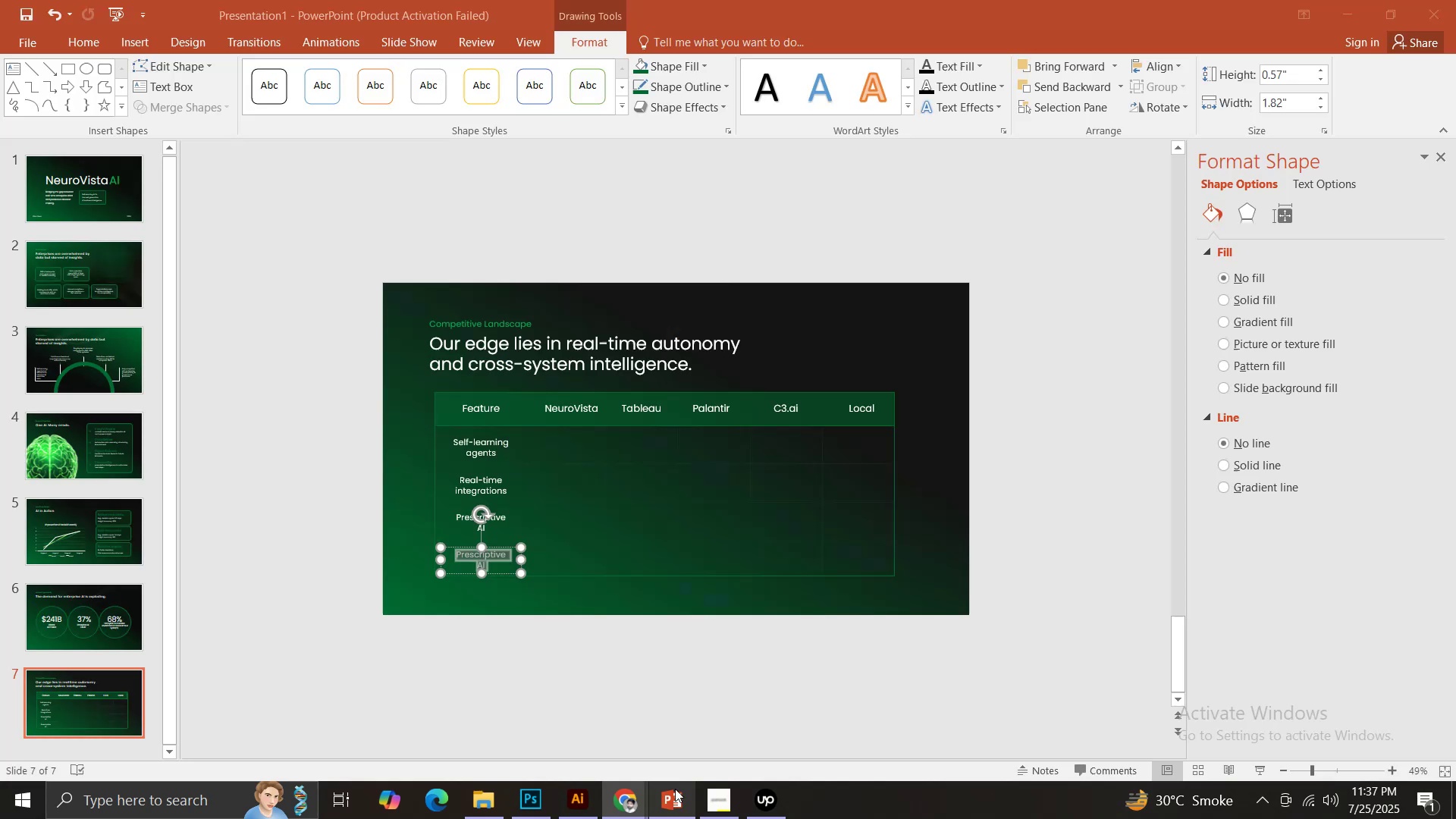 
key(Control+V)
 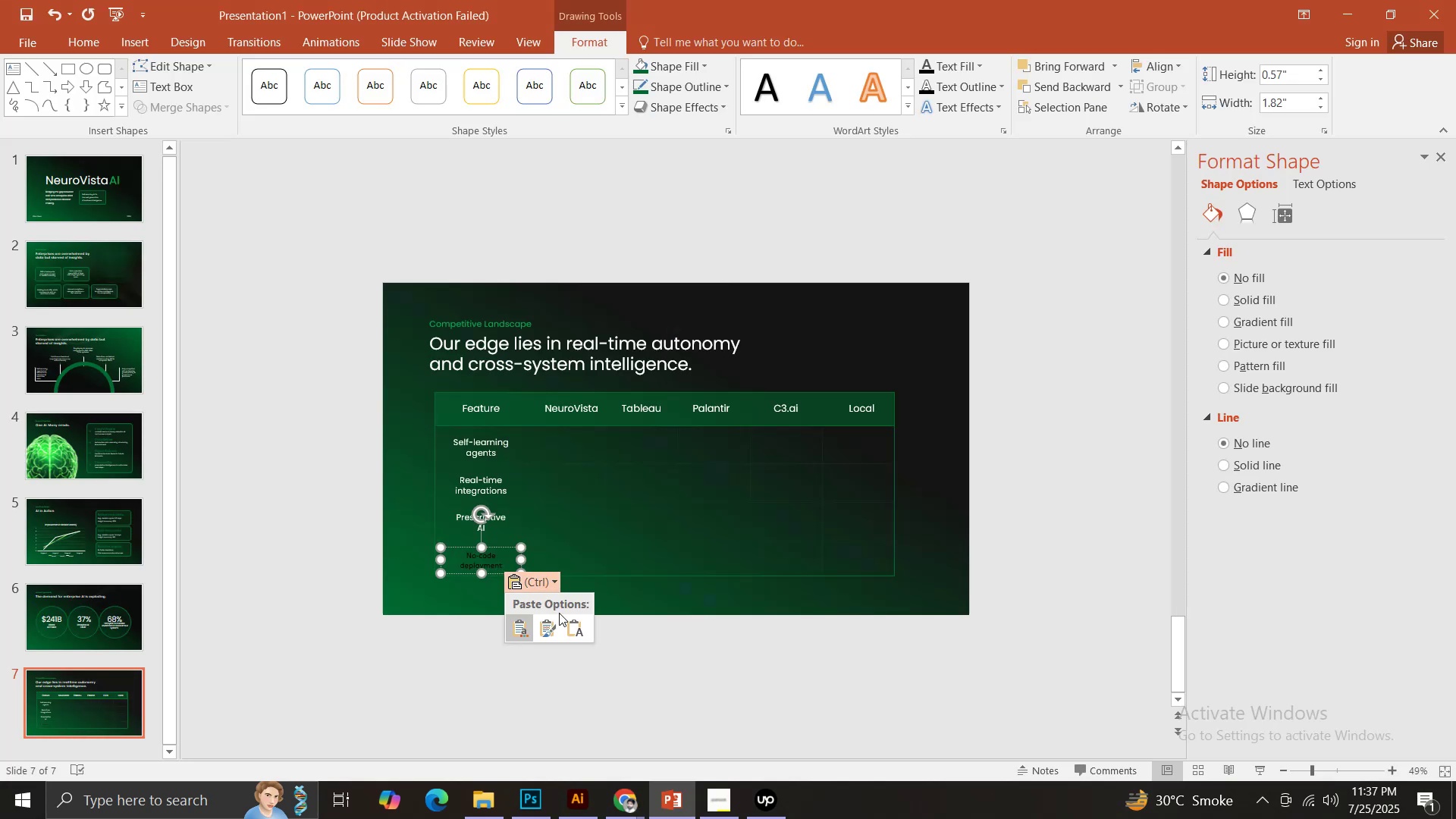 
double_click([565, 632])
 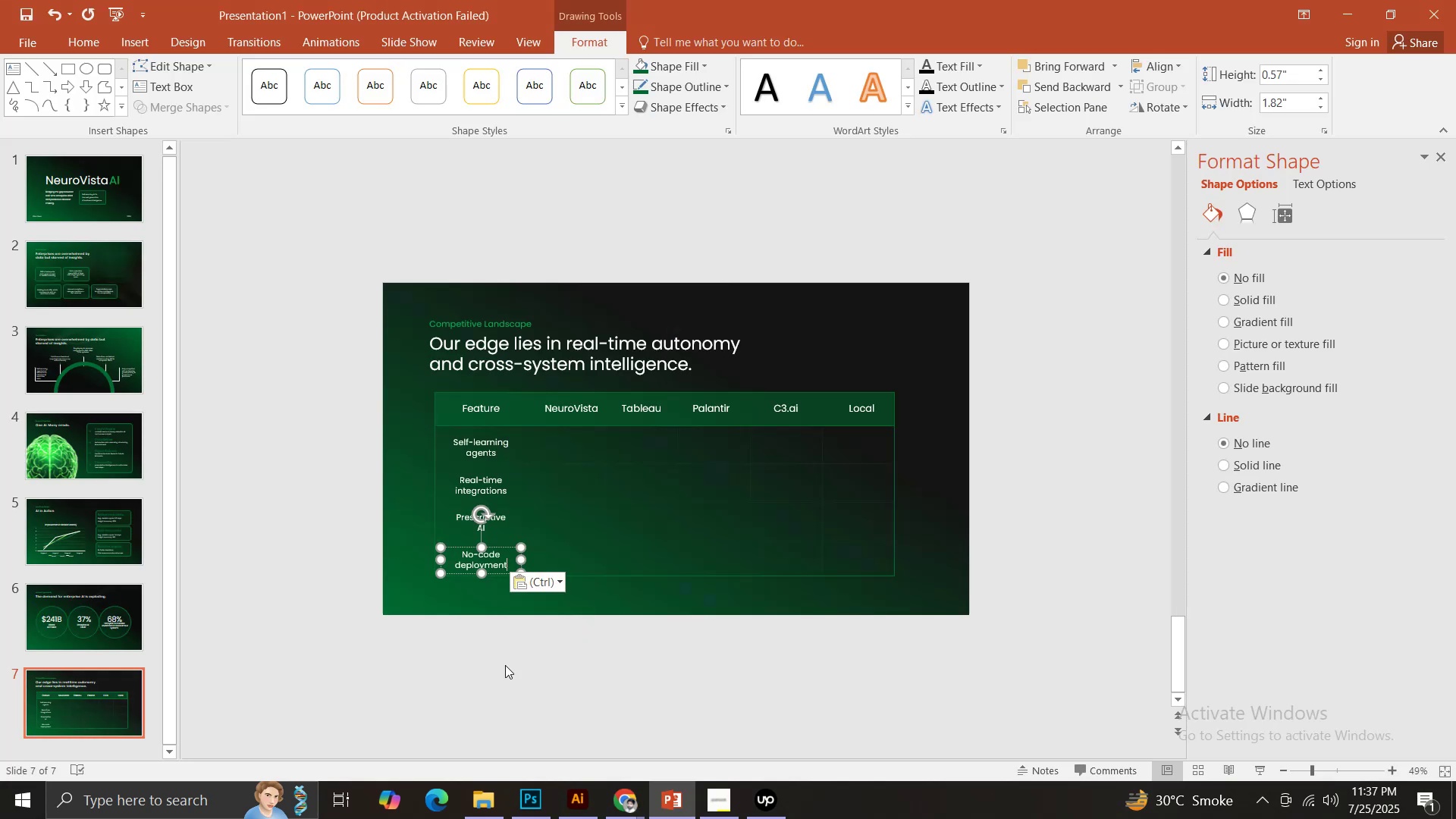 
left_click([504, 667])
 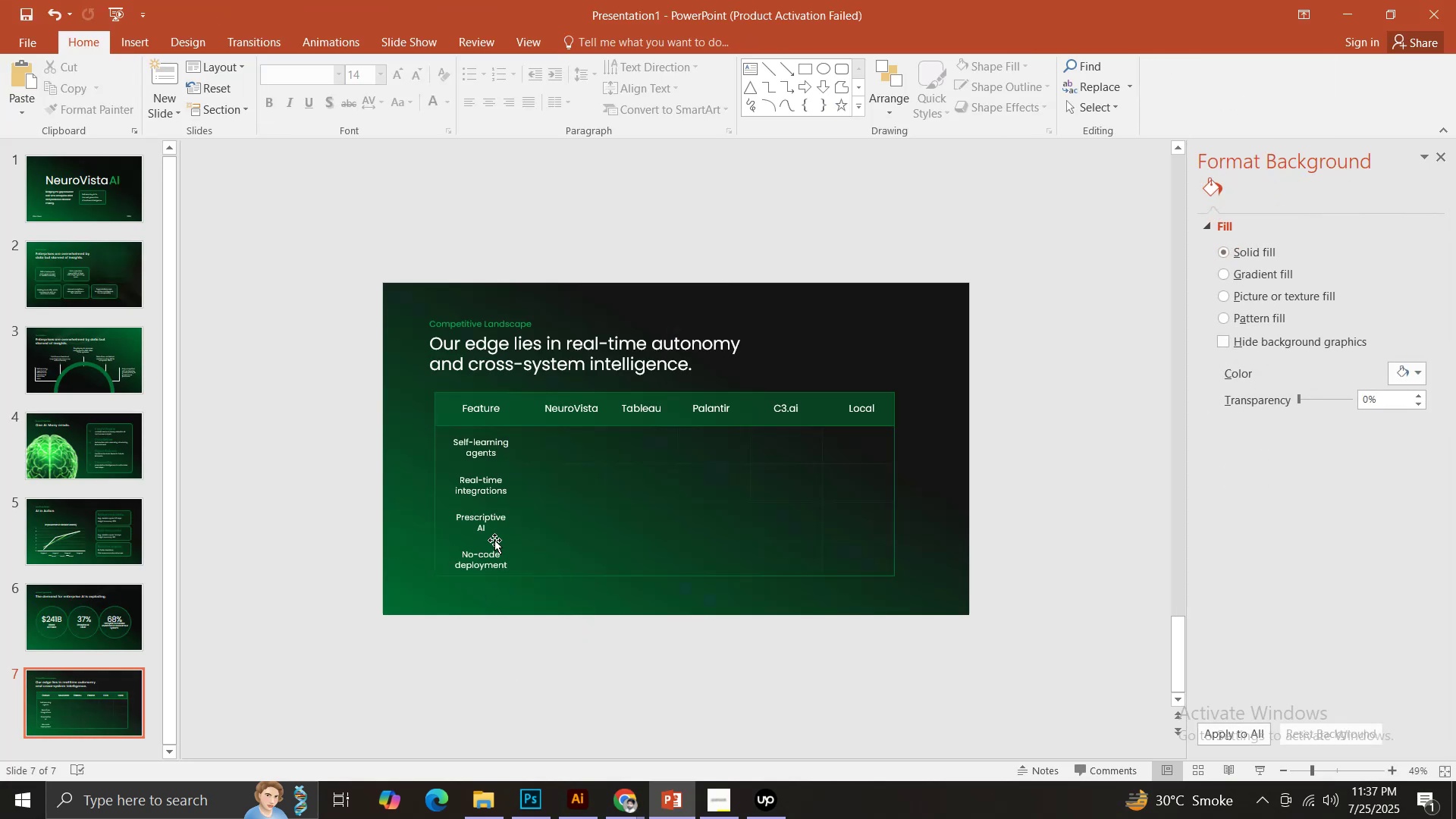 
left_click([488, 519])
 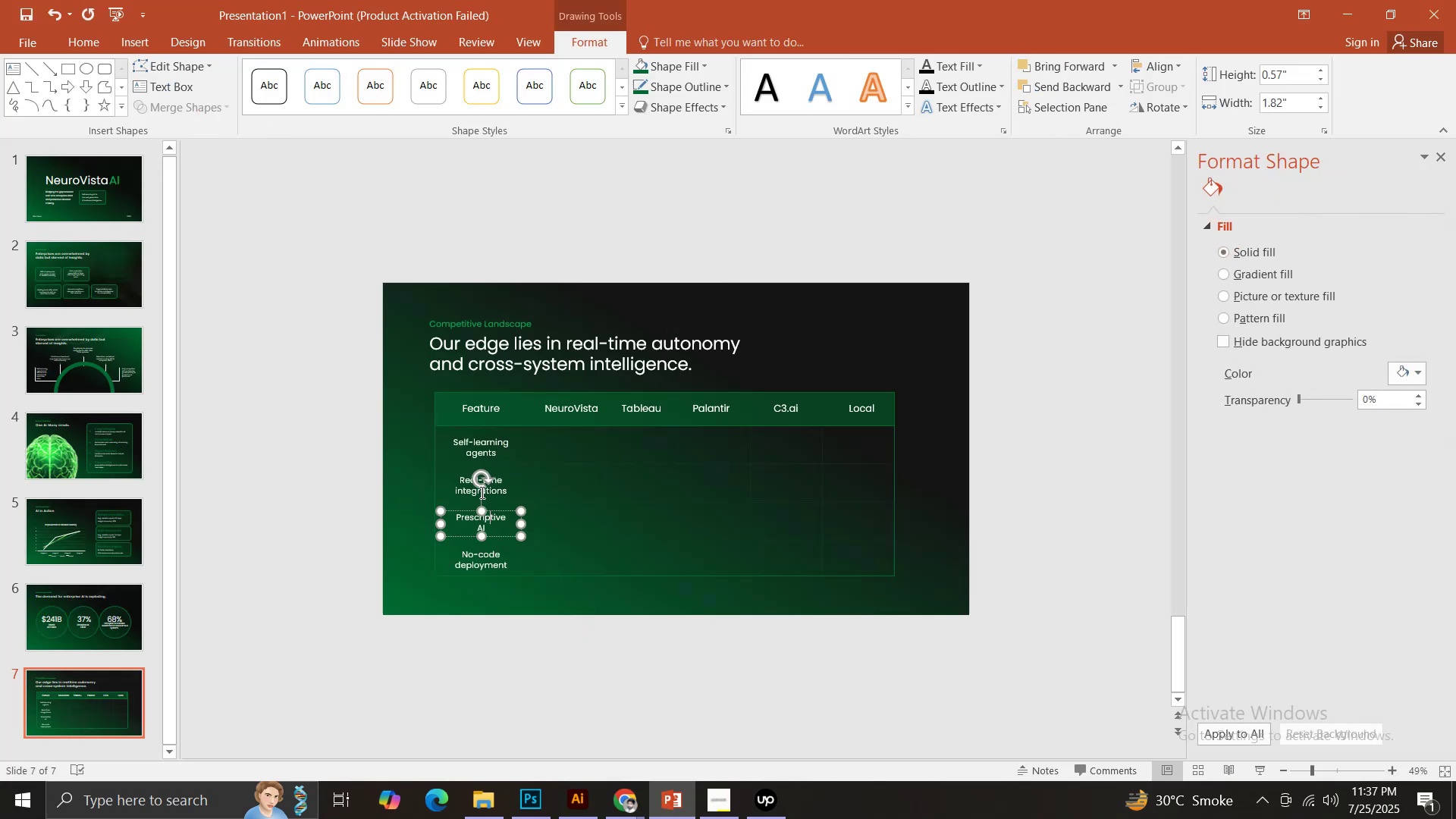 
hold_key(key=ShiftLeft, duration=1.52)
left_click([468, 490])
 